 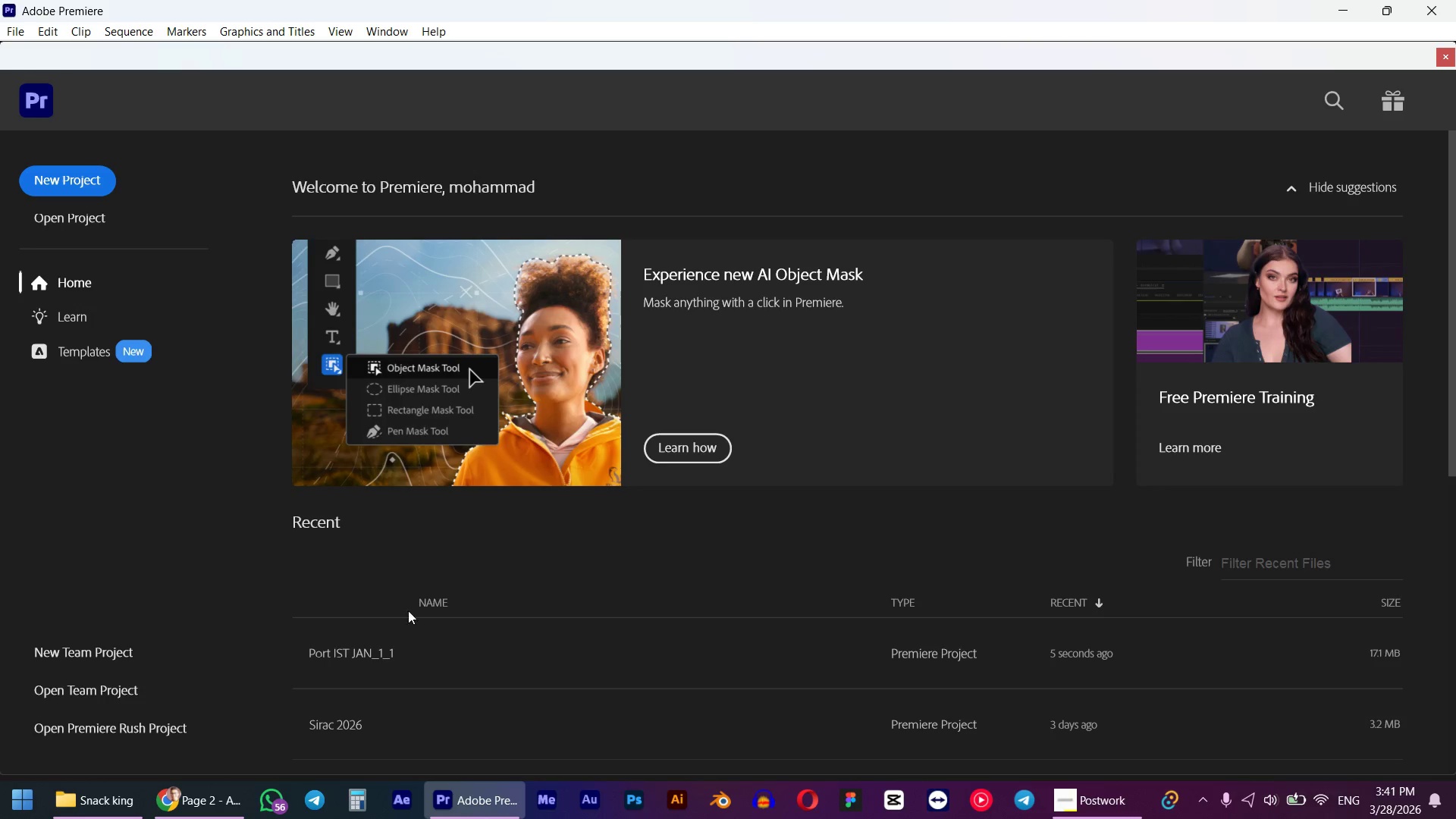 
left_click([391, 648])
 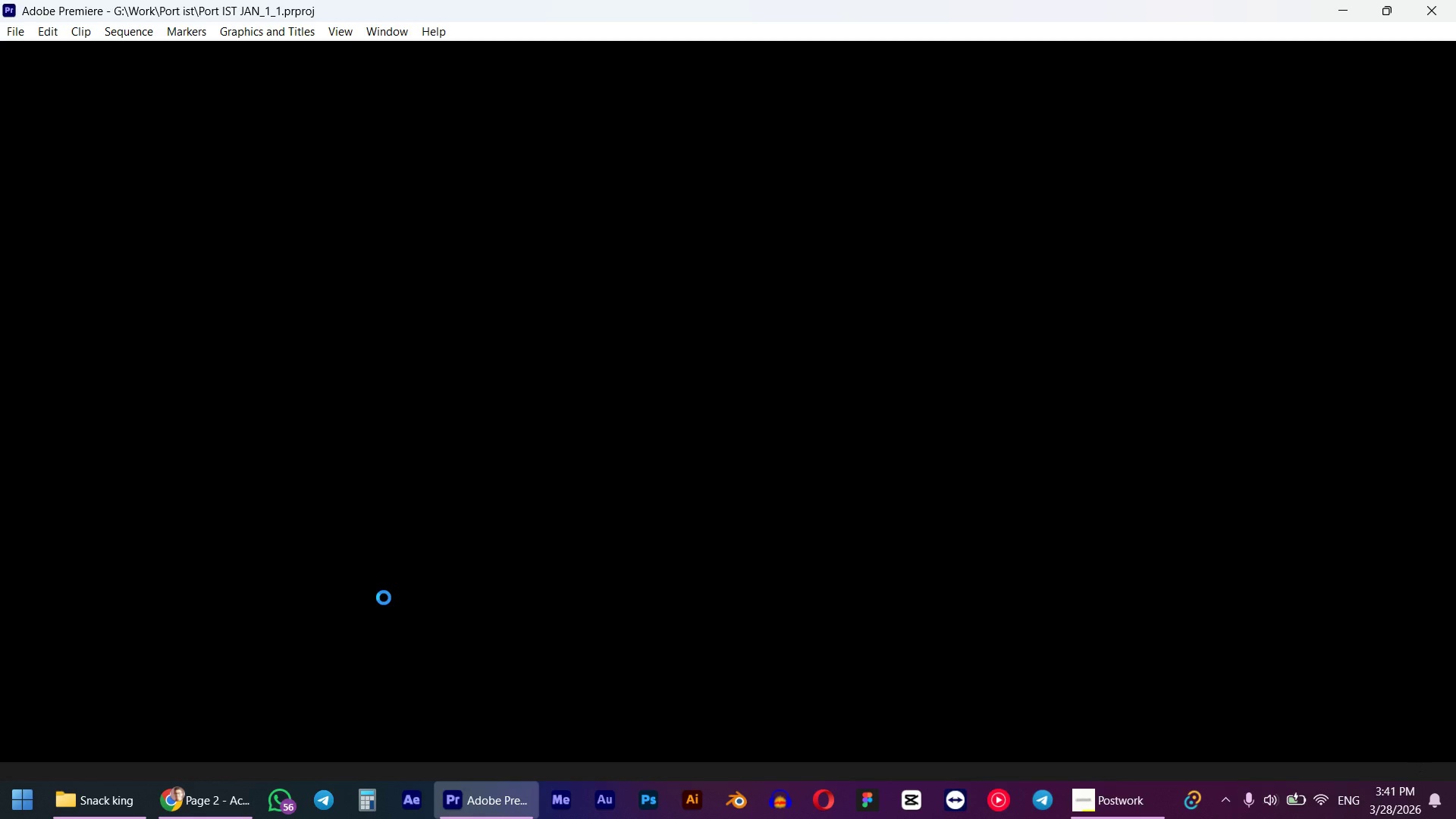 
wait(16.69)
 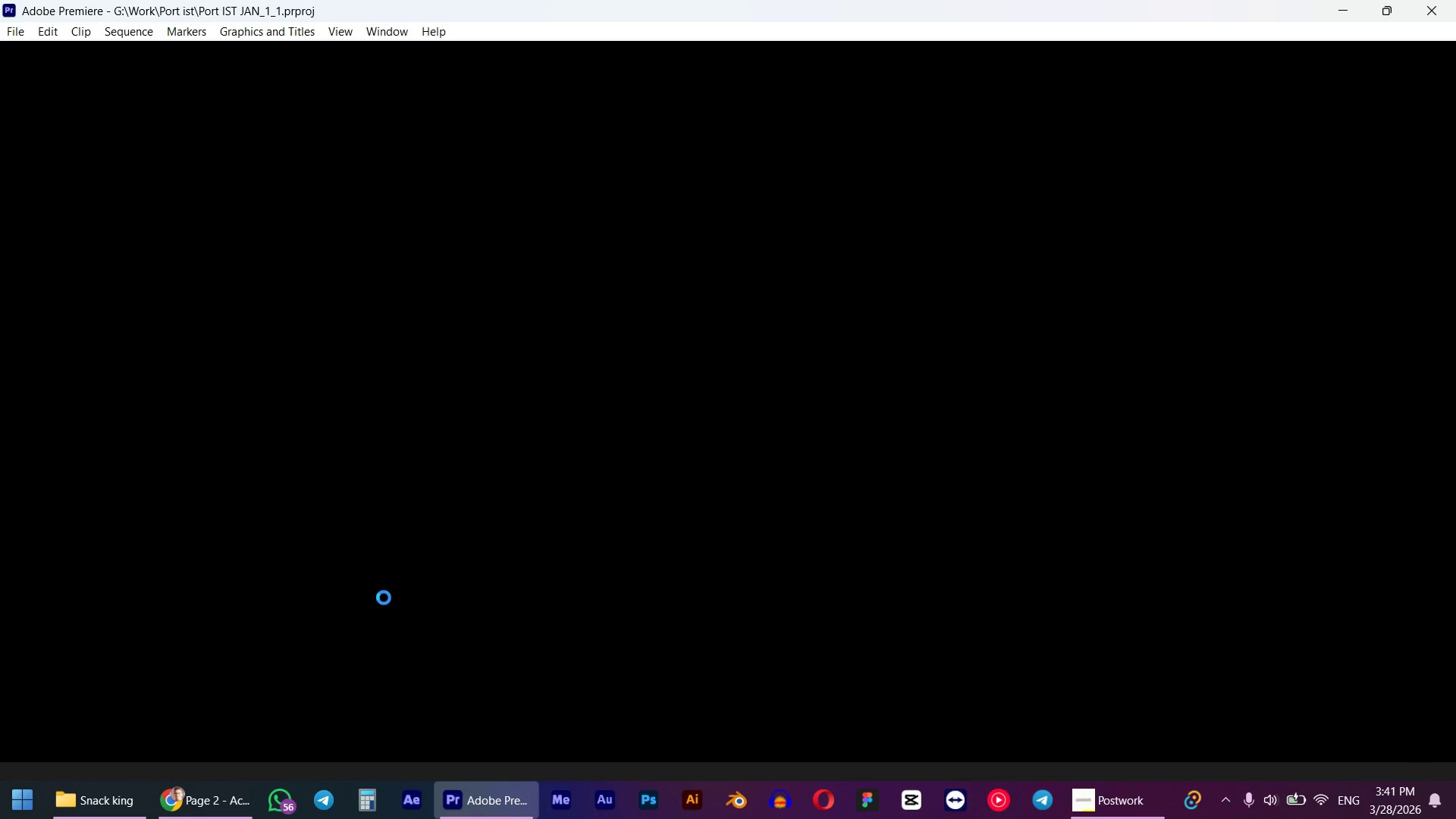 
left_click([187, 818])
 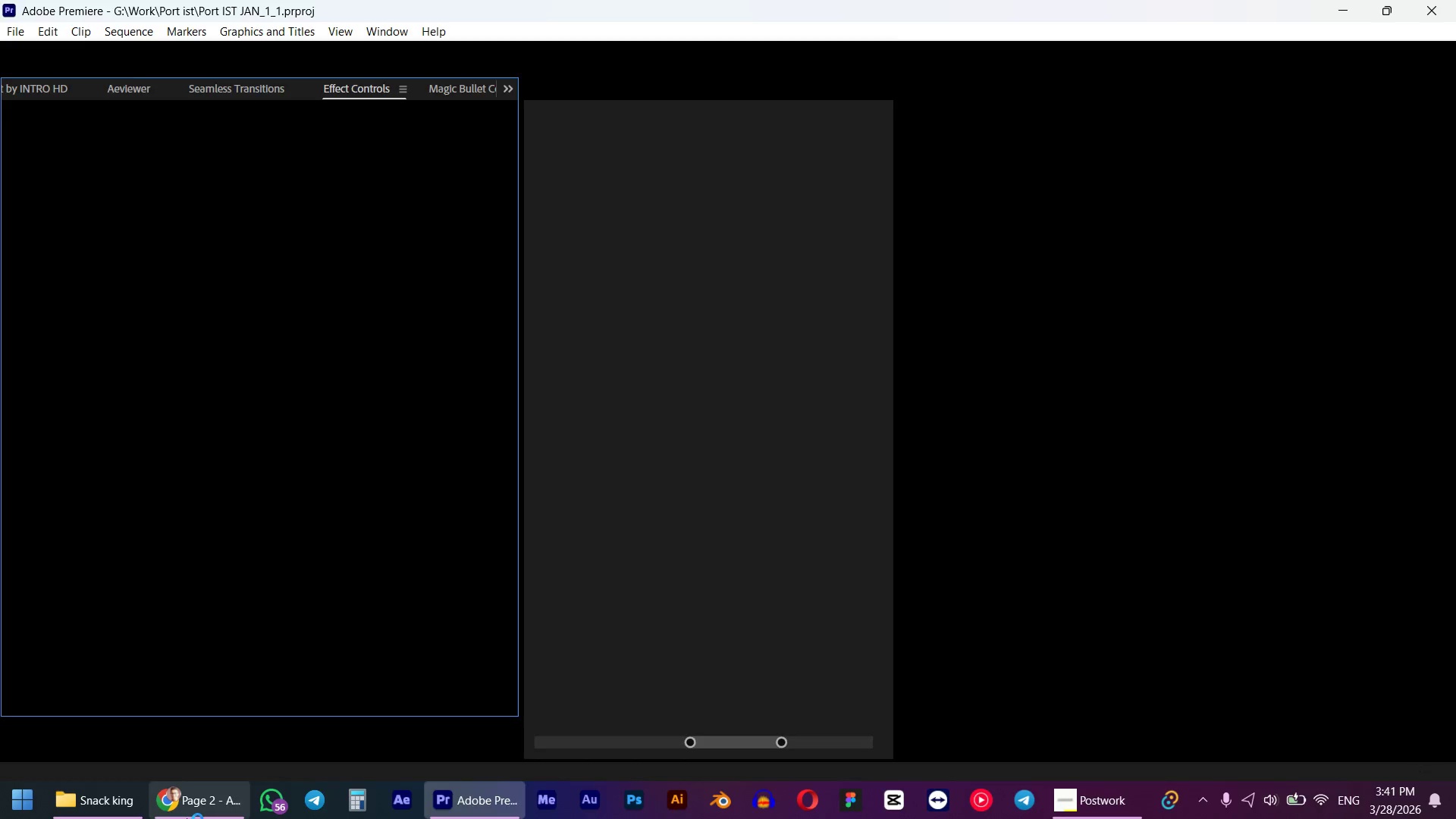 
left_click([1455, 0])
 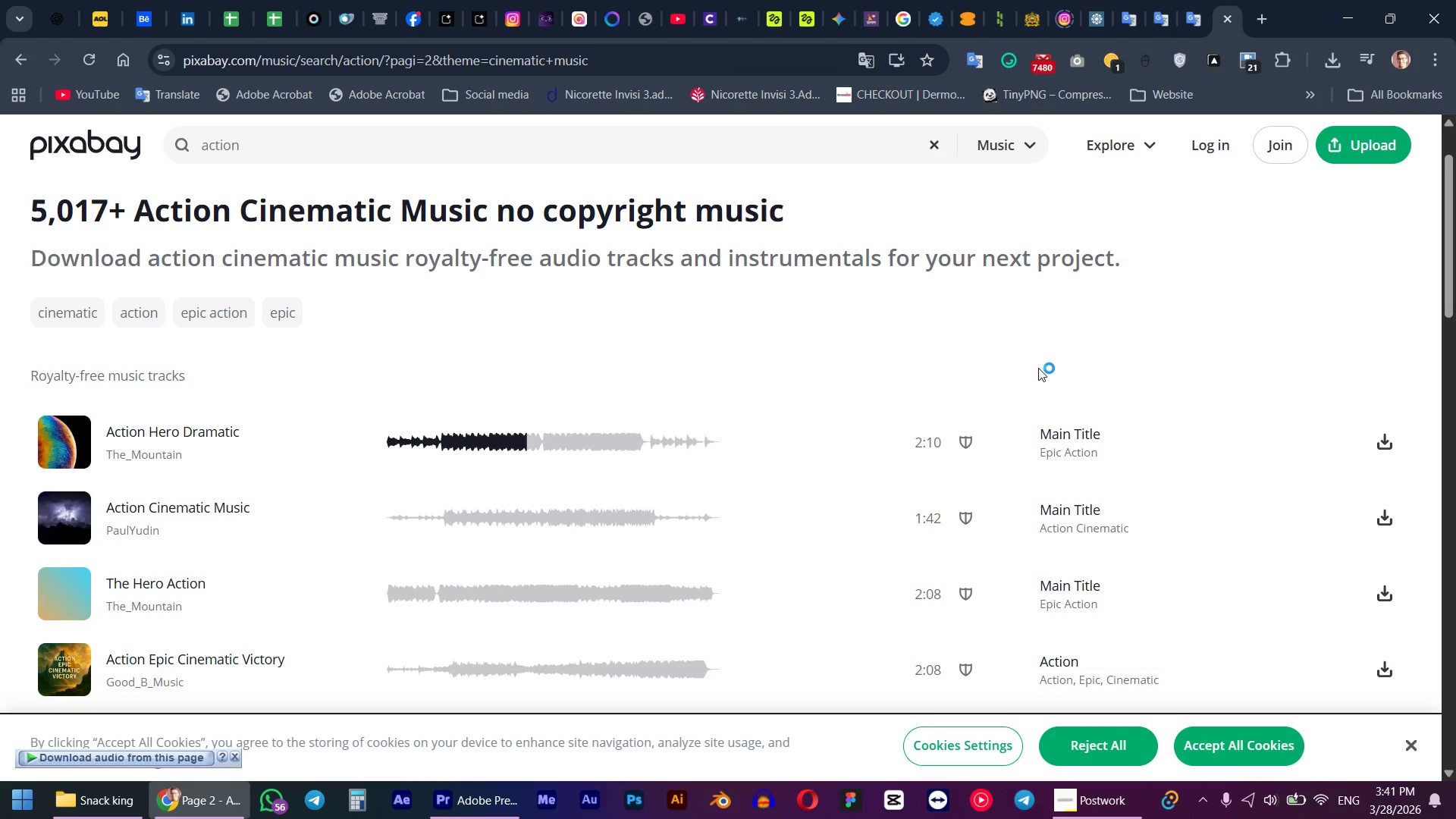 
scroll: coordinate [824, 458], scroll_direction: down, amount: 11.0
 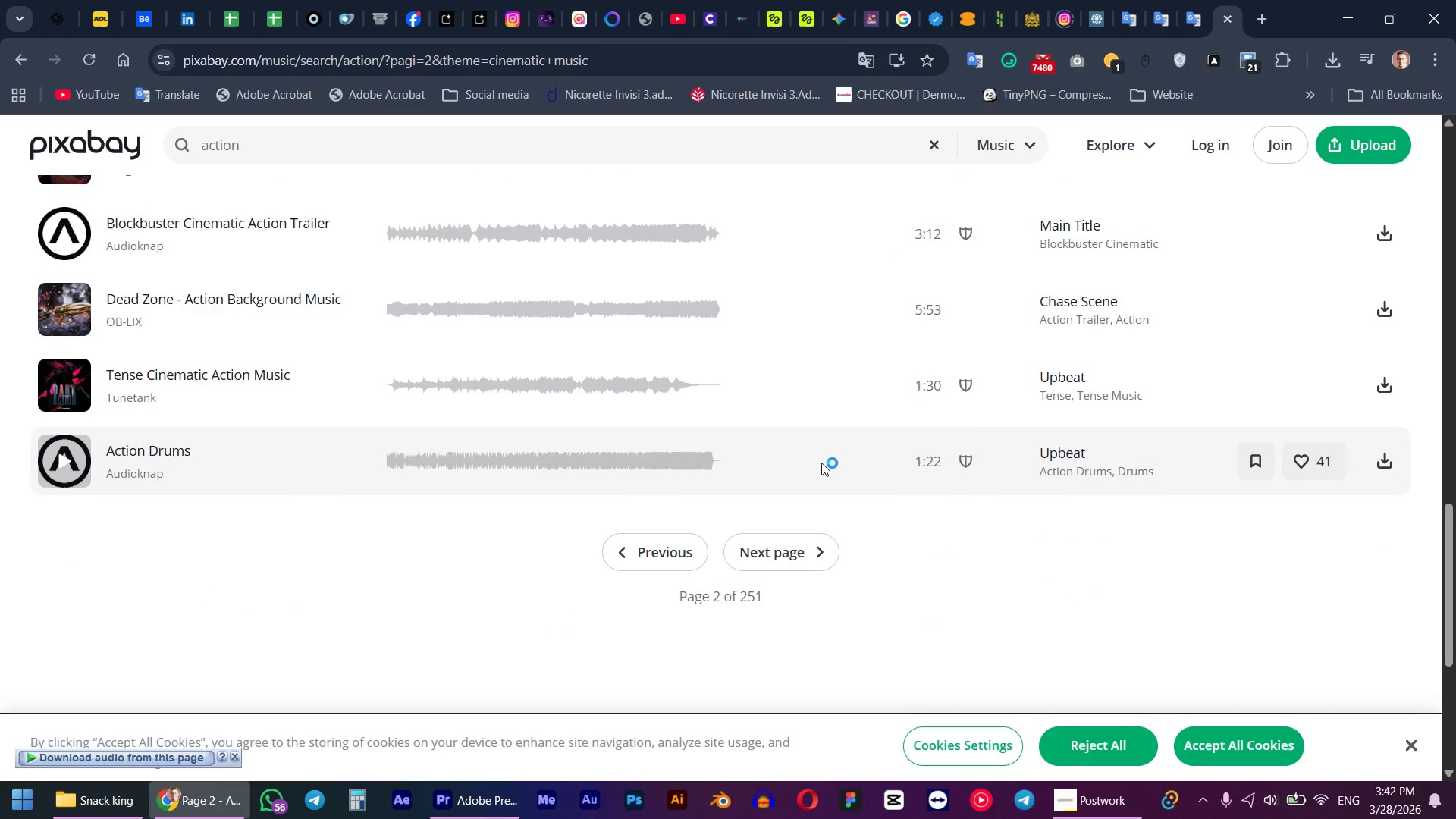 
scroll: coordinate [821, 463], scroll_direction: up, amount: 12.0
 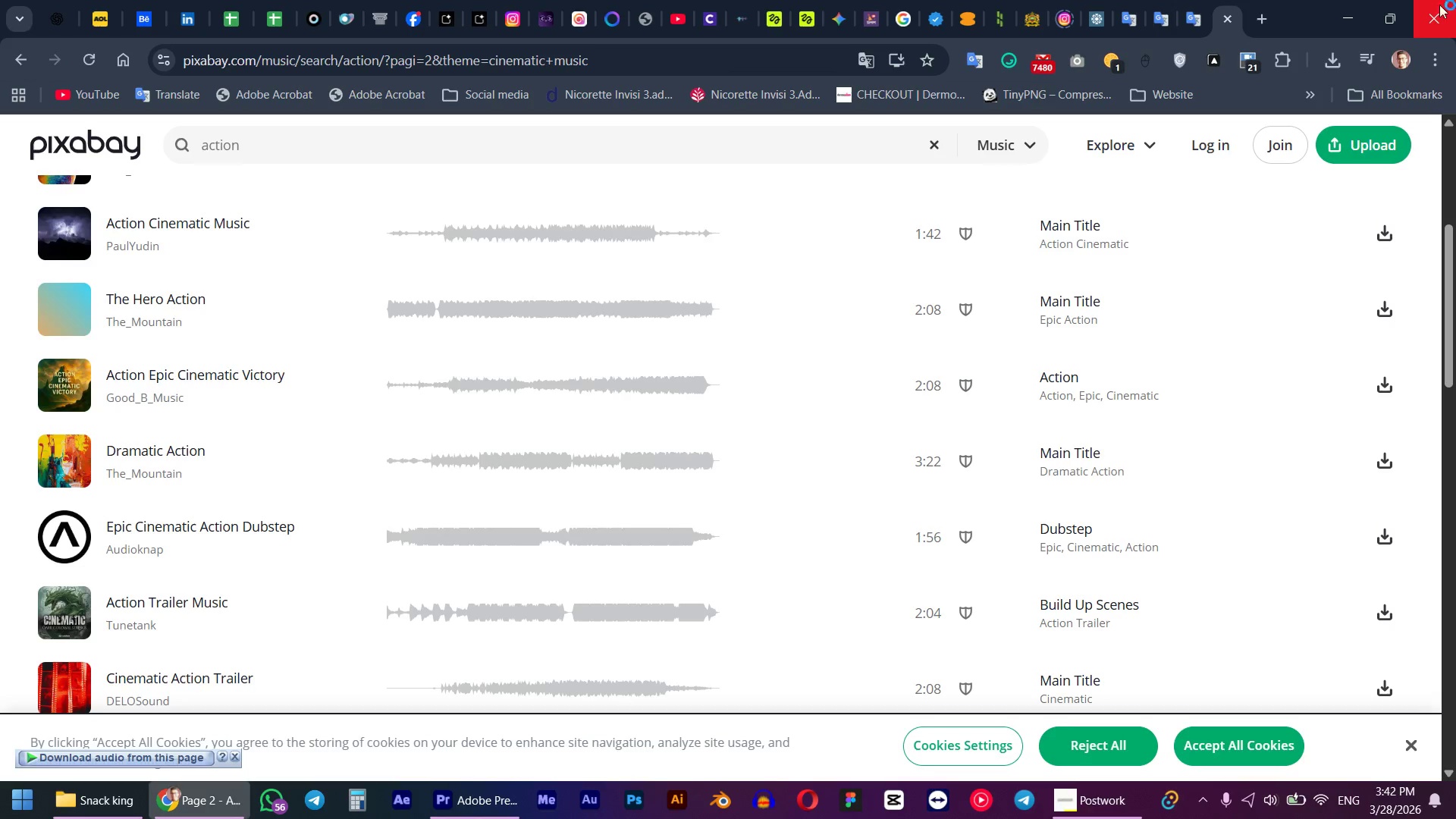 
left_click([1428, 12])
 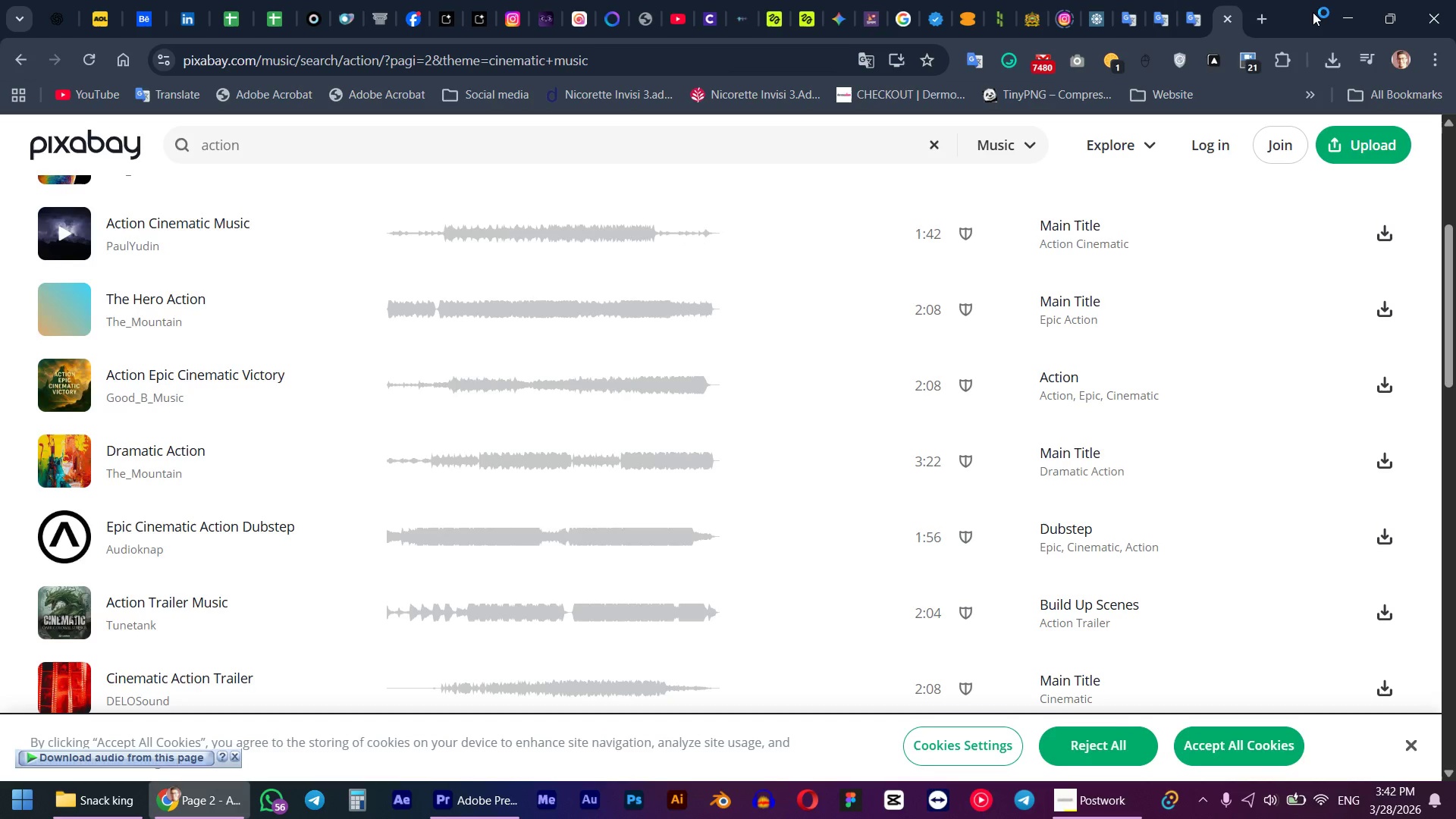 
left_click([1339, 15])
 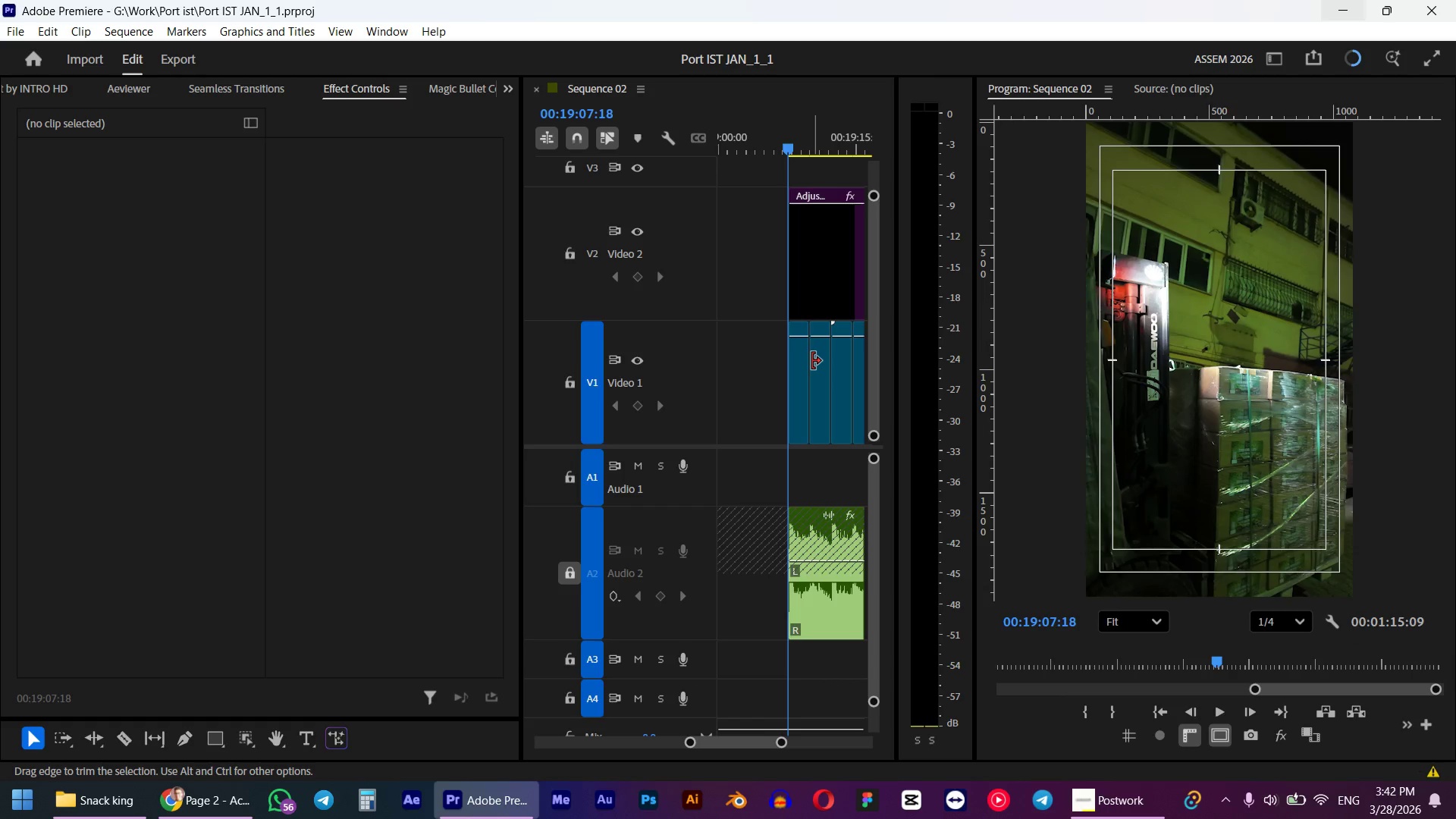 
scroll: coordinate [802, 369], scroll_direction: down, amount: 2.0
 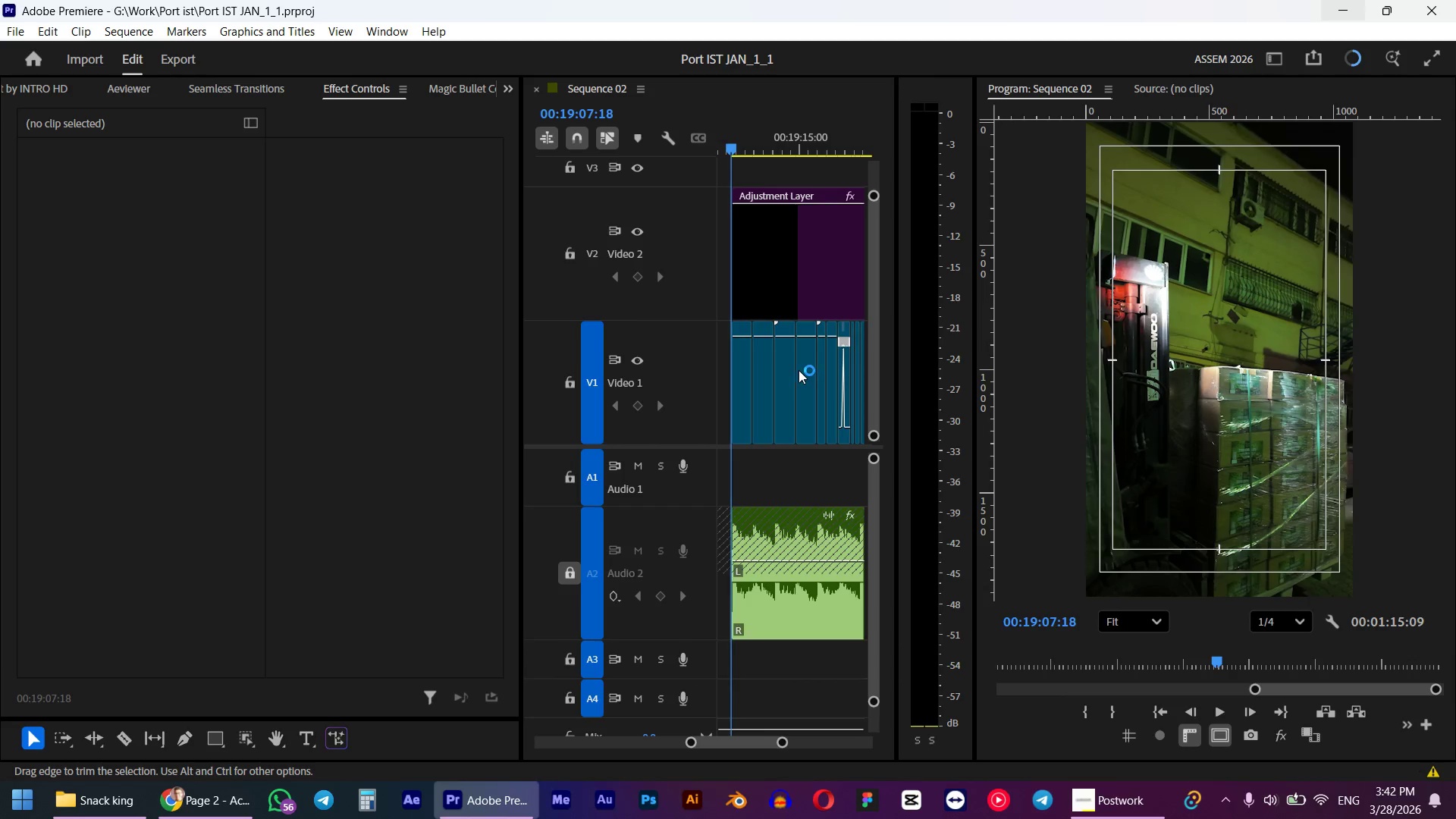 
scroll: coordinate [799, 370], scroll_direction: up, amount: 2.0
 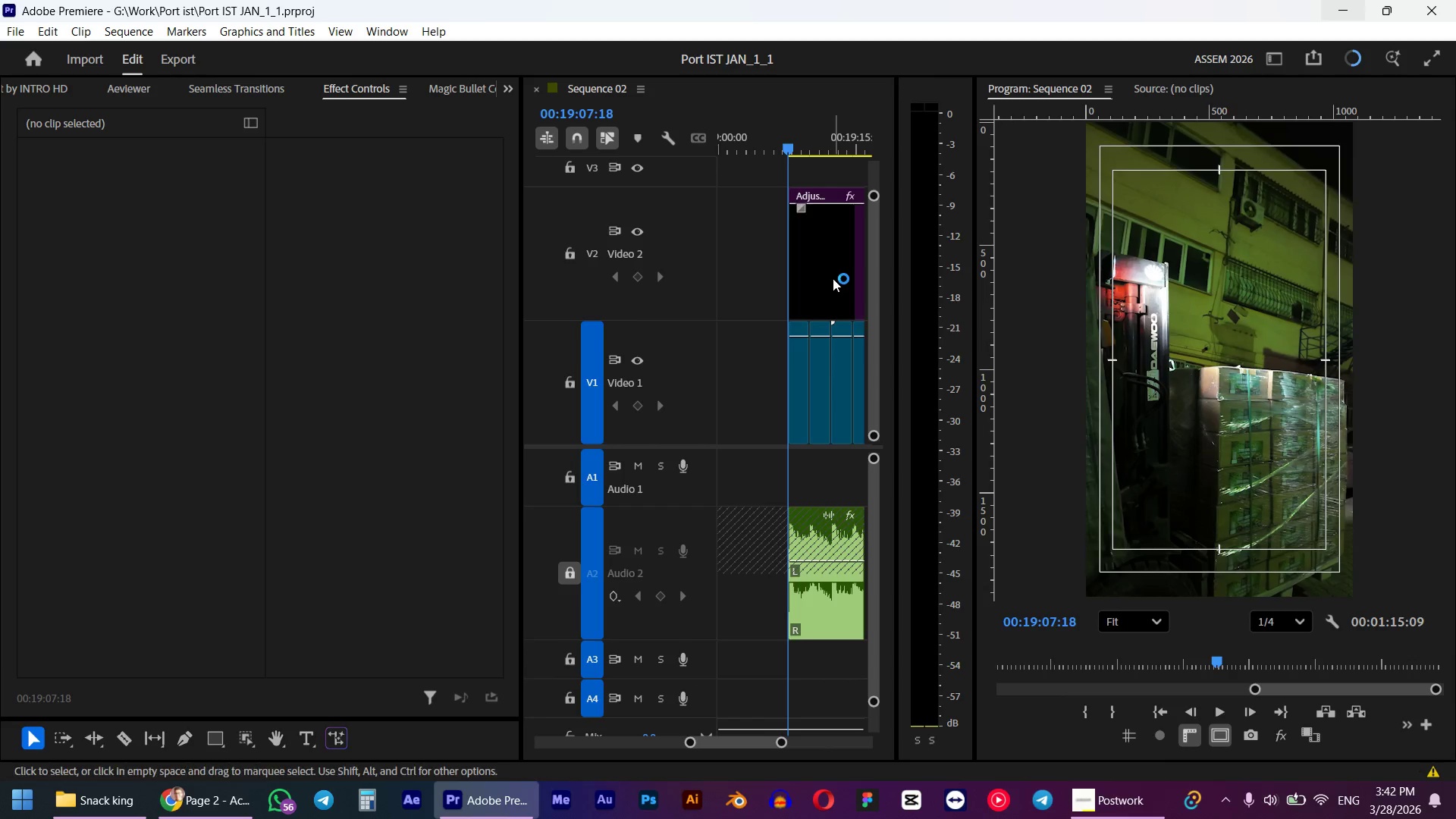 
left_click([833, 278])
 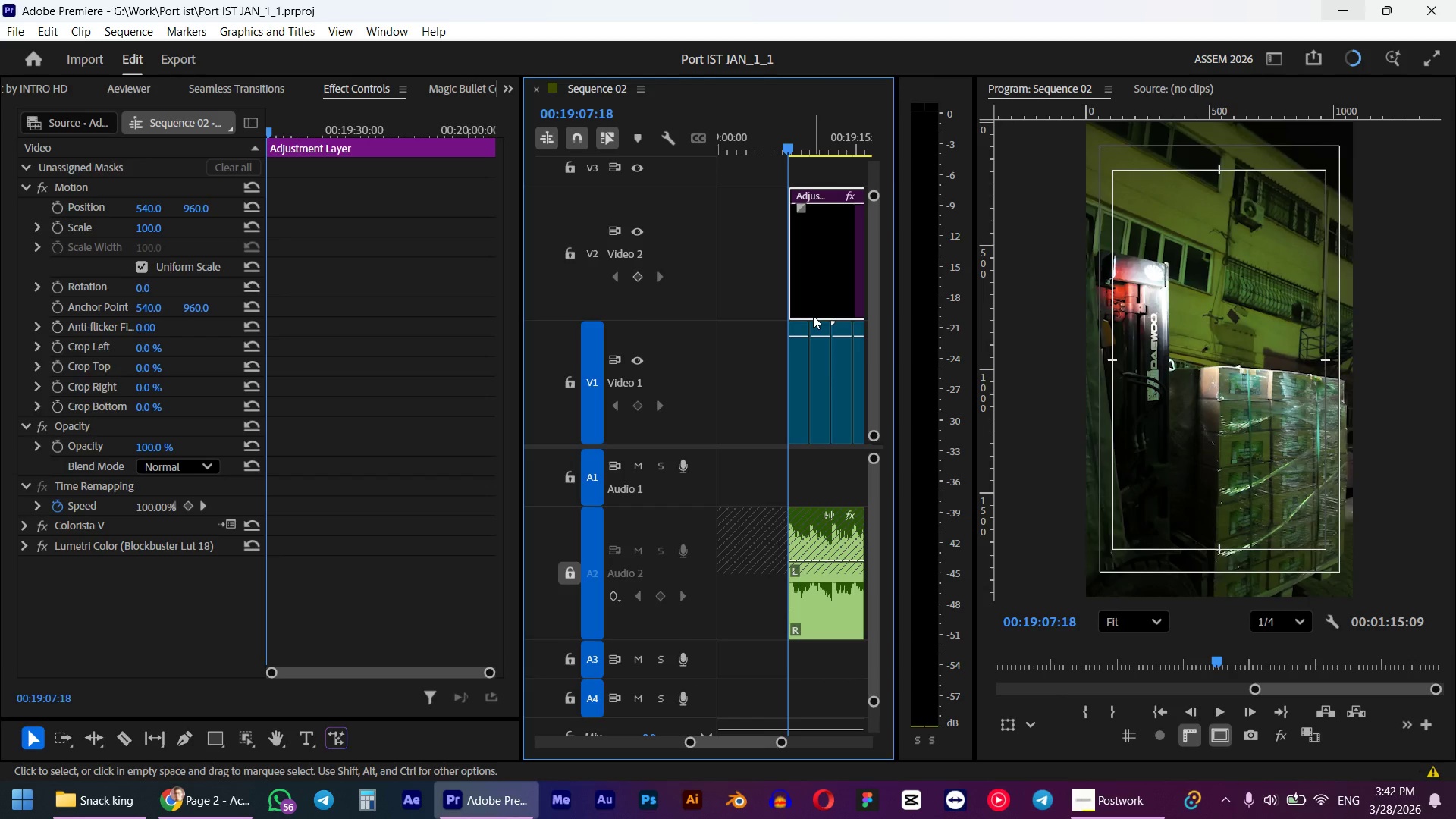 
key(Space)
 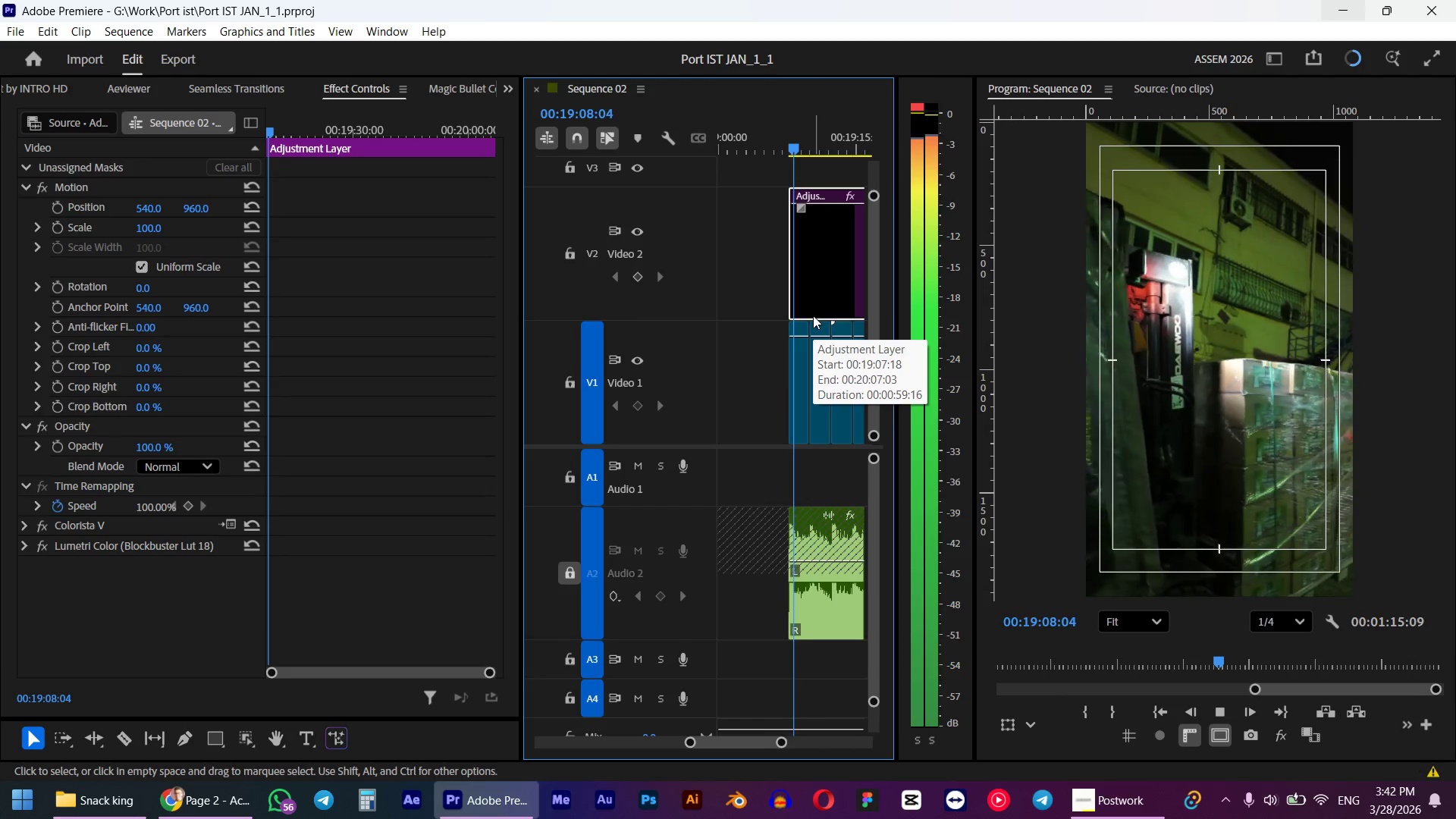 
key(Space)
 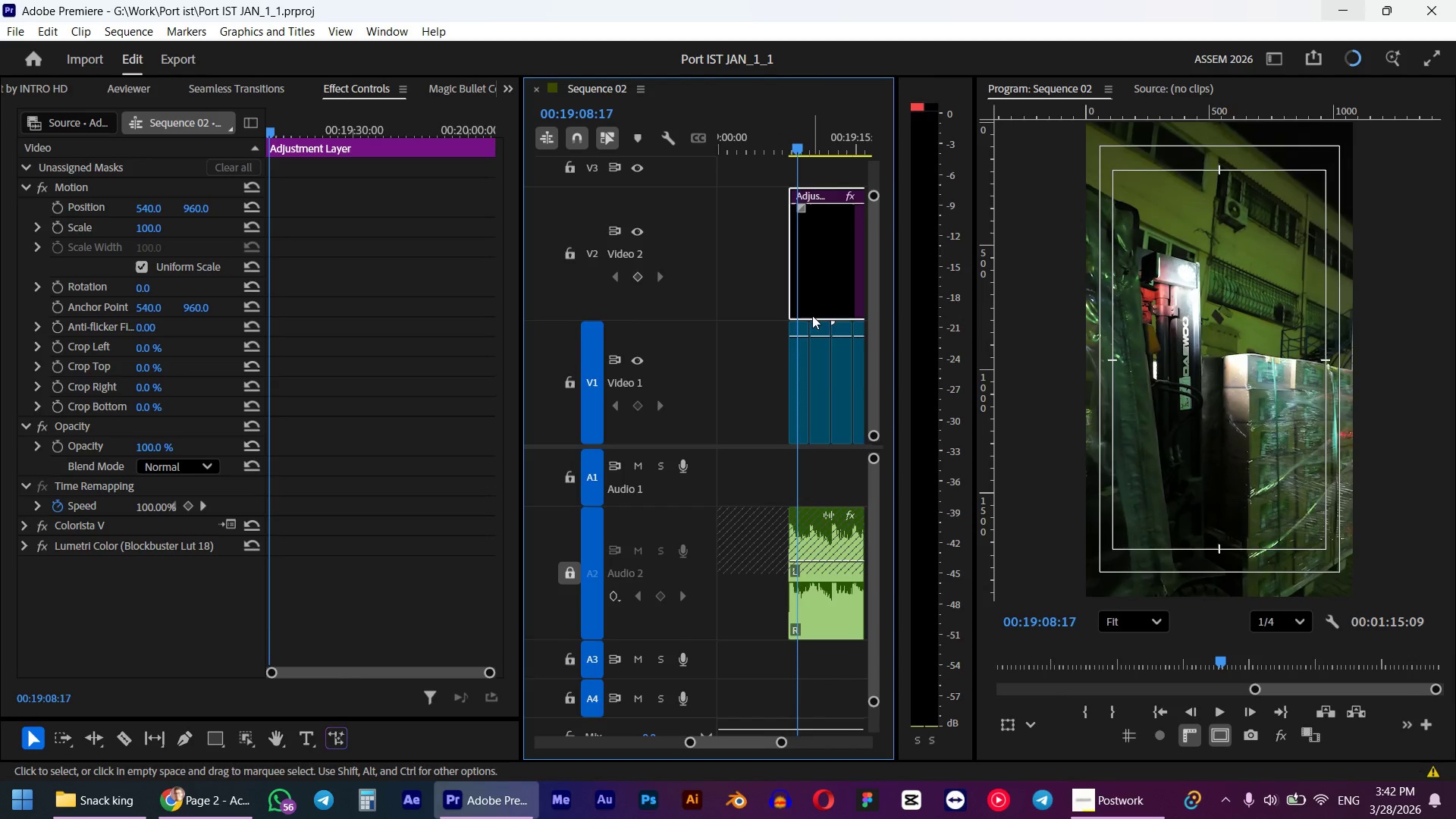 
key(Shift+E)
 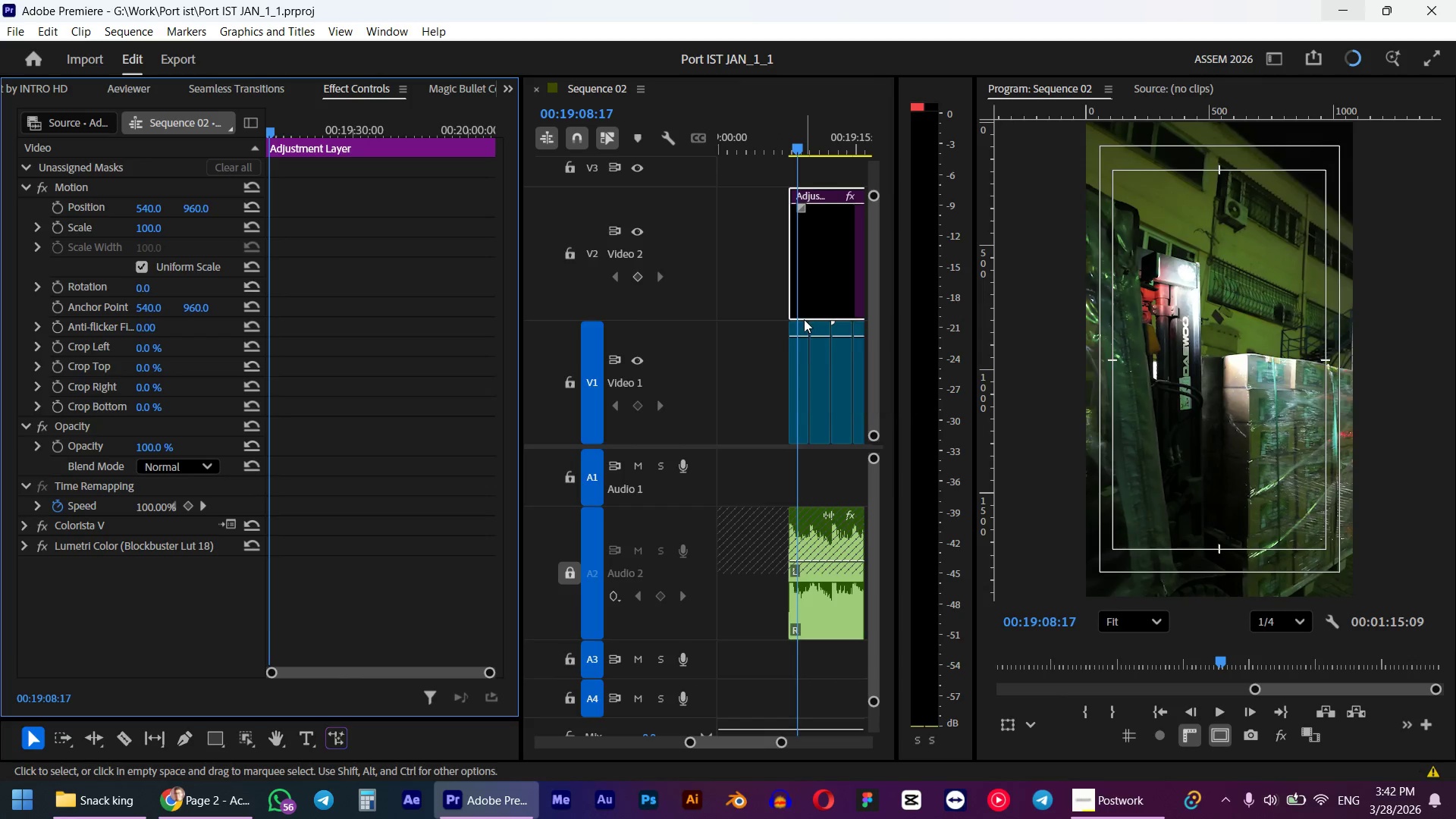 
hold_key(key=AltLeft, duration=0.44)
scroll: coordinate [784, 311], scroll_direction: down, amount: 4.0
 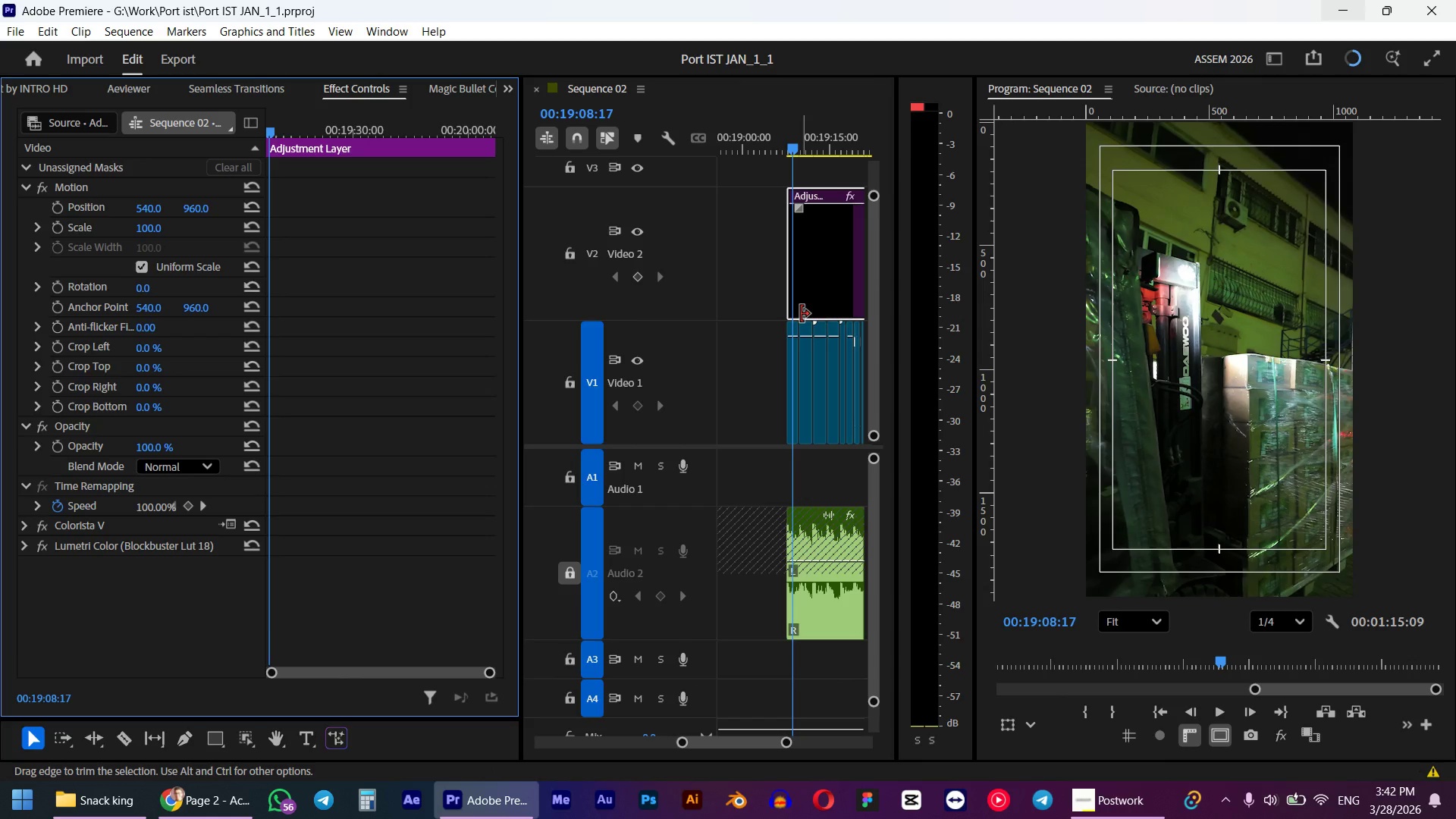 
hold_key(key=AltLeft, duration=0.67)
scroll: coordinate [801, 314], scroll_direction: down, amount: 3.0
 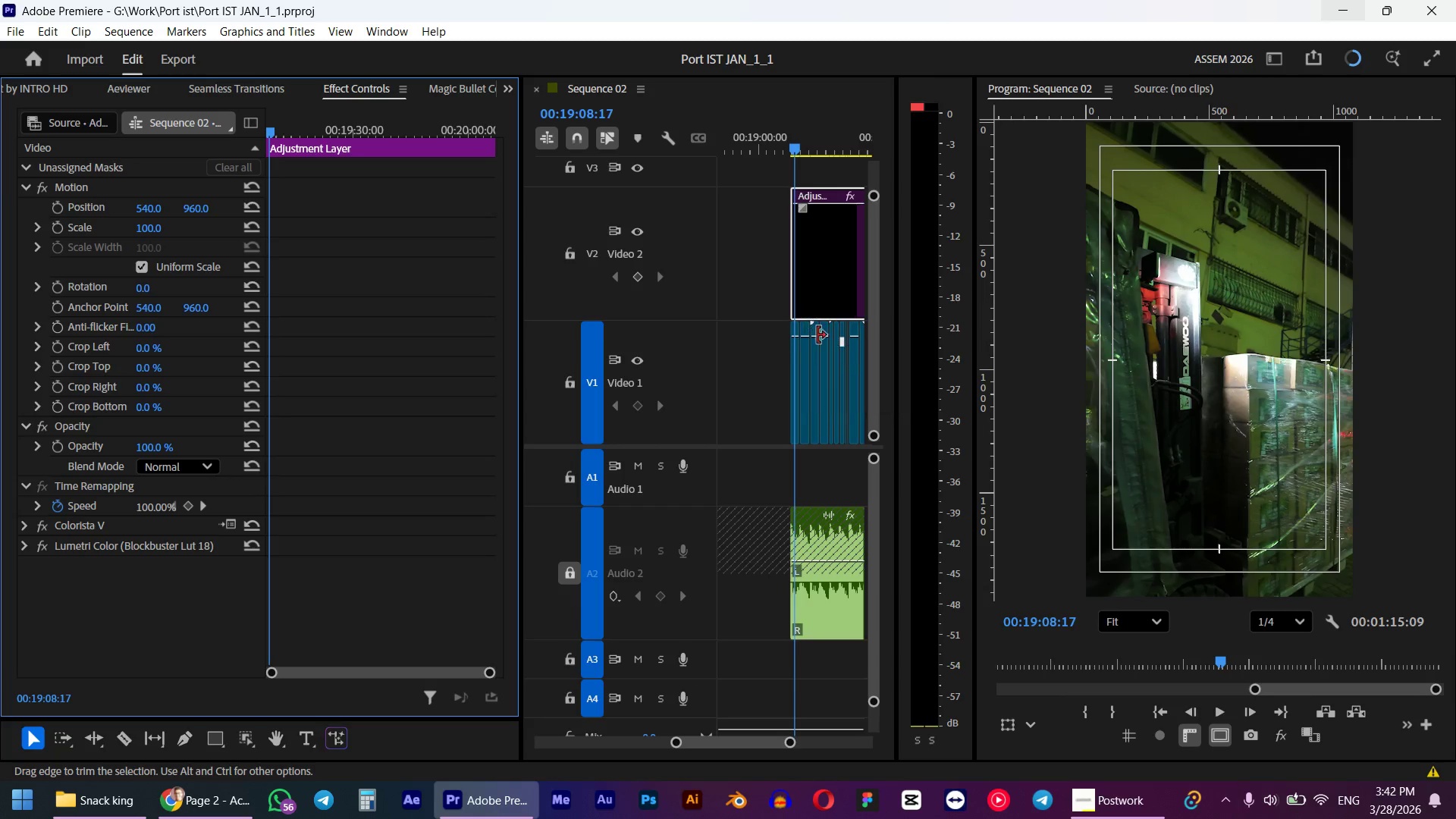 
hold_key(key=AltLeft, duration=0.56)
 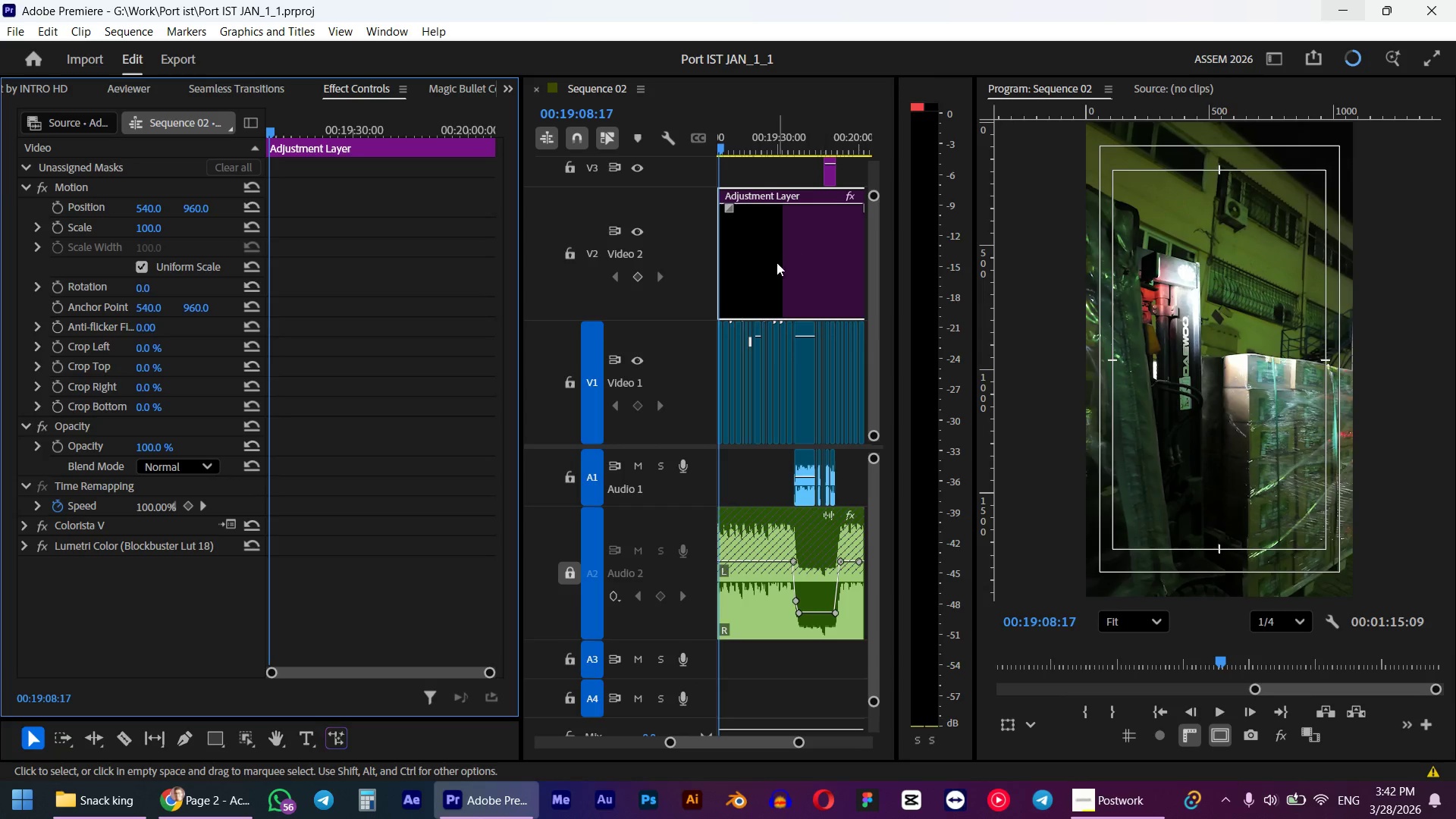 
scroll: coordinate [789, 356], scroll_direction: down, amount: 8.0
 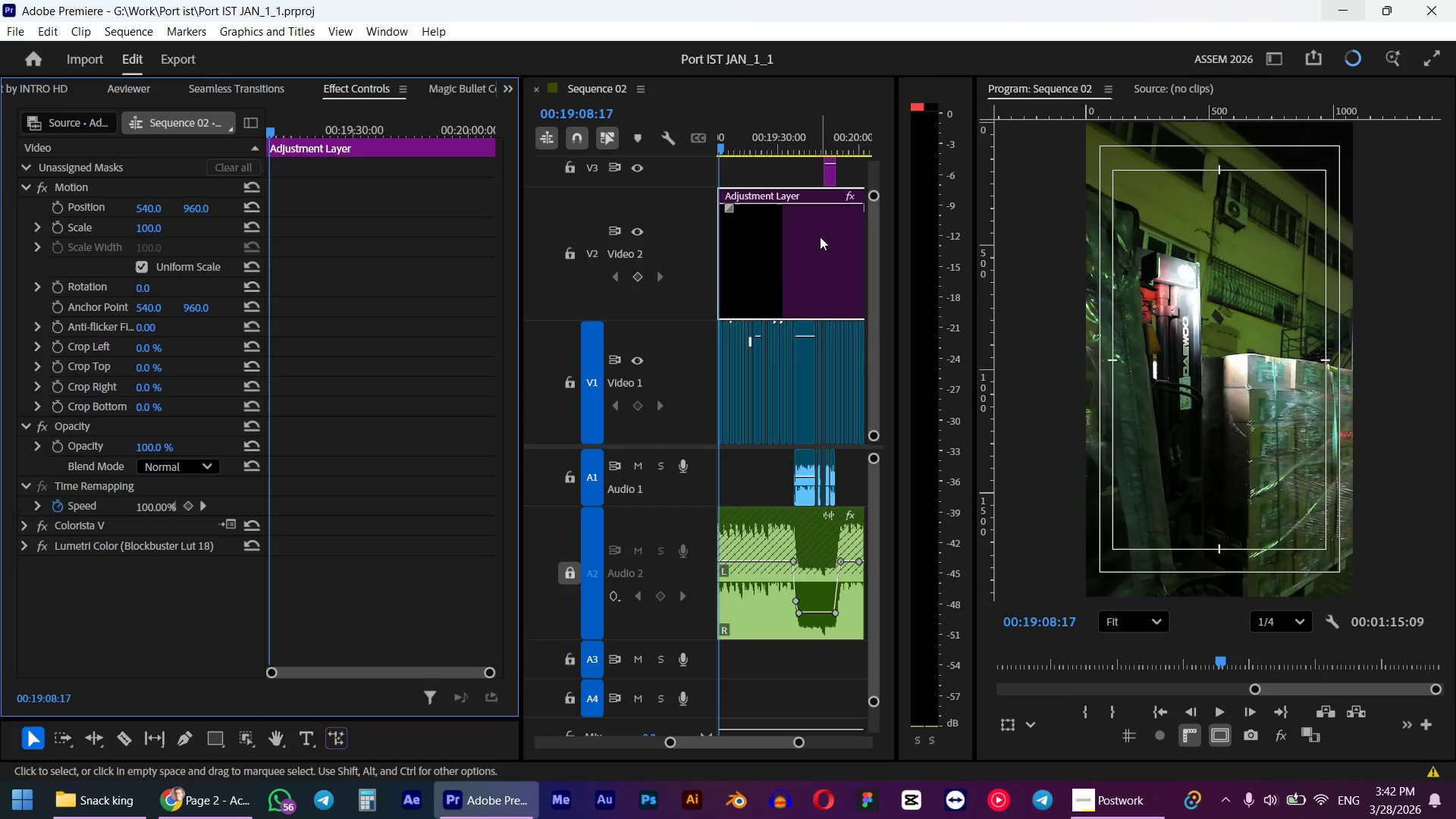 
left_click([775, 265])
 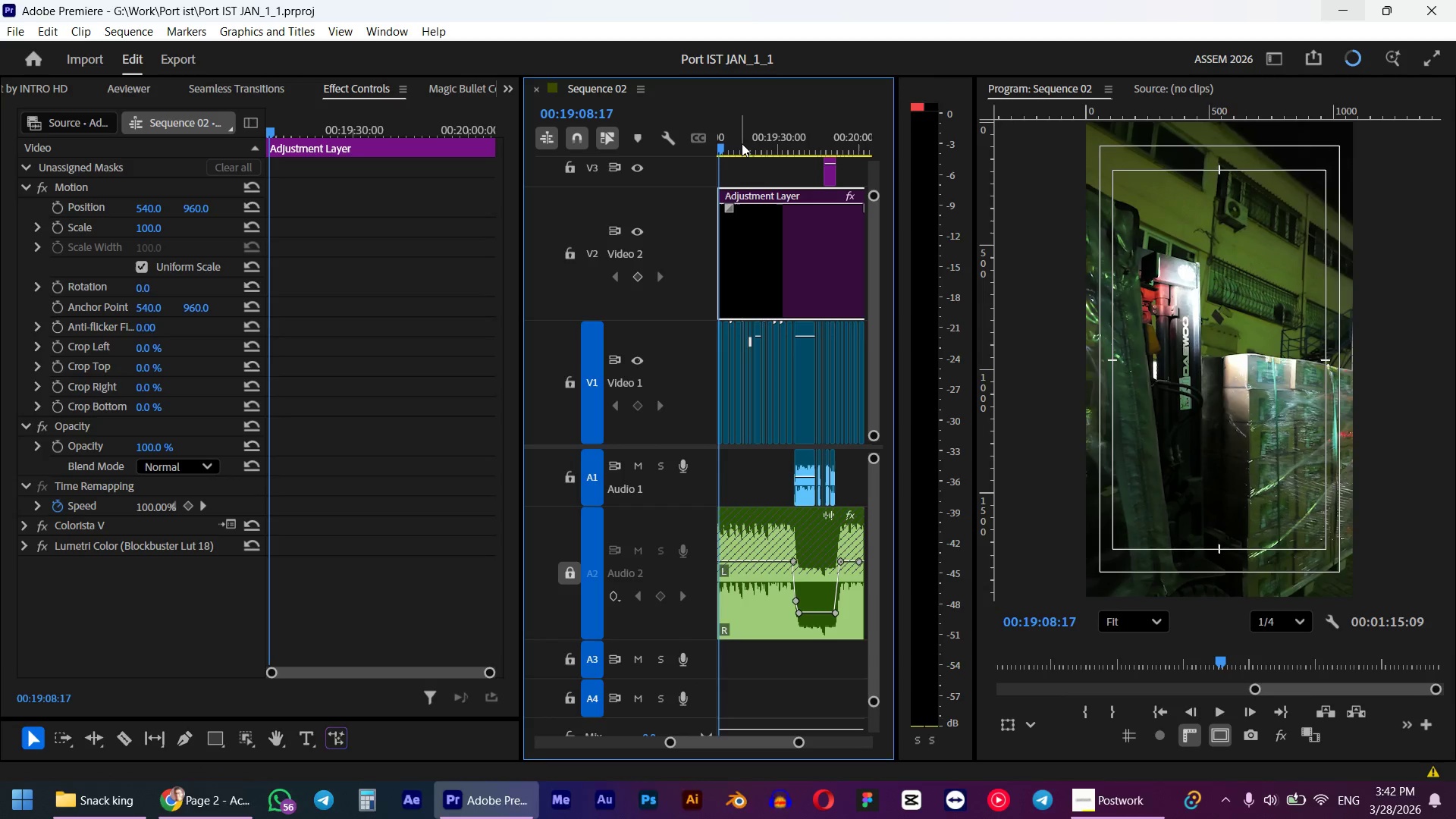 
key(Shift+E)
 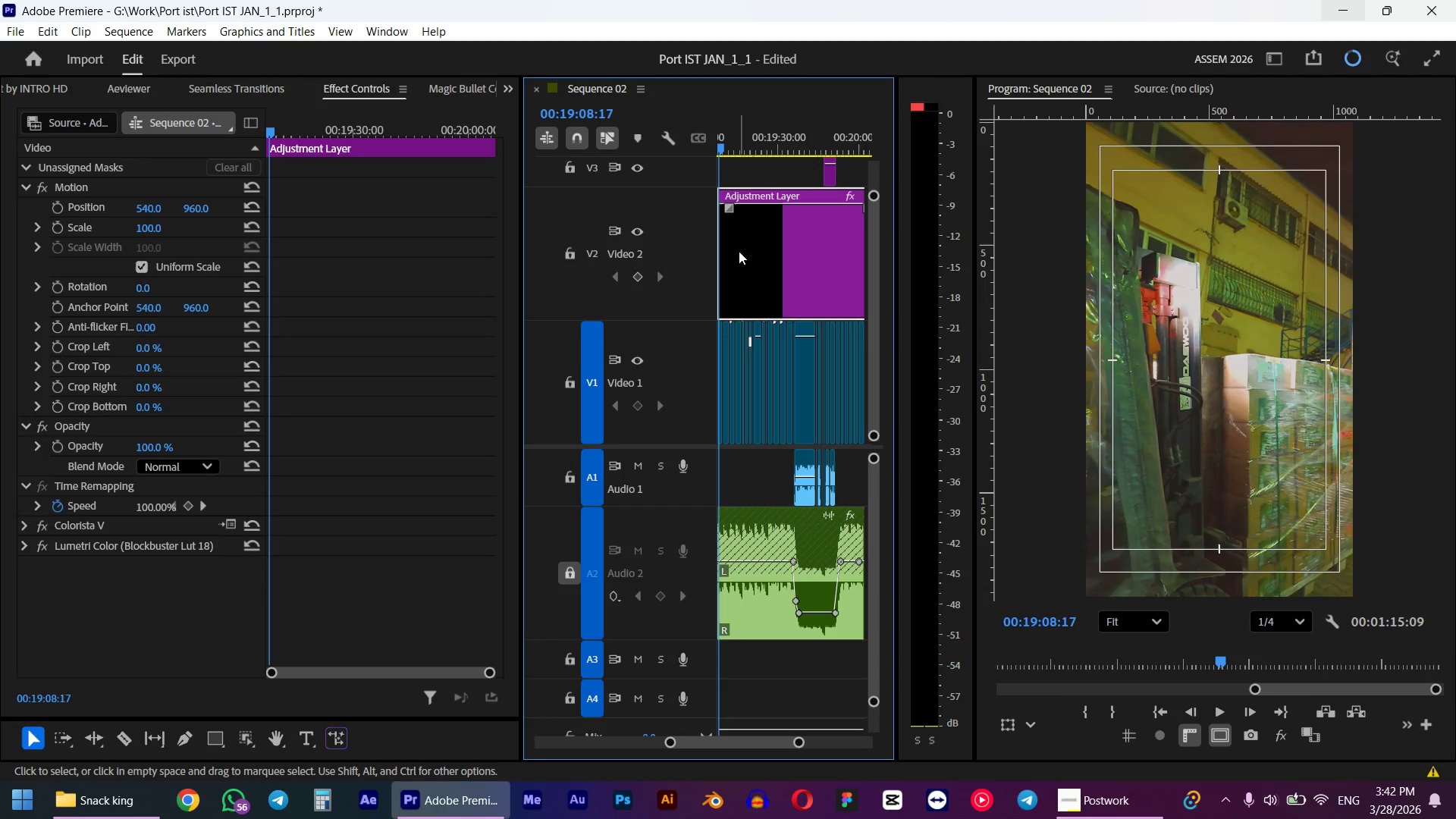 
key(Space)
 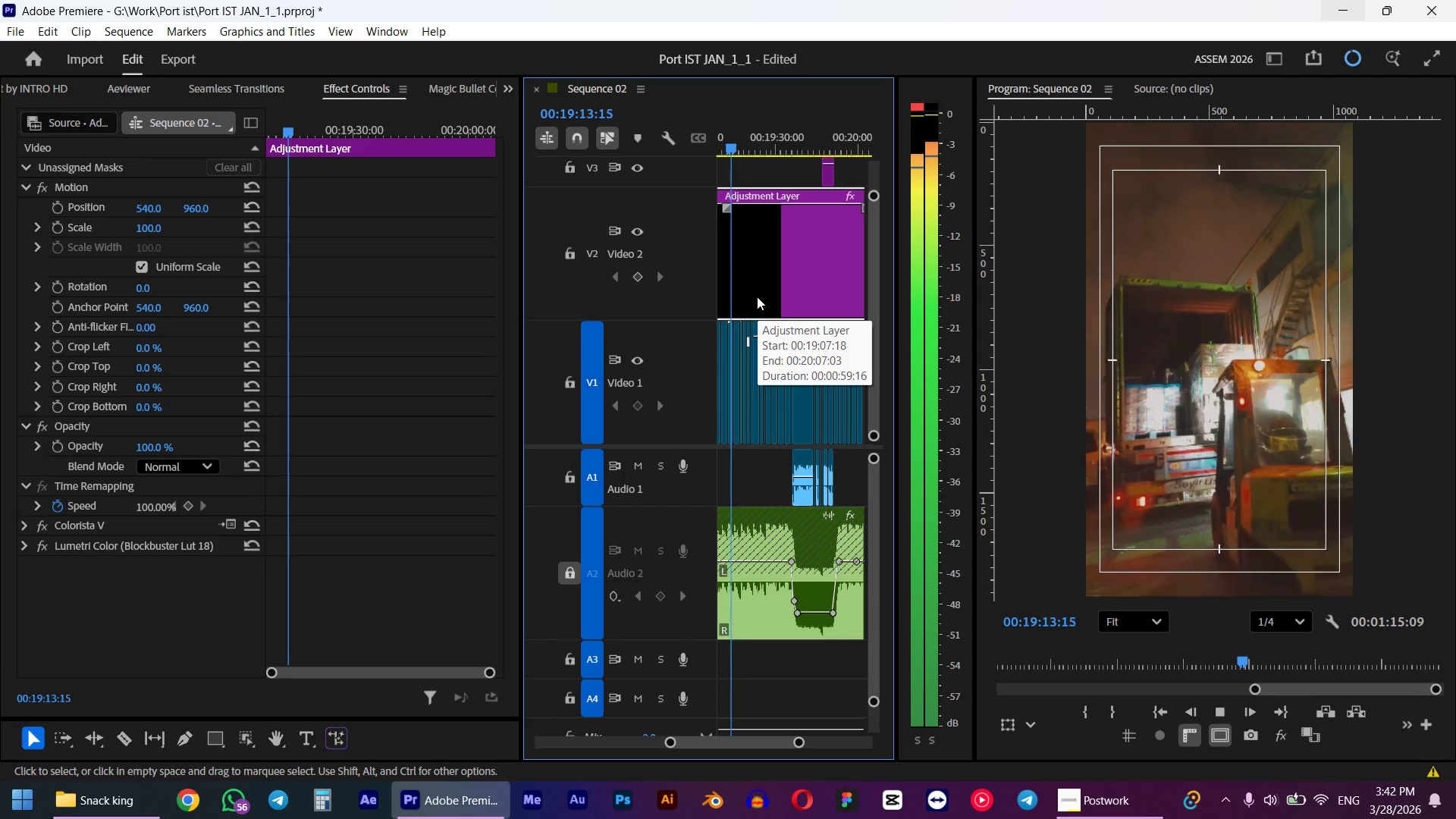 
wait(6.83)
 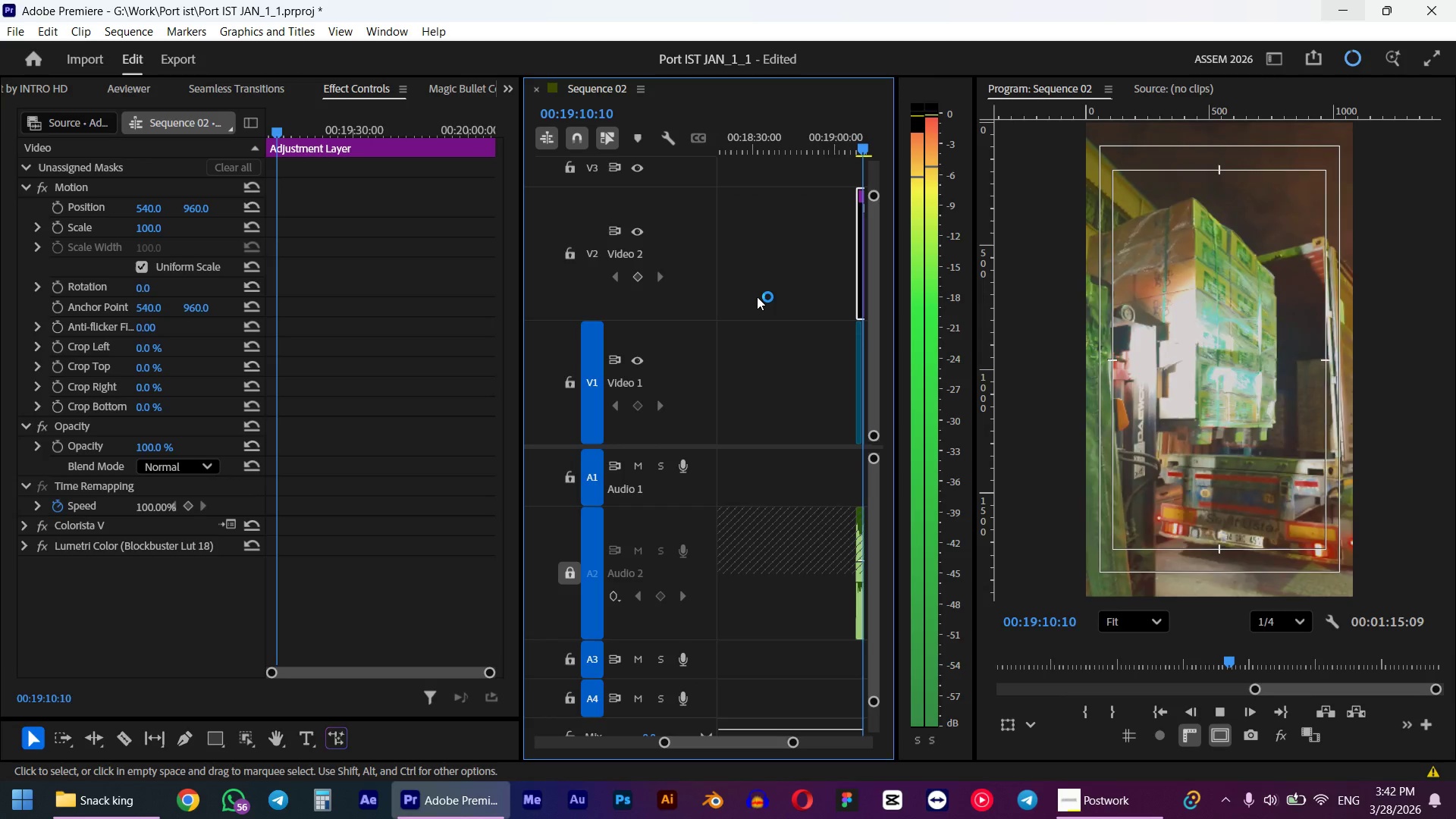 
type( EE )
 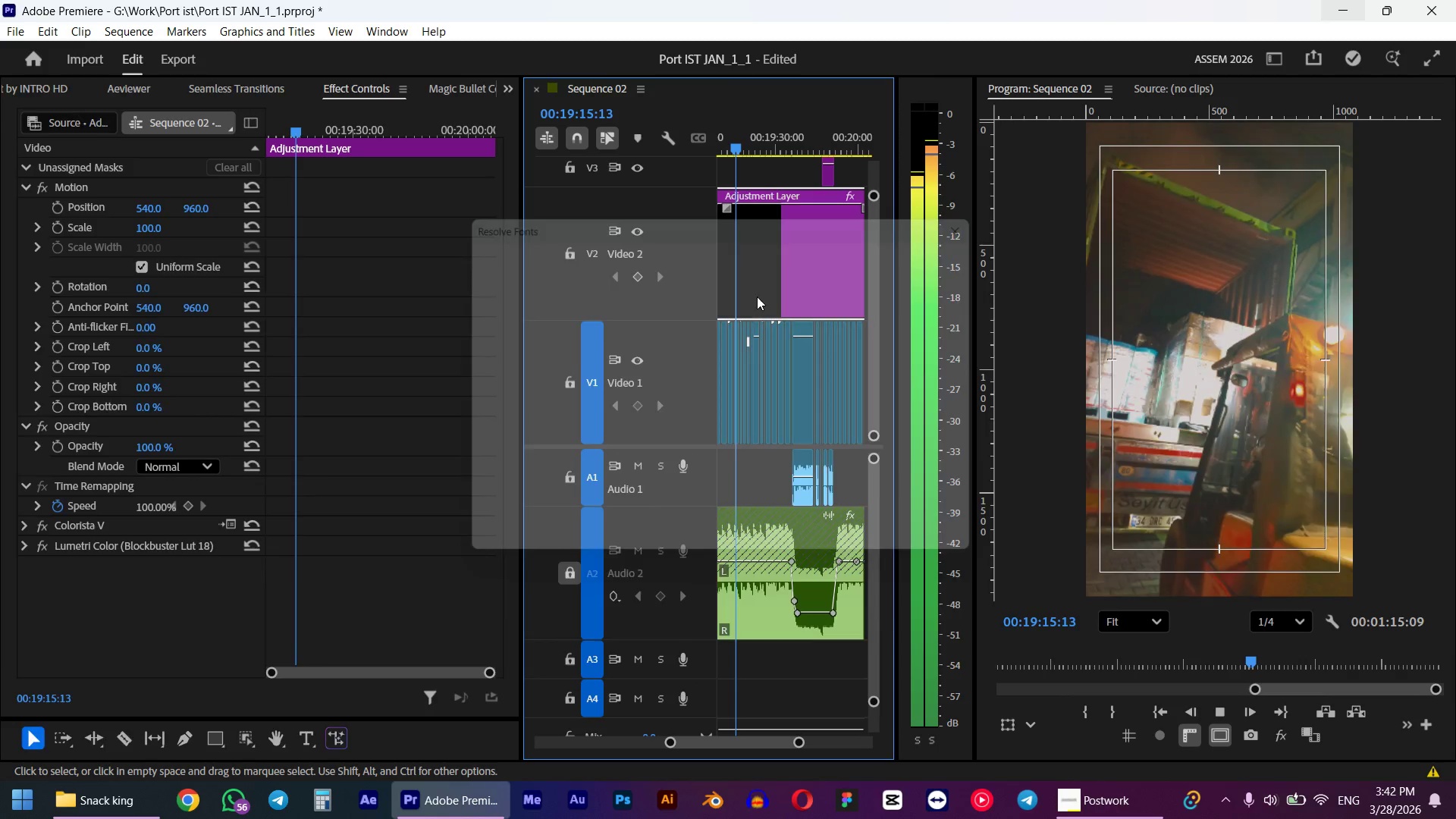 
left_click([962, 543])
 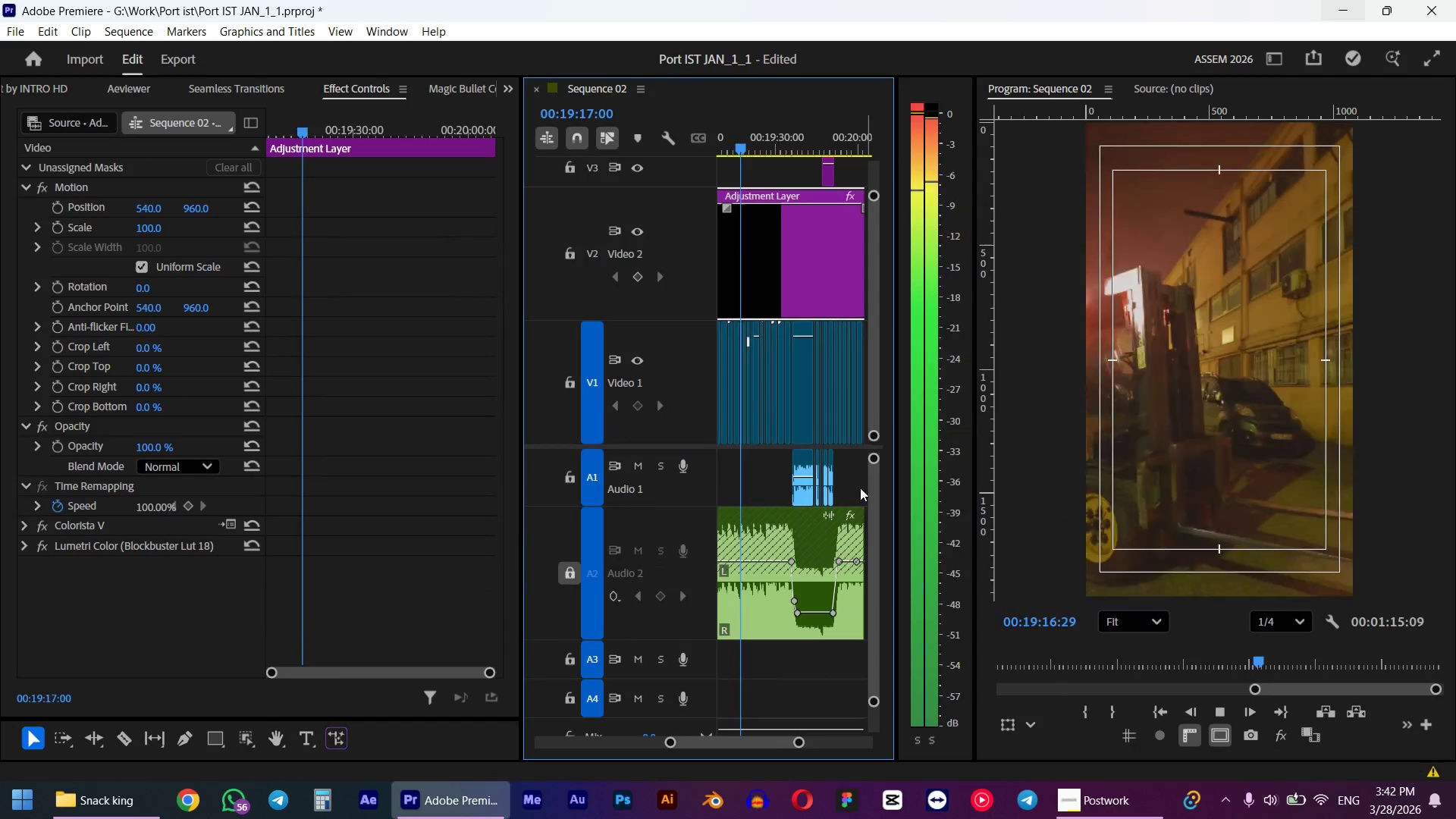 
mouse_move([790, 442])
 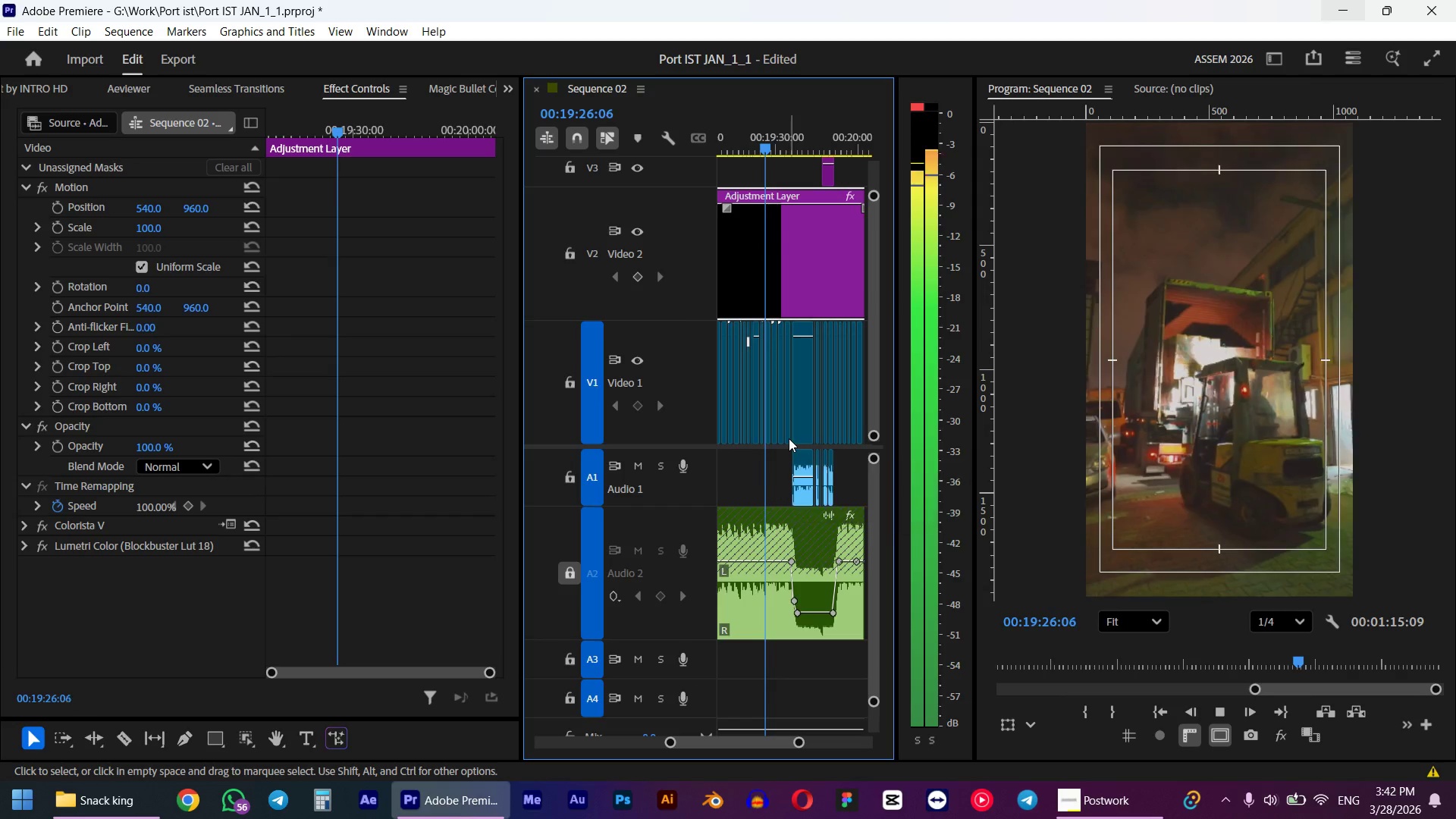 
wait(12.11)
 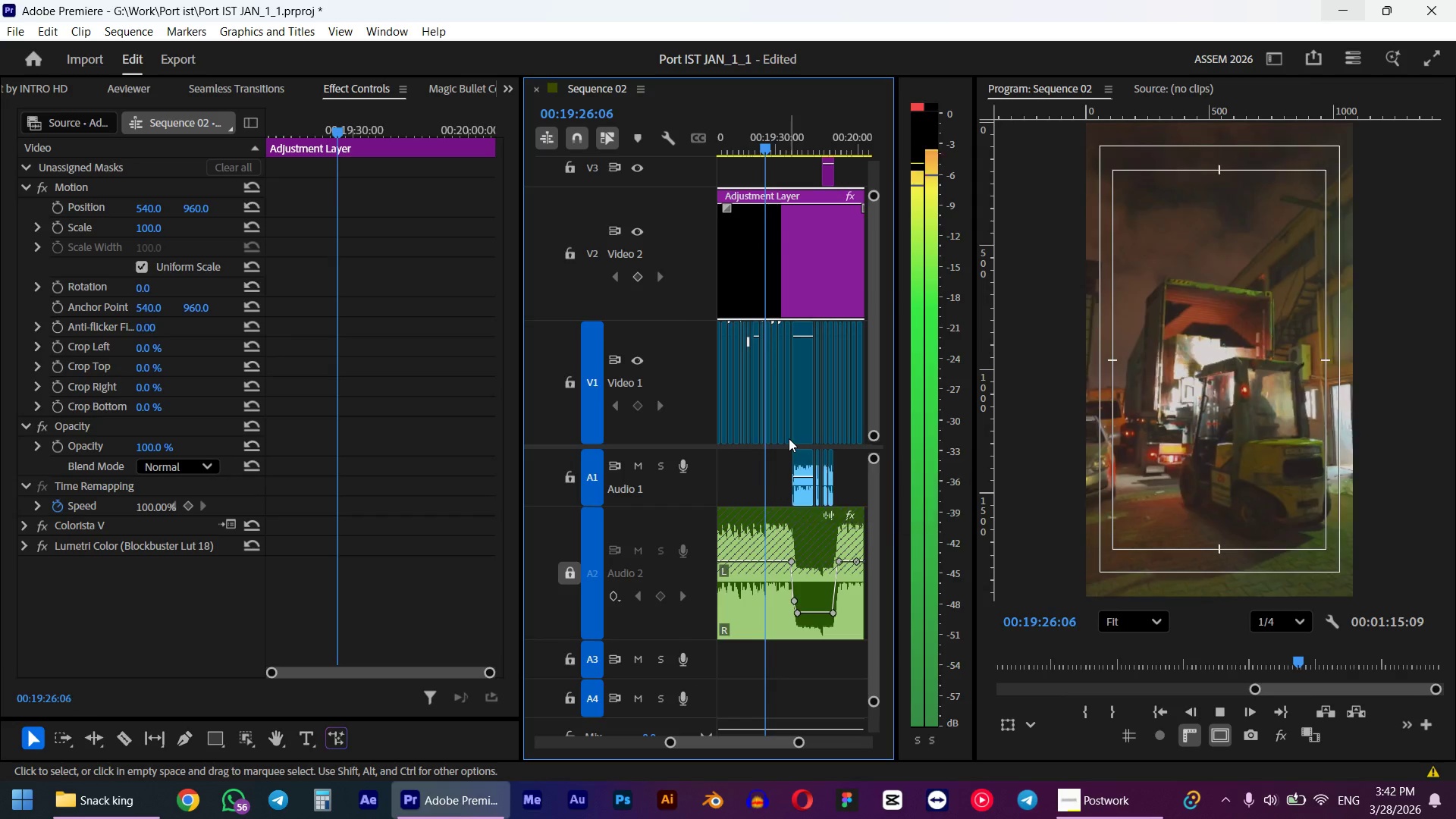 
hold_key(key=AltLeft, duration=1.09)
scroll: coordinate [780, 431], scroll_direction: up, amount: 7.0
 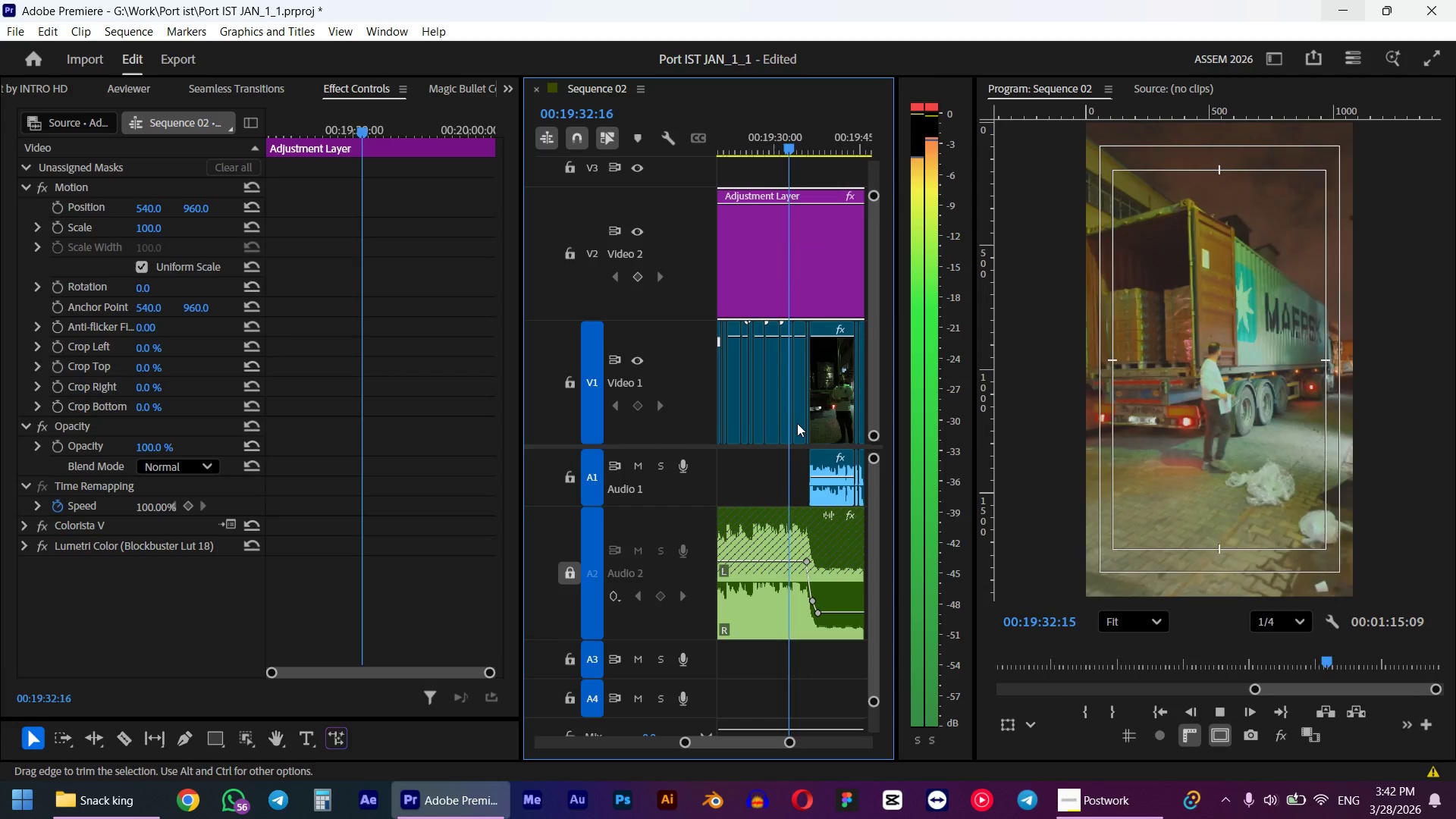 
scroll: coordinate [797, 423], scroll_direction: down, amount: 1.0
 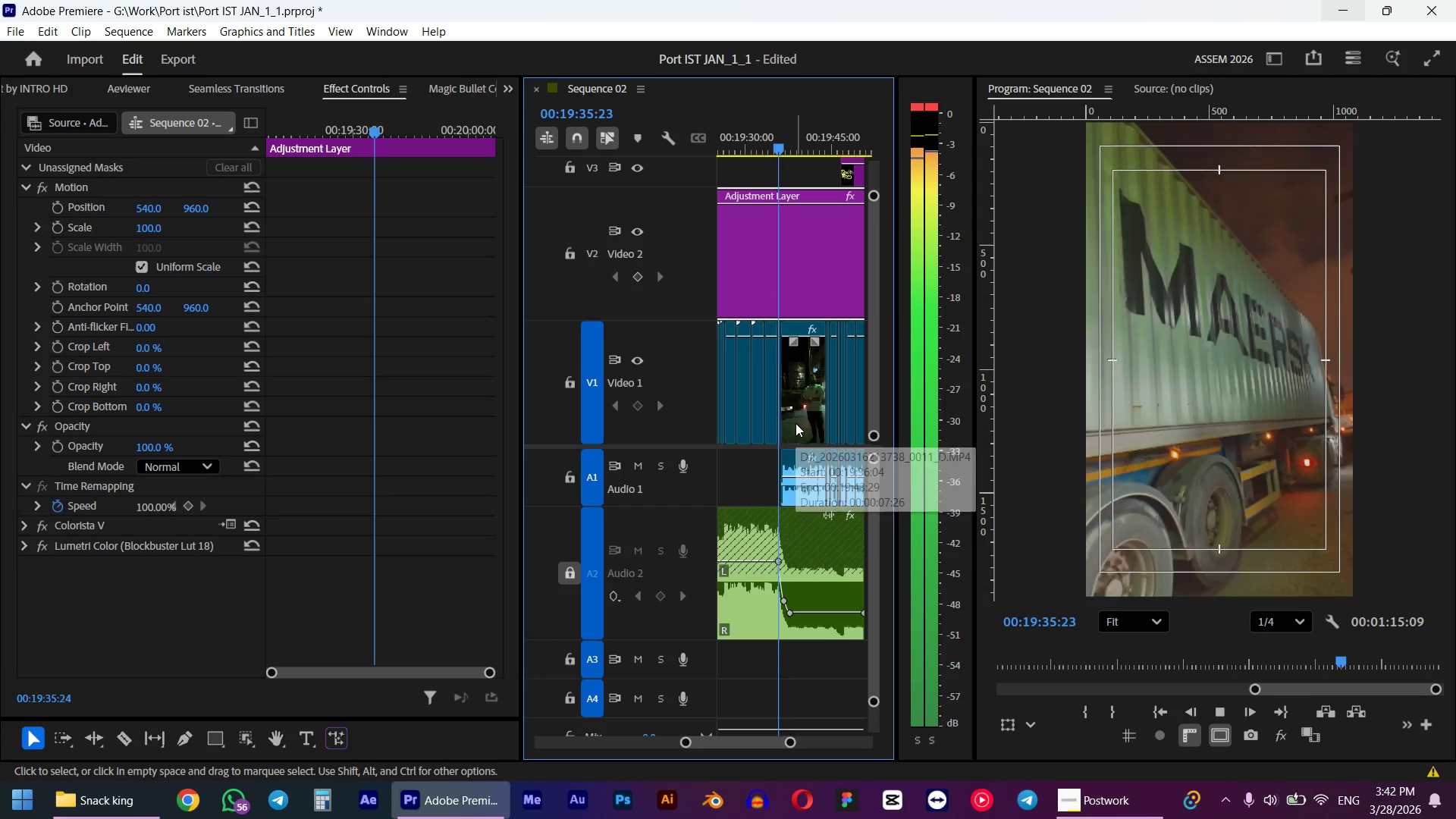 
key(Space)
 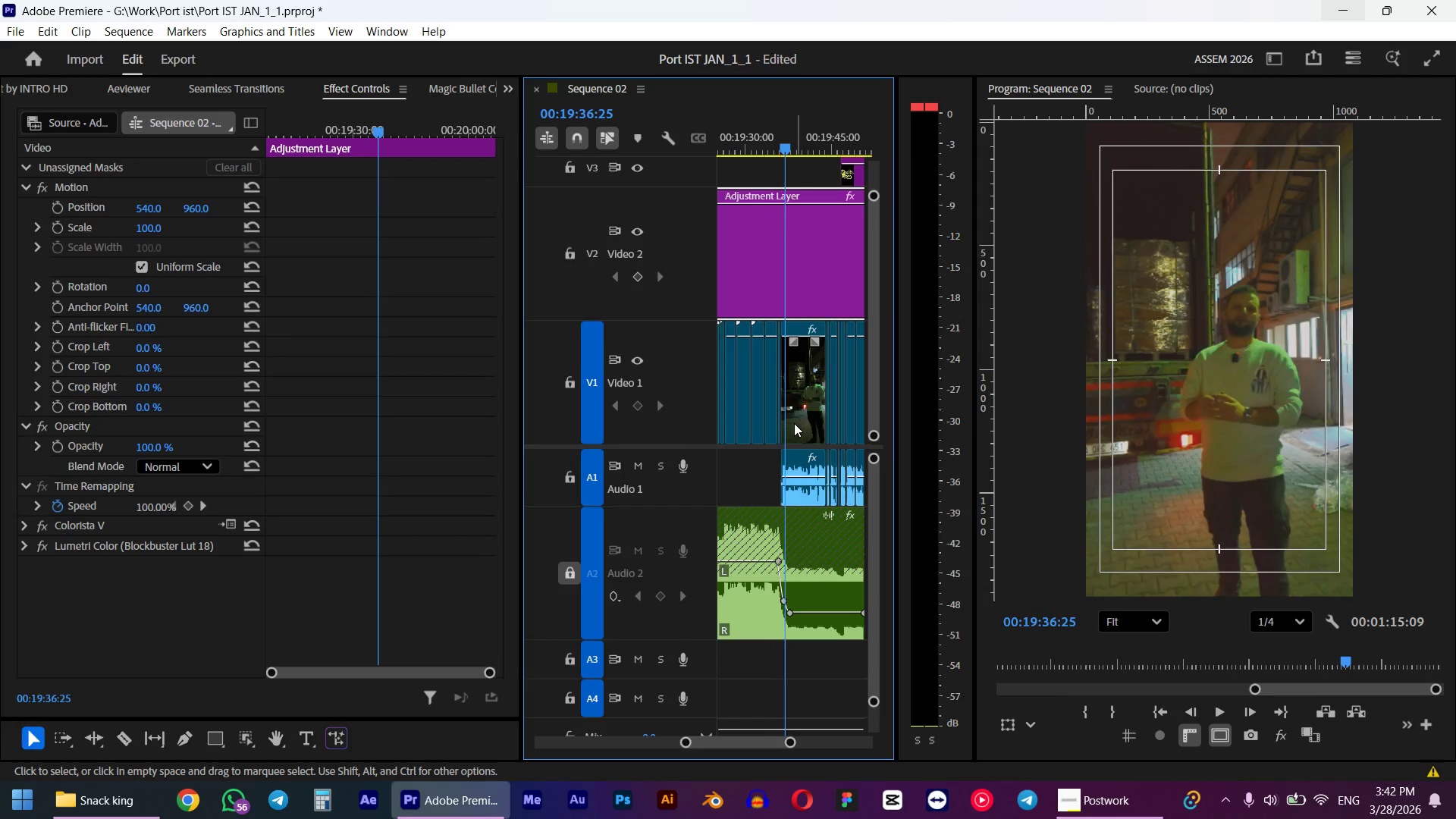 
hold_key(key=AltLeft, duration=0.84)
scroll: coordinate [782, 400], scroll_direction: up, amount: 9.0
 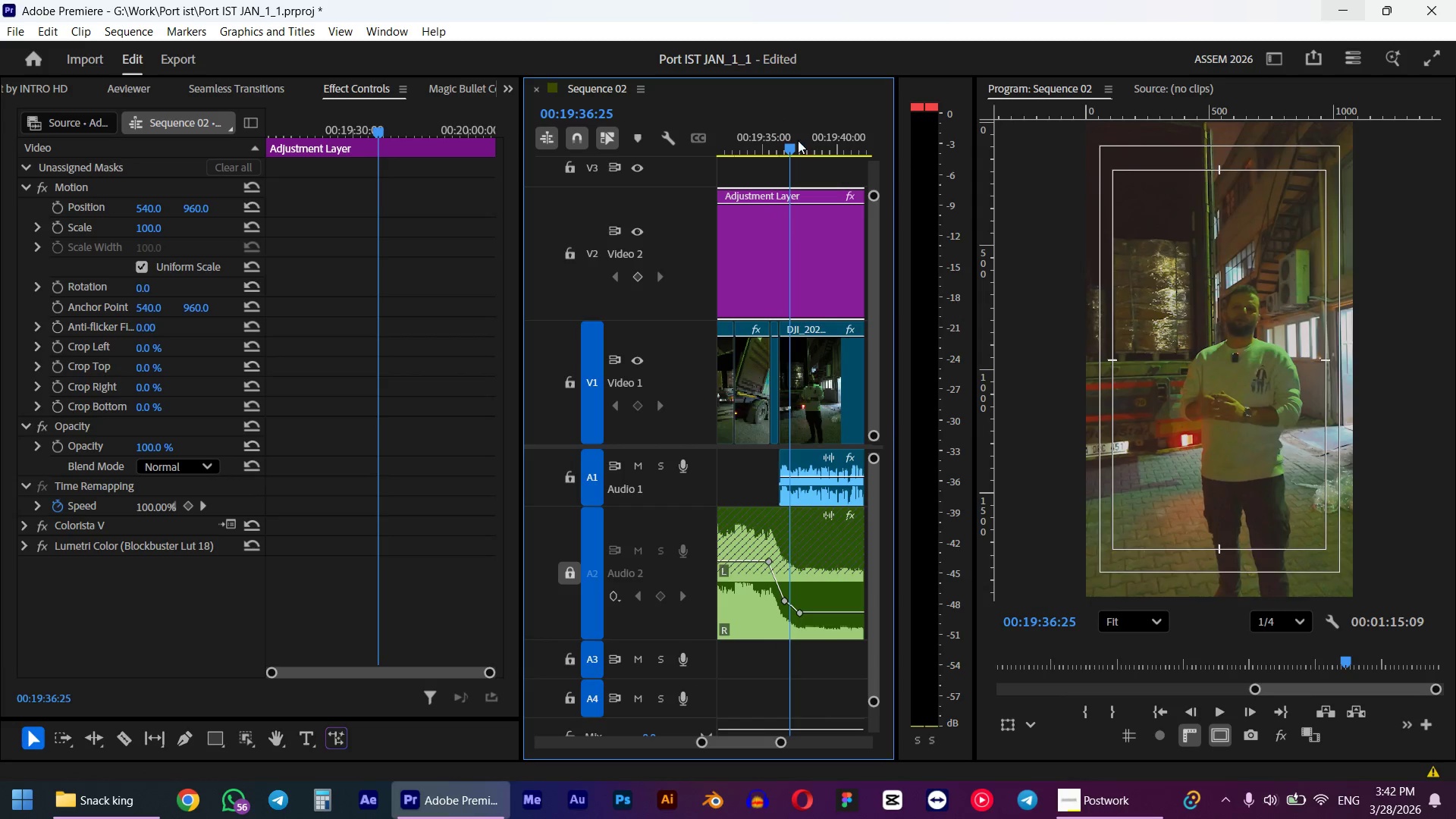 
left_click_drag(start_coordinate=[795, 140], to_coordinate=[783, 142])
 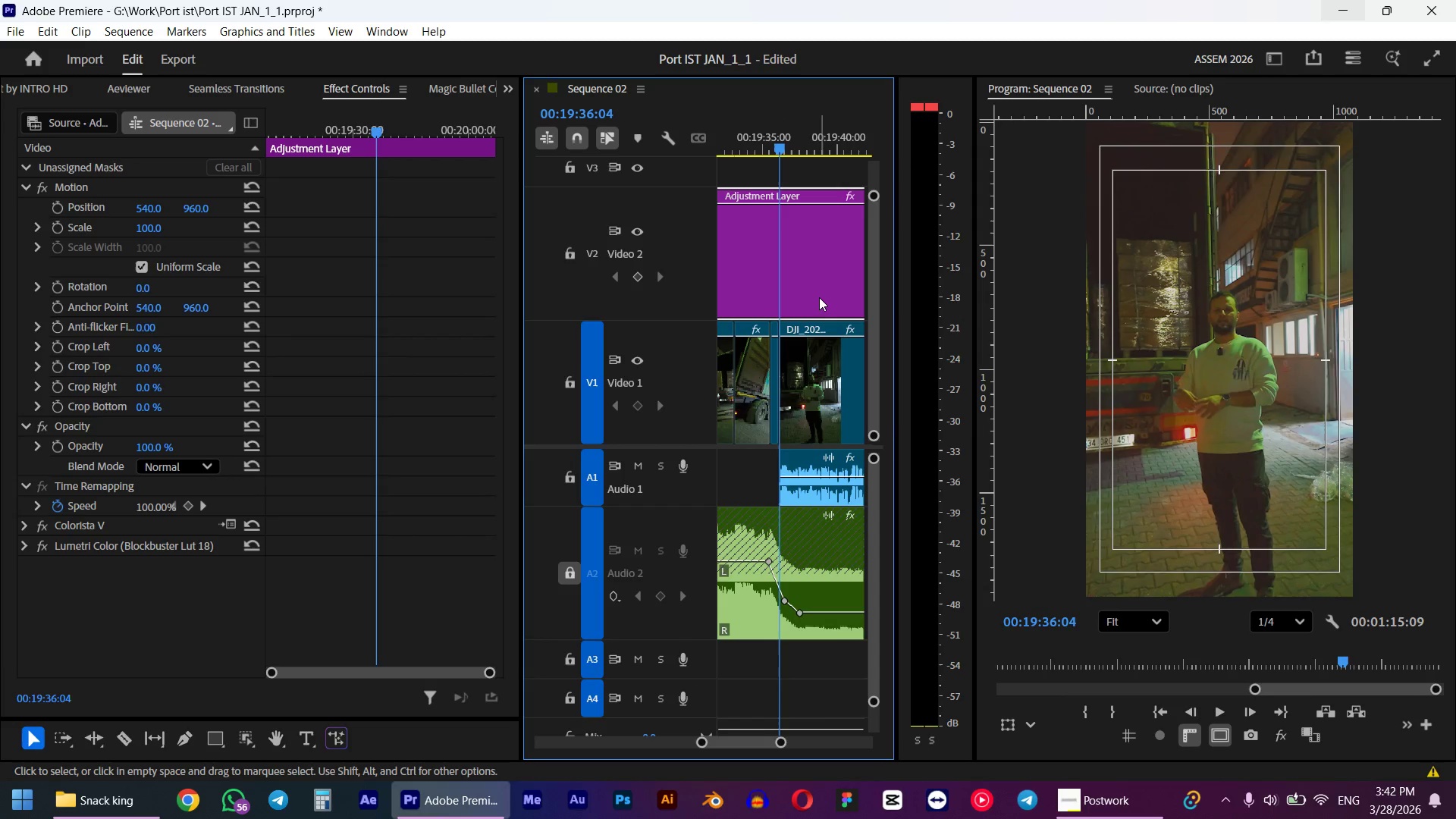 
hold_key(key=ShiftLeft, duration=0.58)
 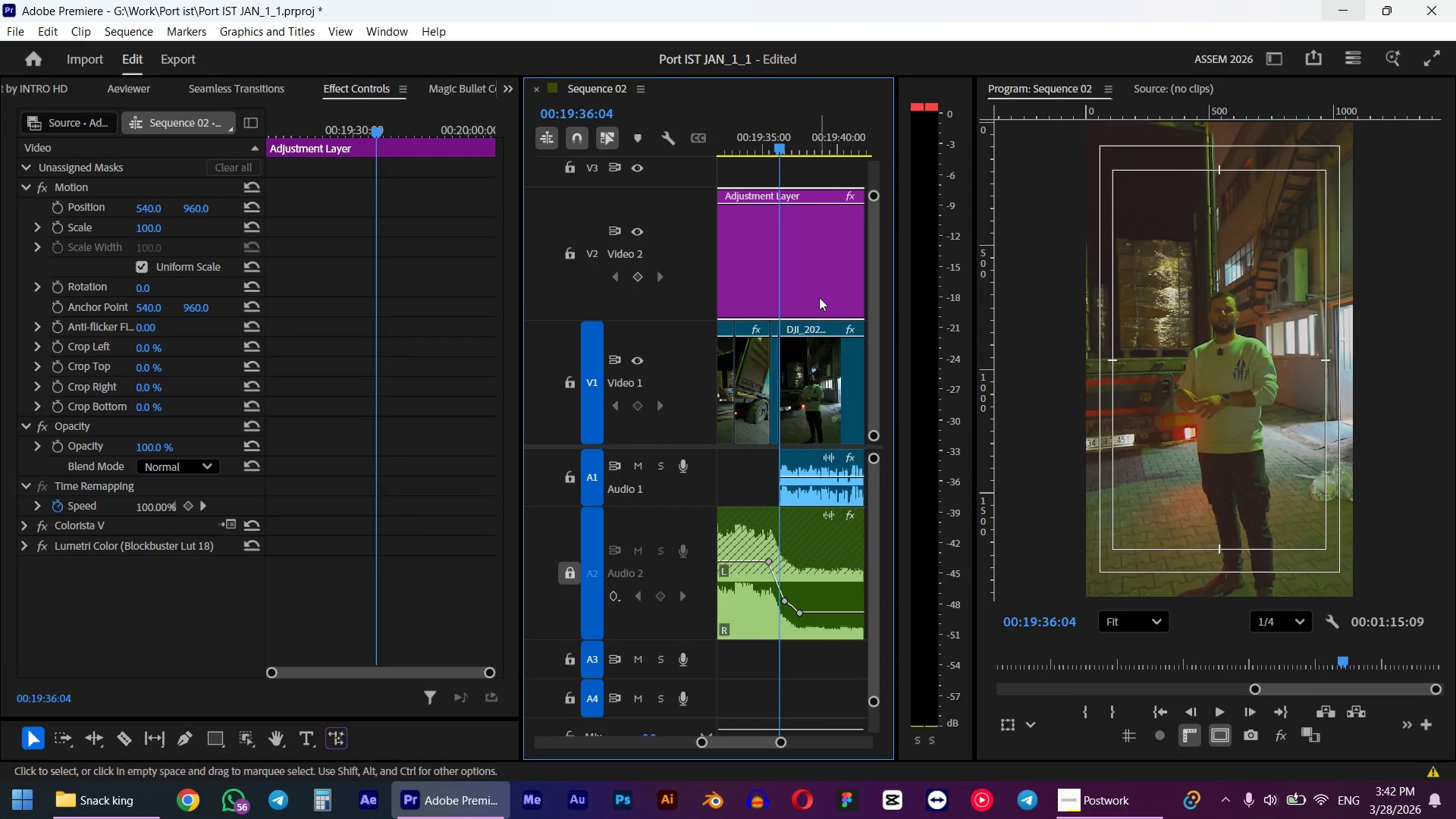 
left_click([819, 297])
 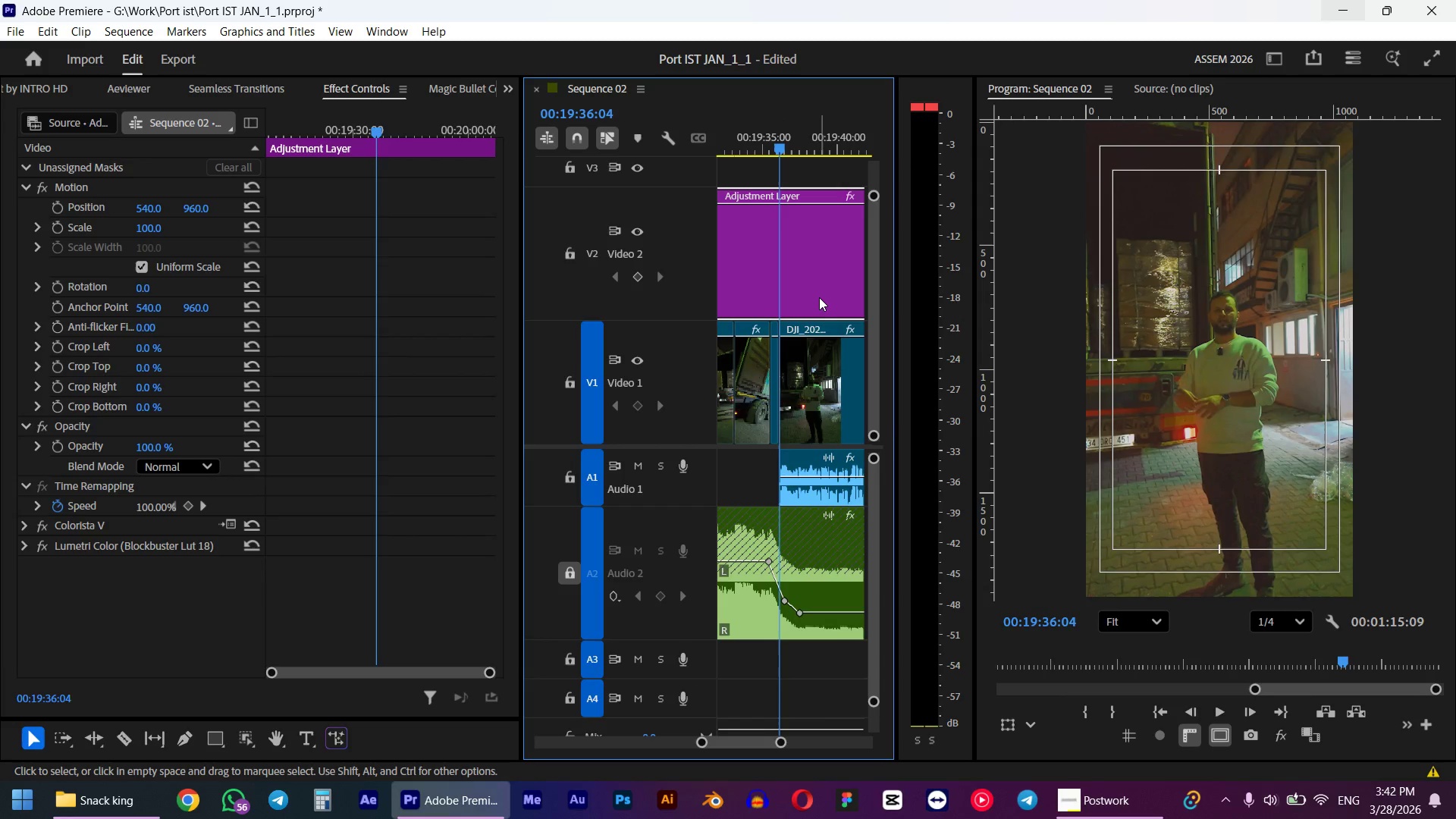 
key(W)
 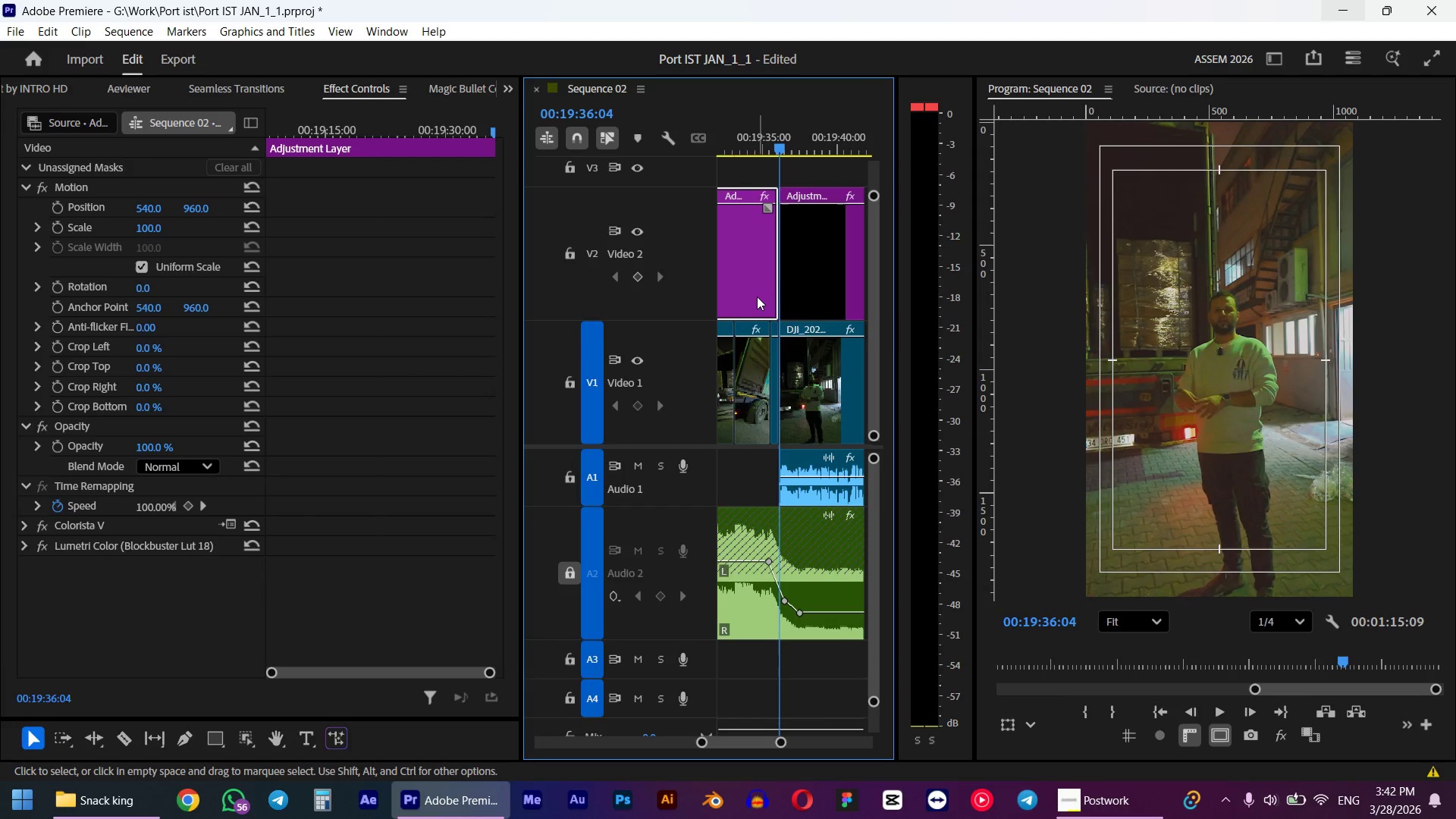 
left_click([756, 297])
 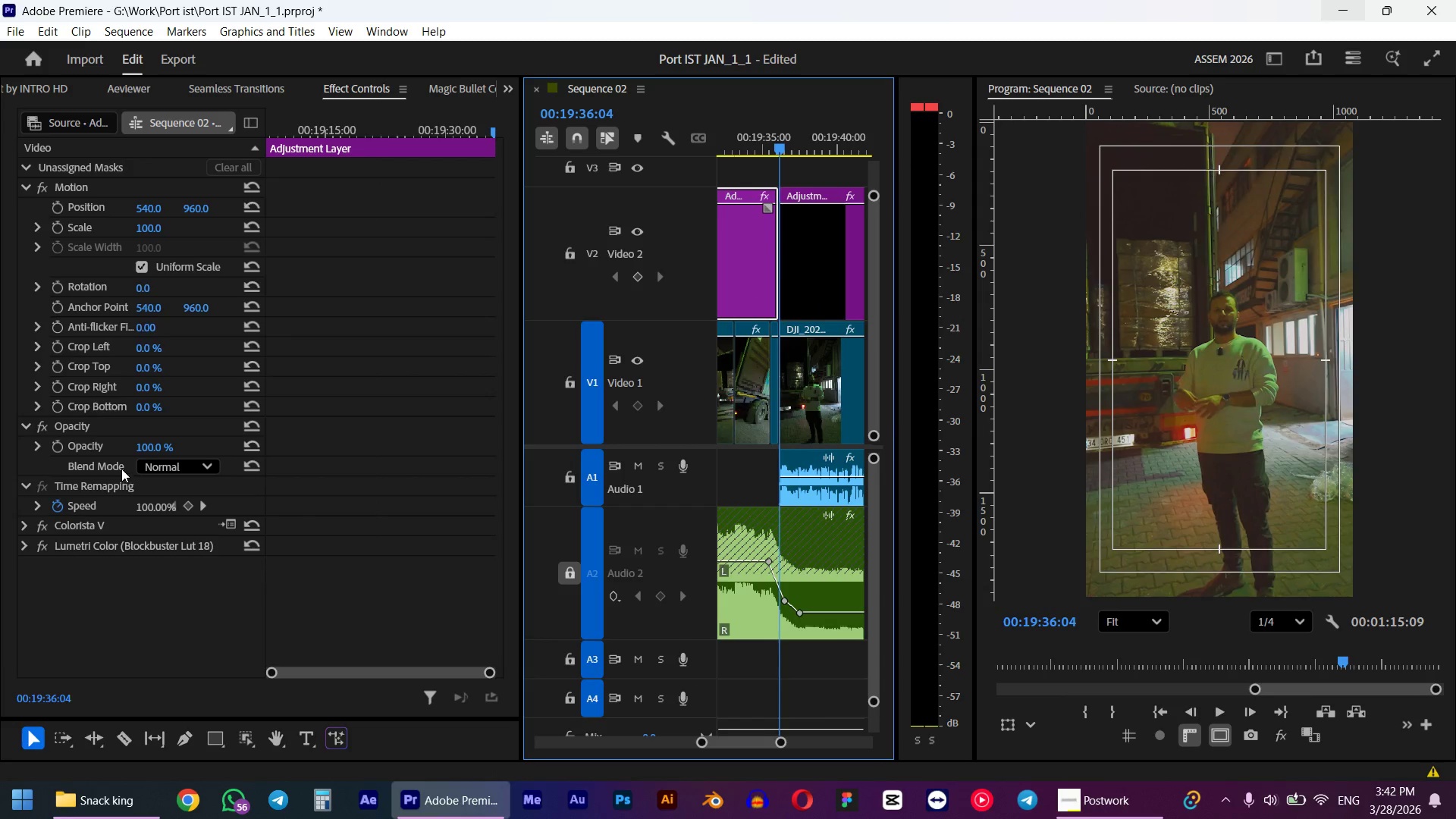 
left_click([145, 441])
 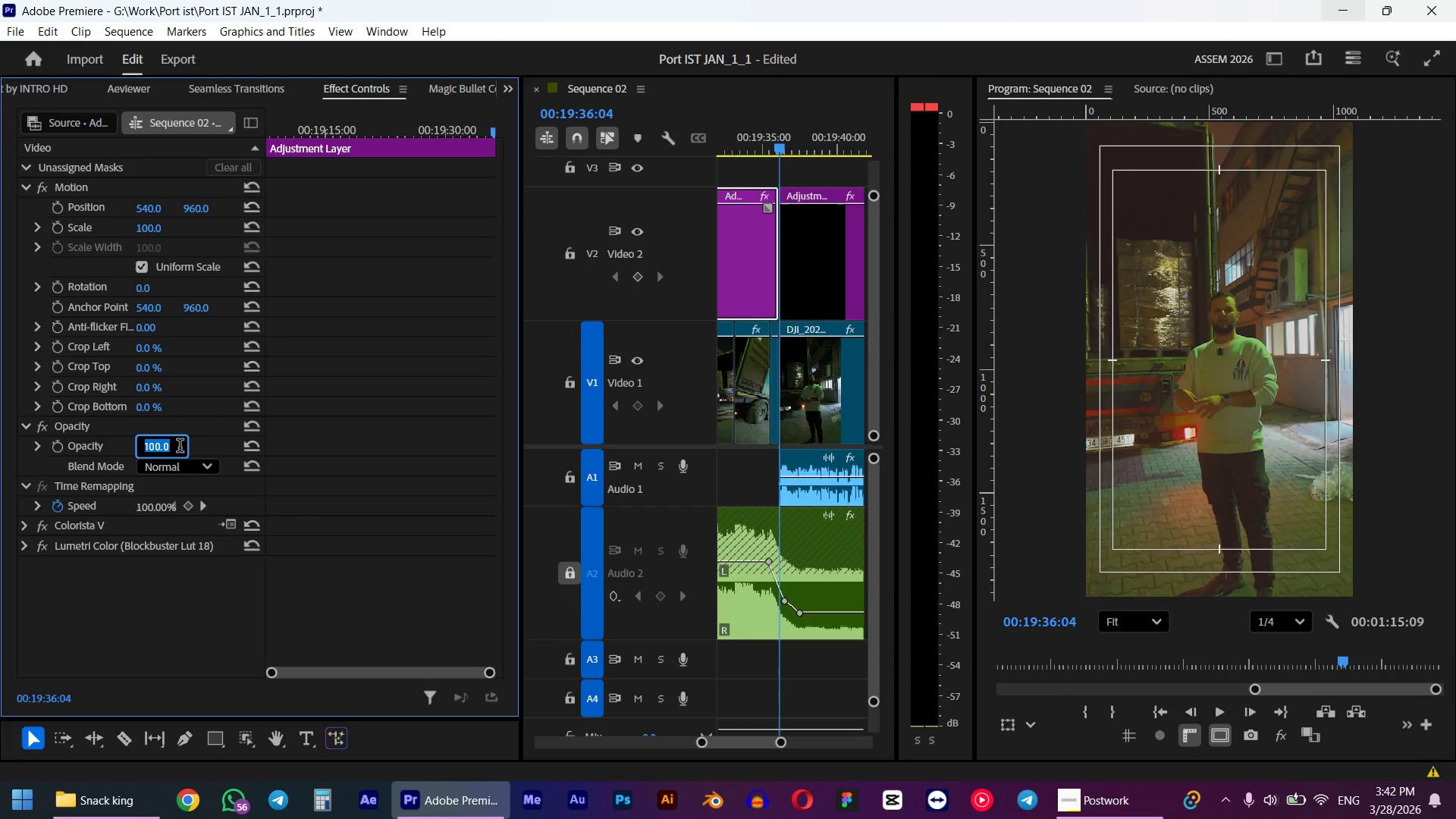 
key(Numpad4)
 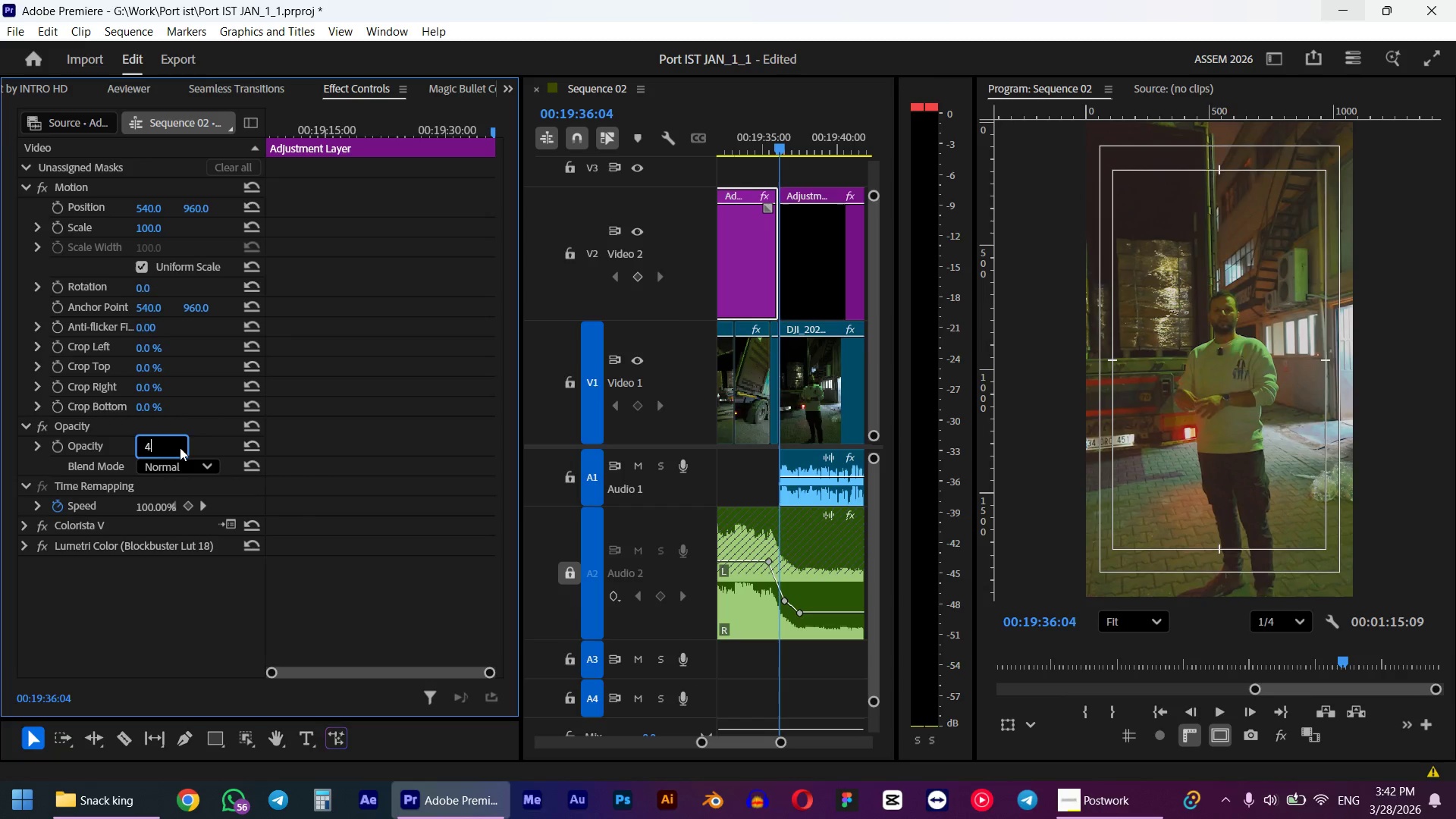 
key(Numpad5)
 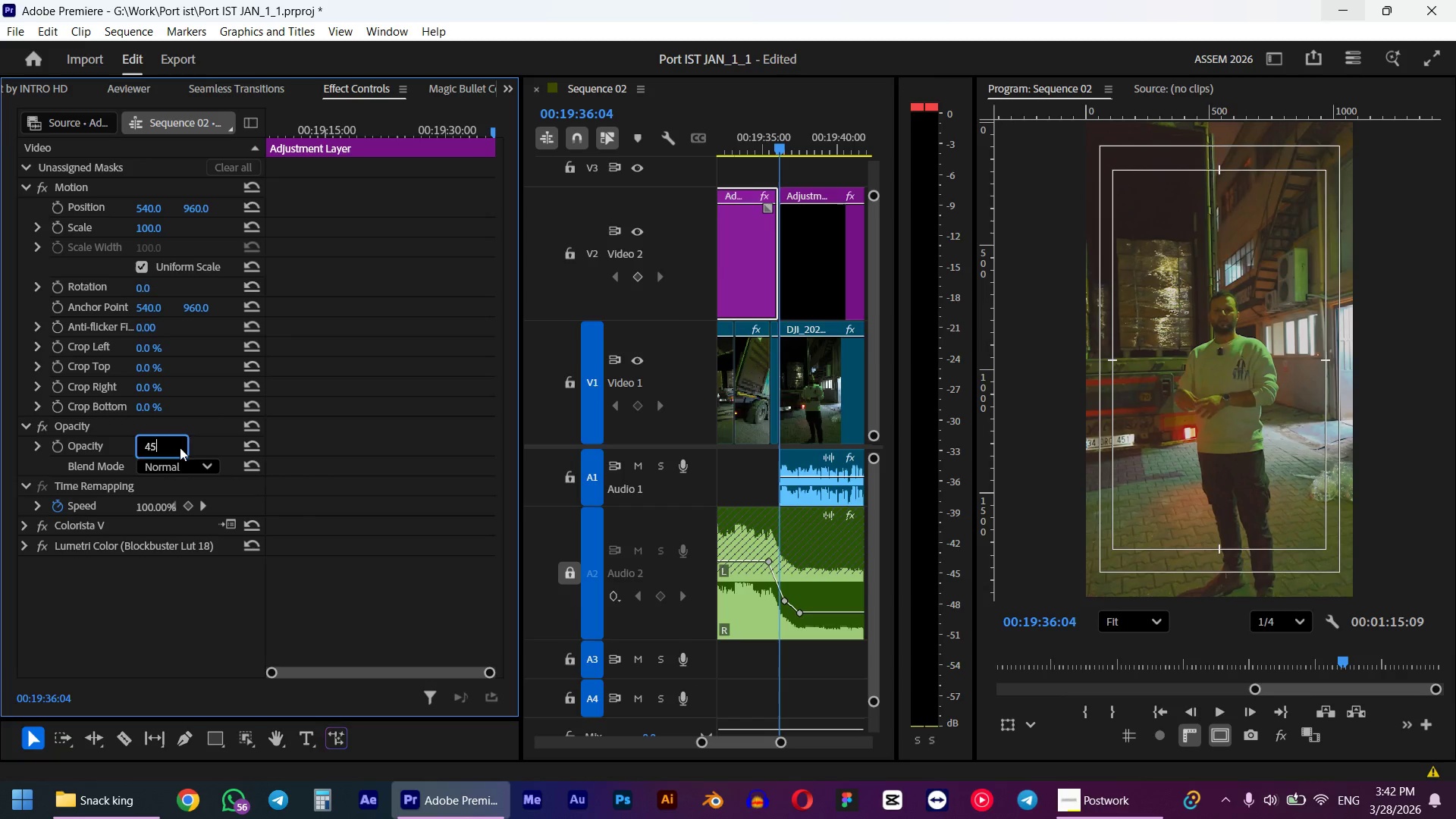 
key(NumpadEnter)
 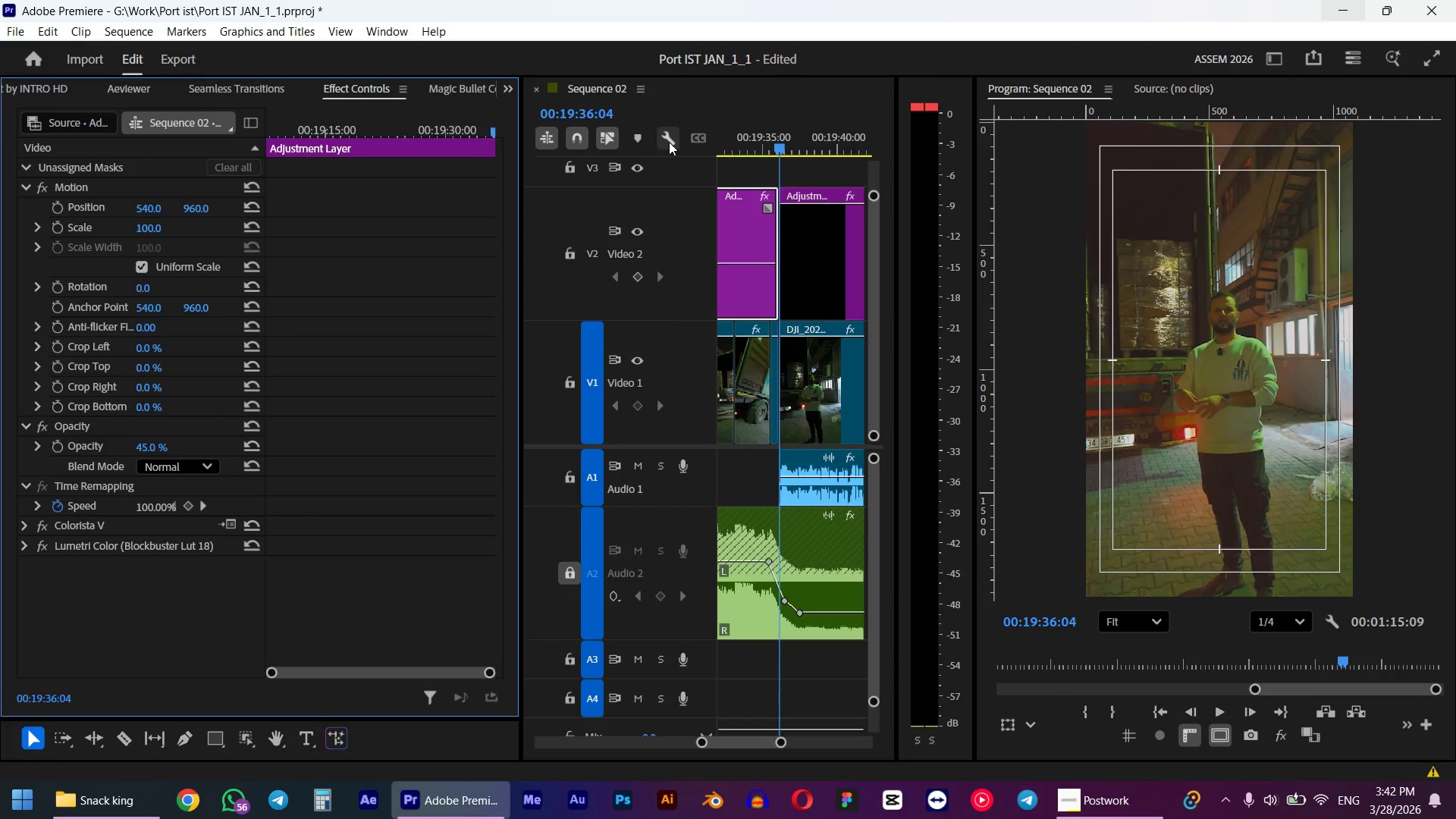 
left_click([731, 113])
 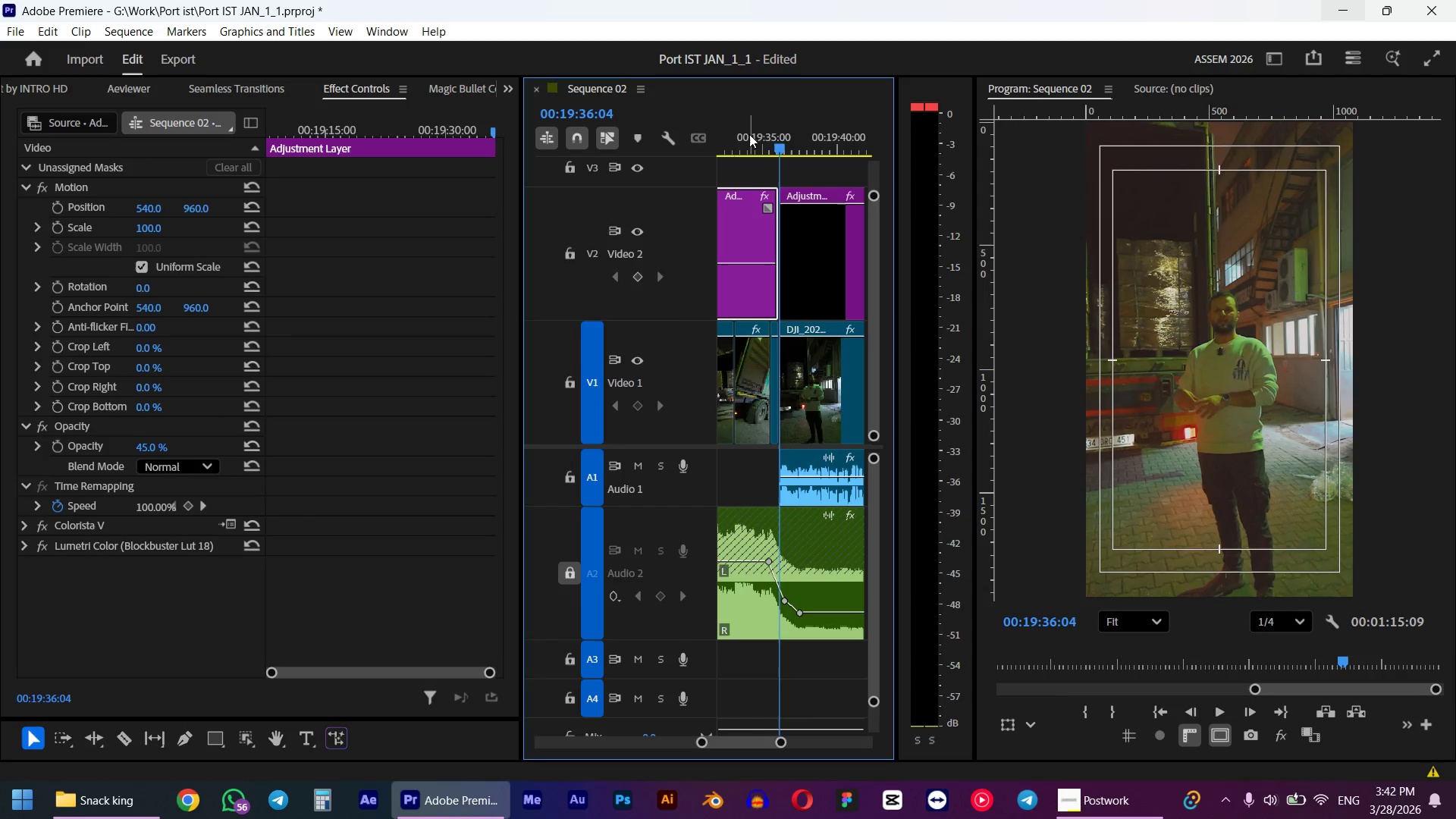 
left_click([749, 134])
 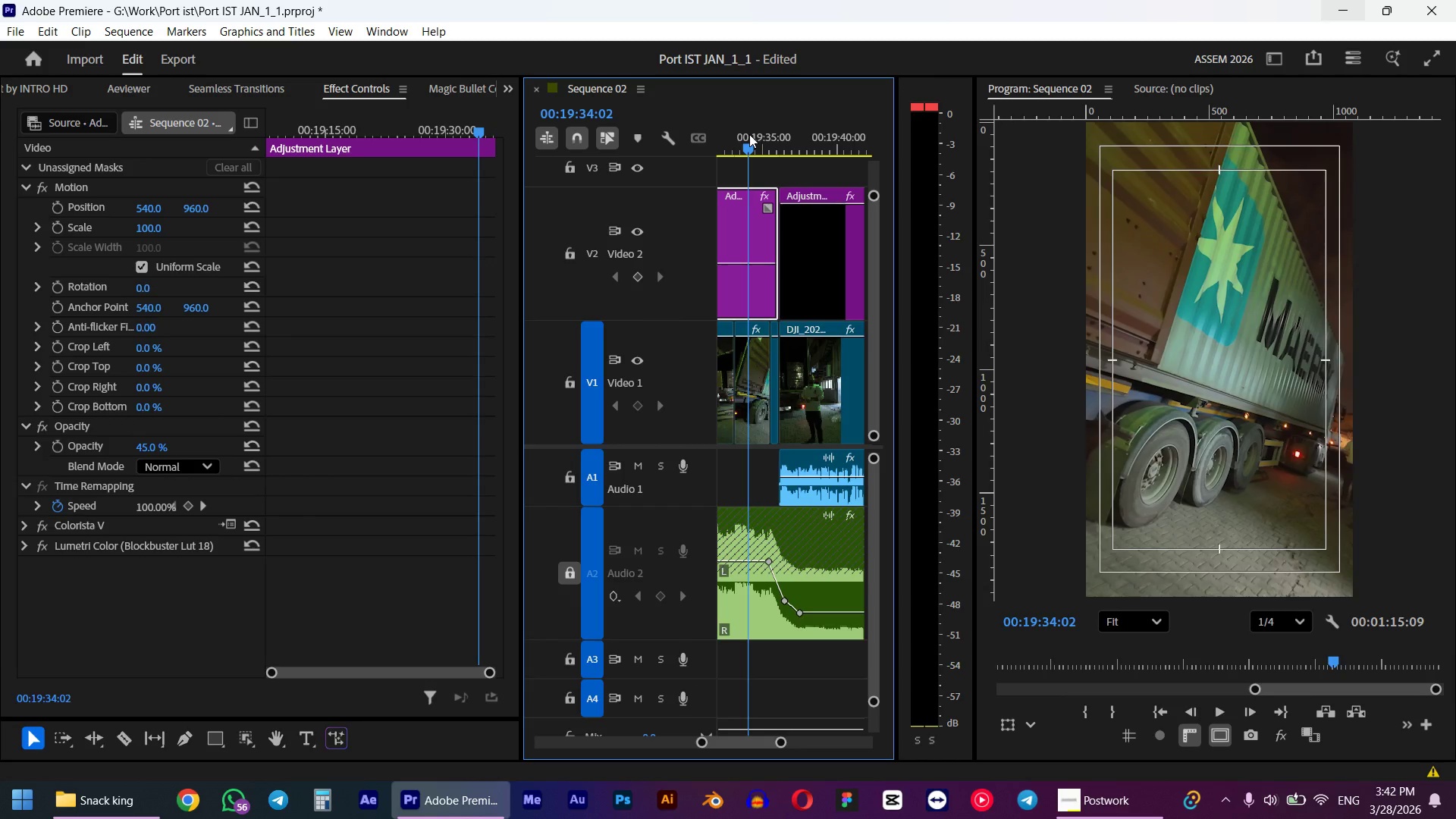 
key(Control+Z)
 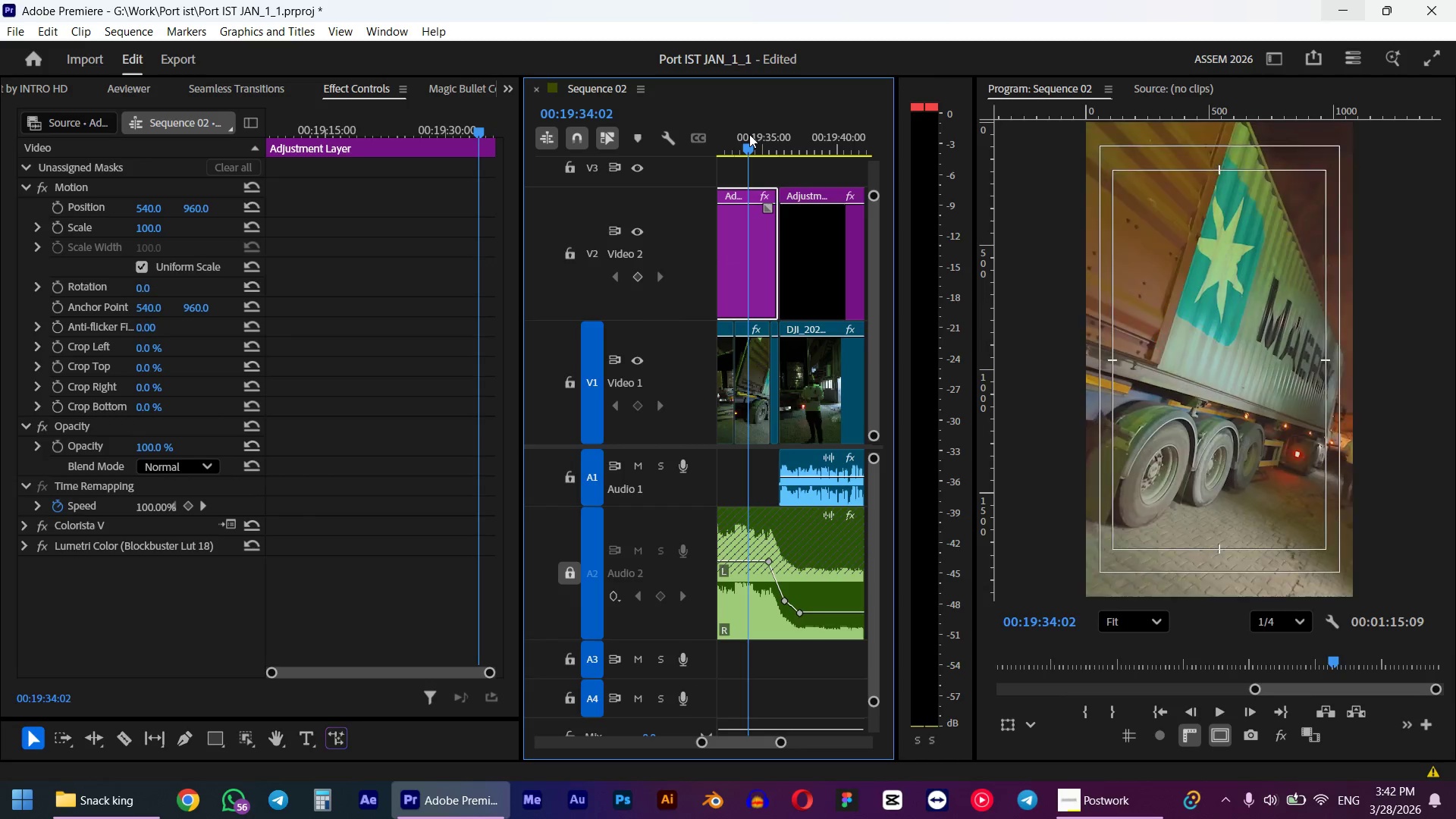 
key(Control+Shift+ShiftLeft)
 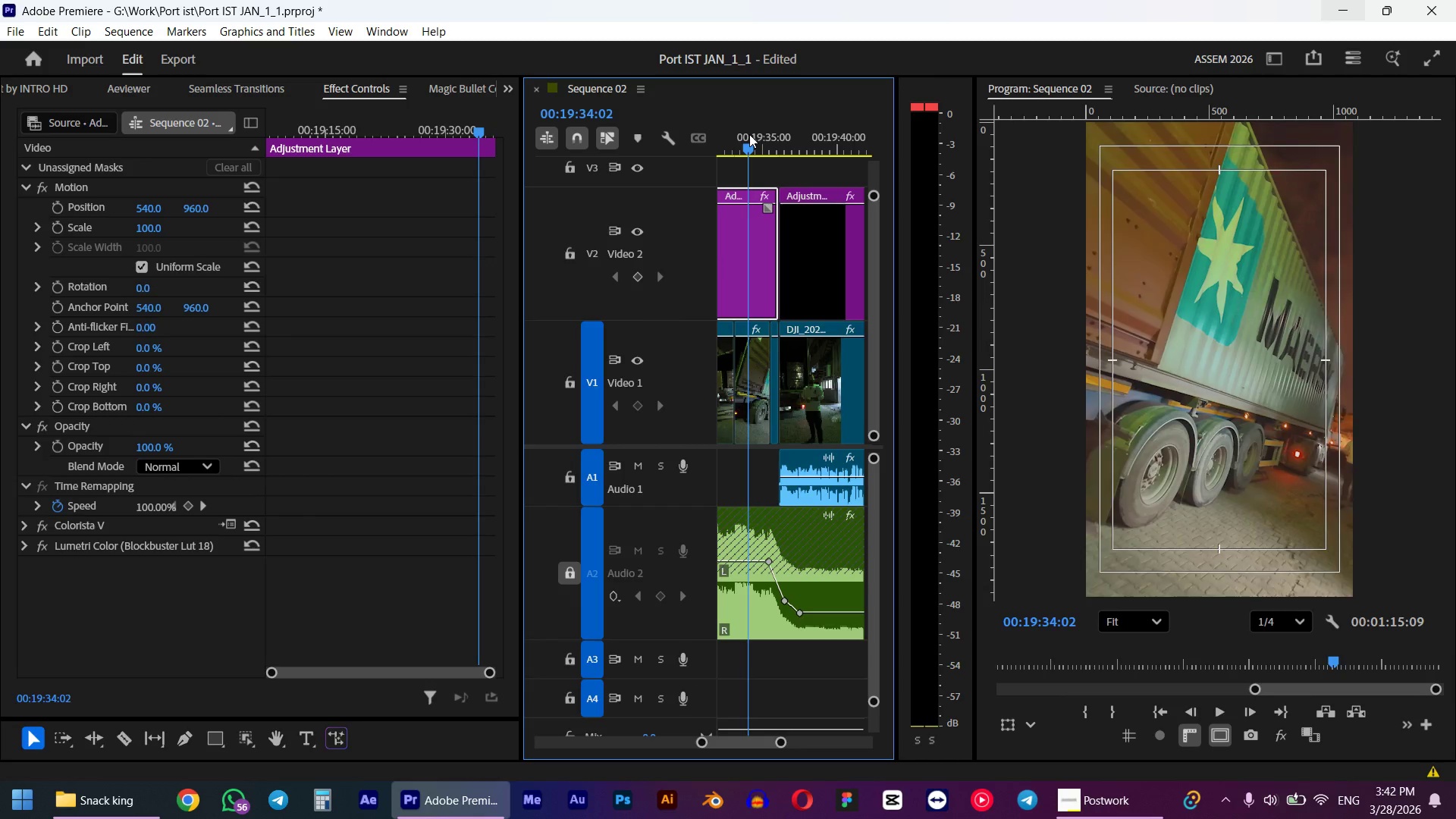 
key(Control+Shift+Z)
 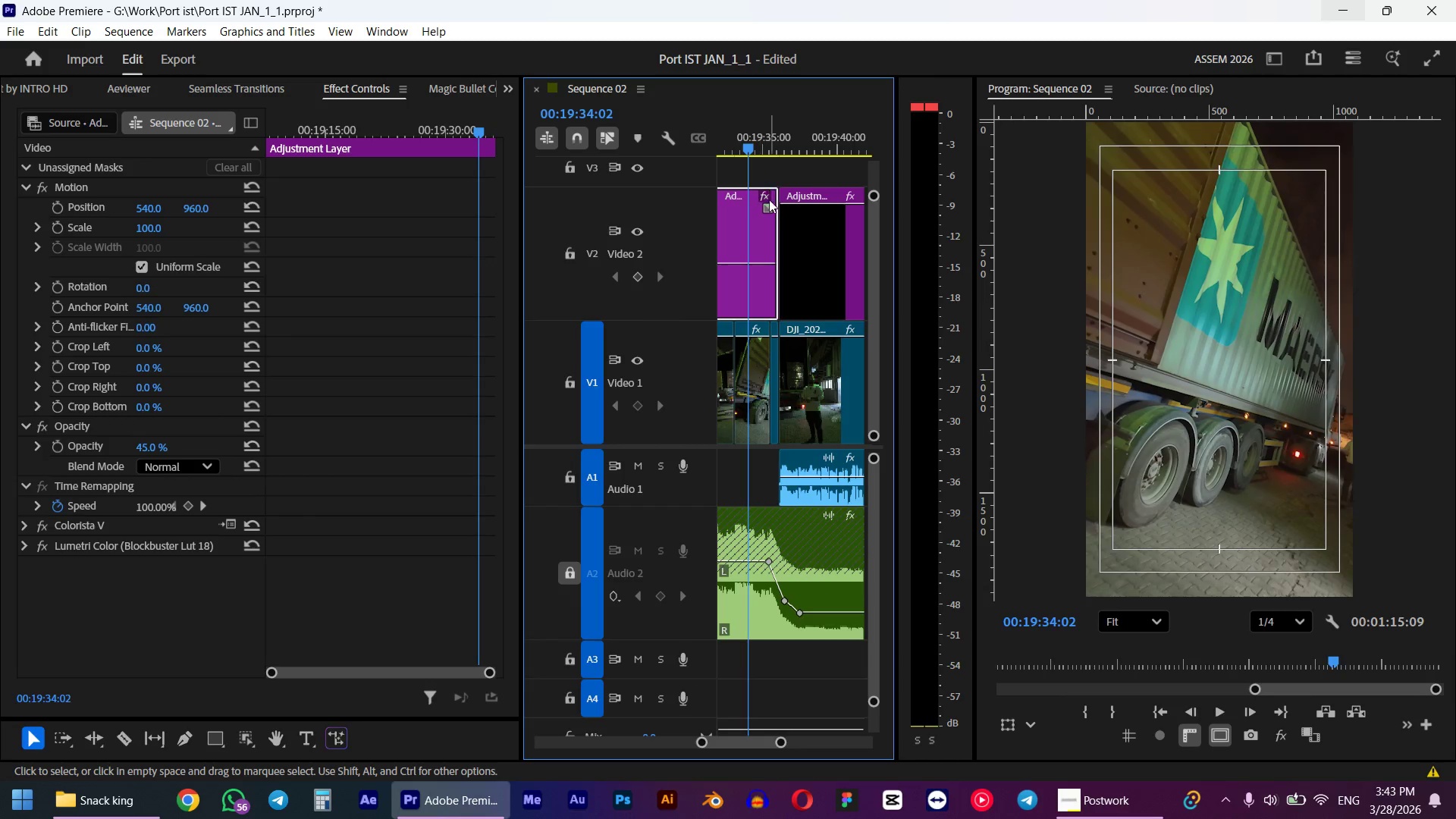 
hold_key(key=AltLeft, duration=0.61)
 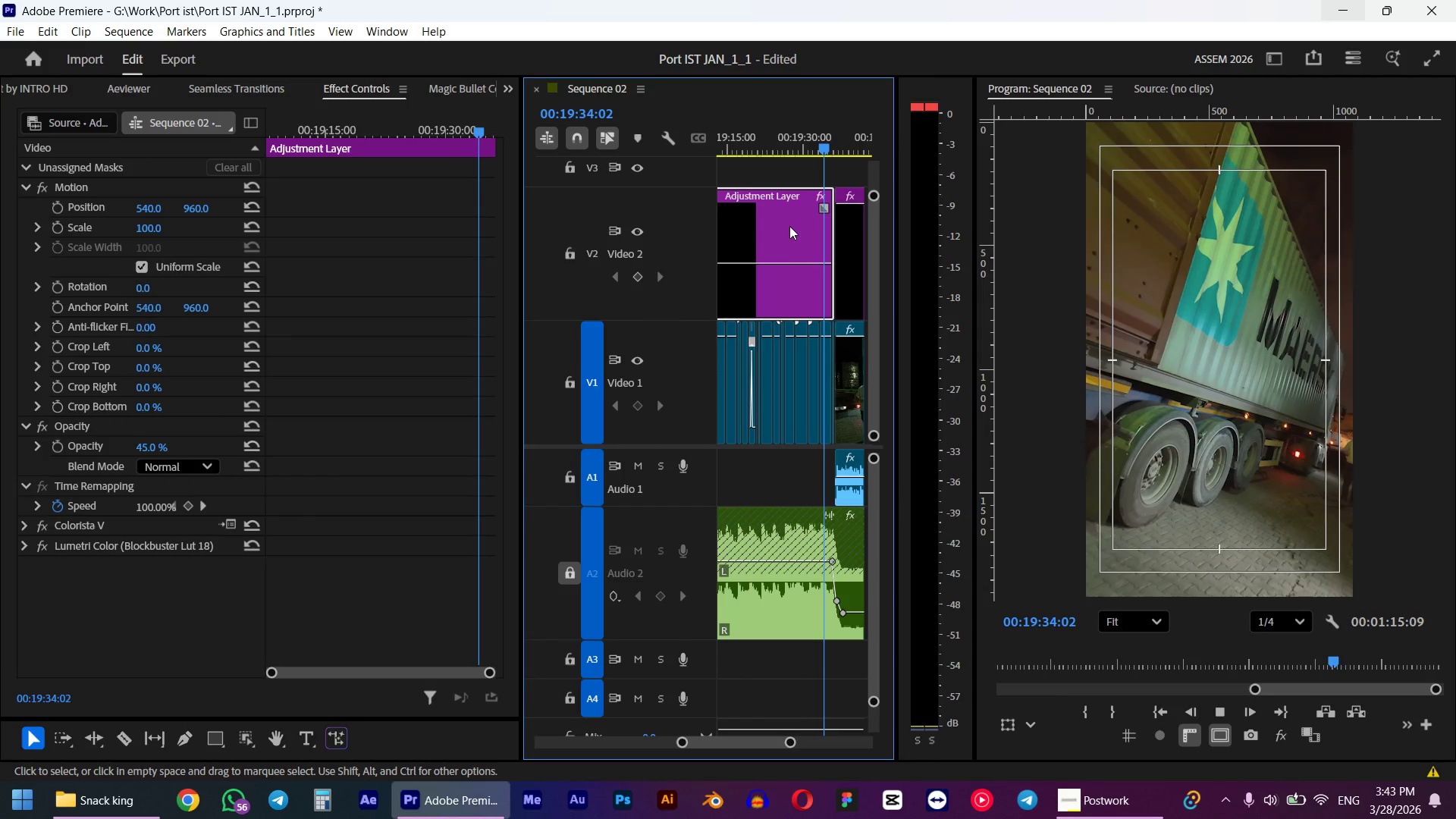 
hold_key(key=AltLeft, duration=4.12)
 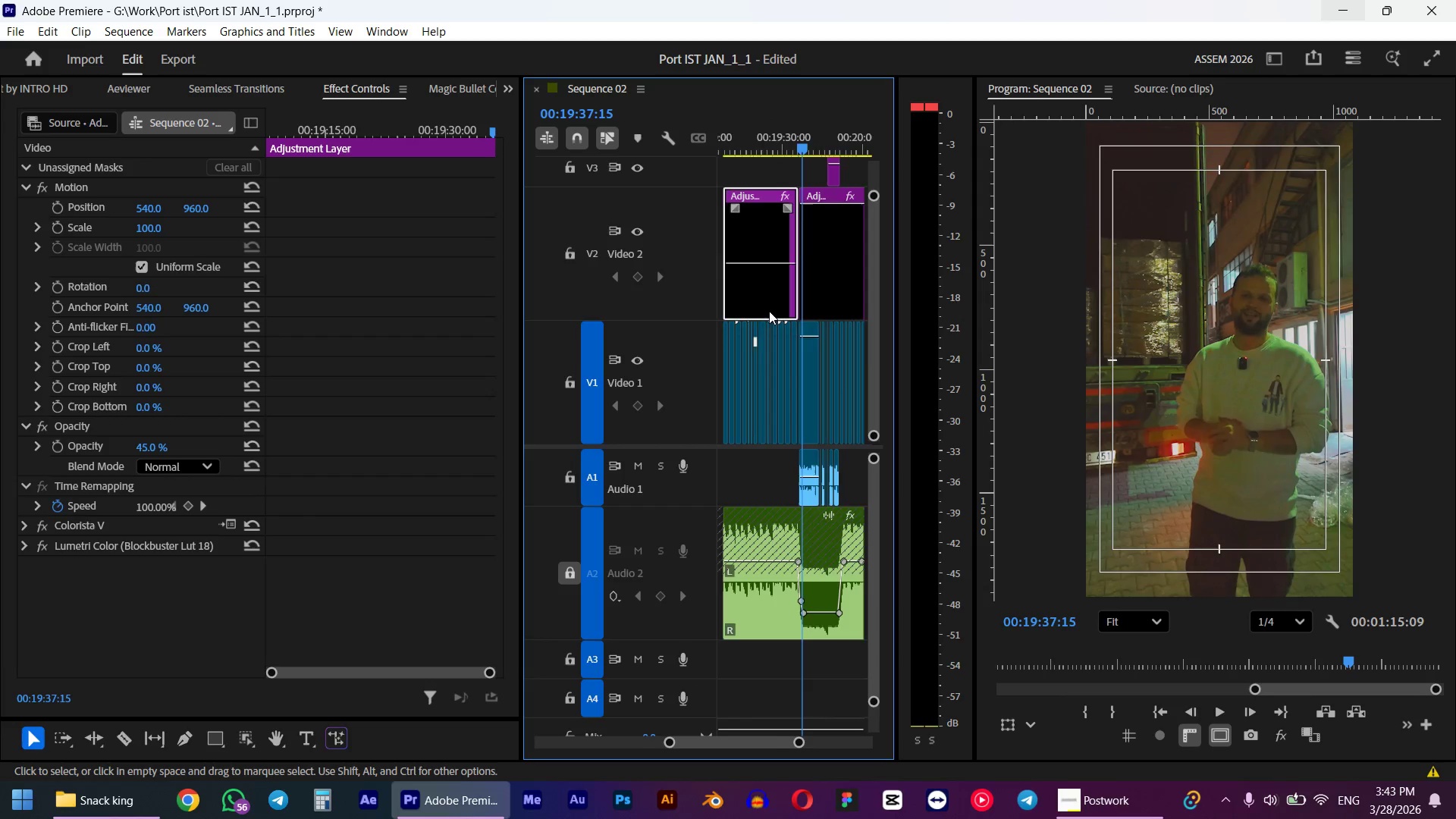 
key(Space)
 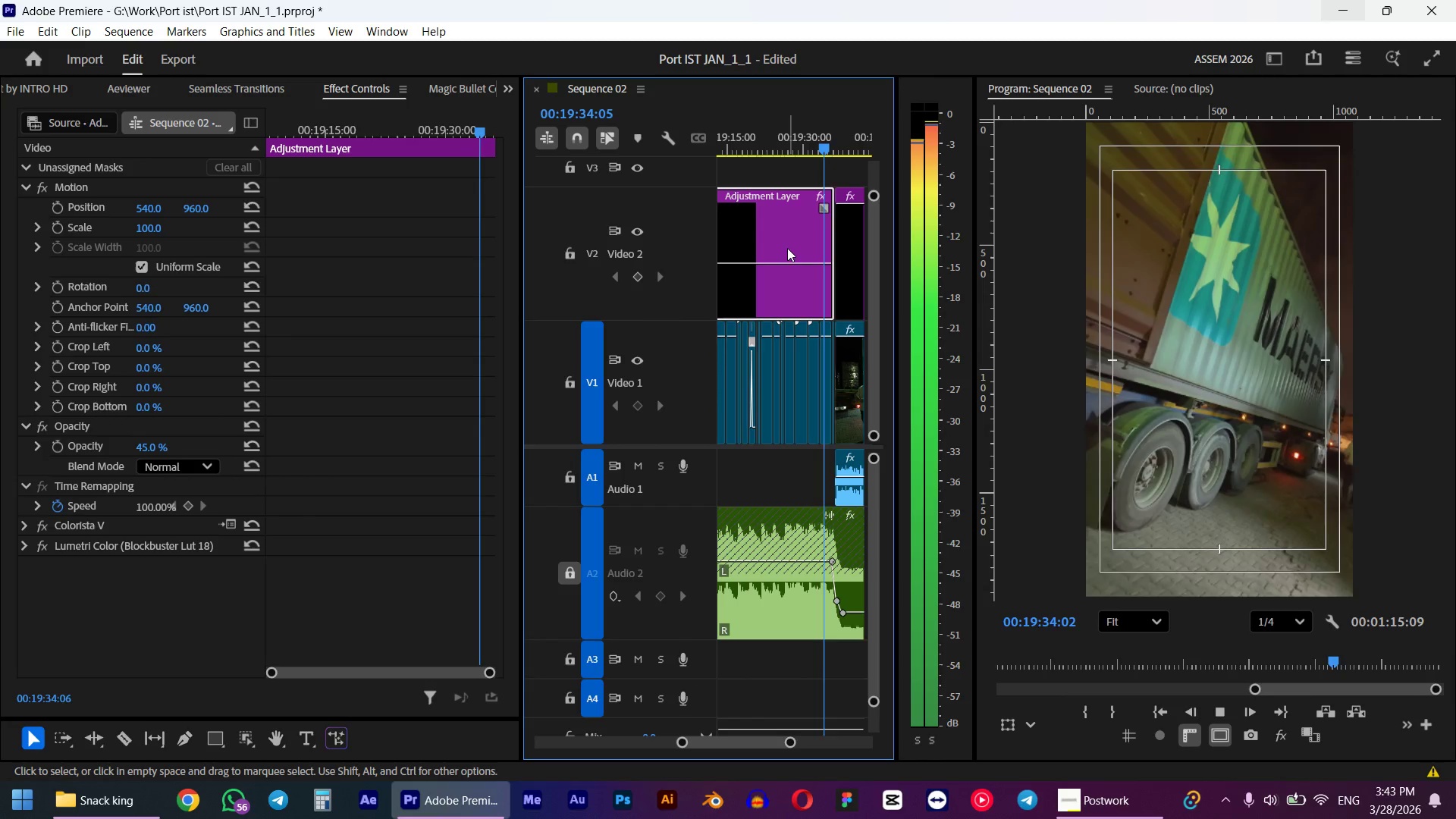 
scroll: coordinate [774, 312], scroll_direction: down, amount: 10.0
 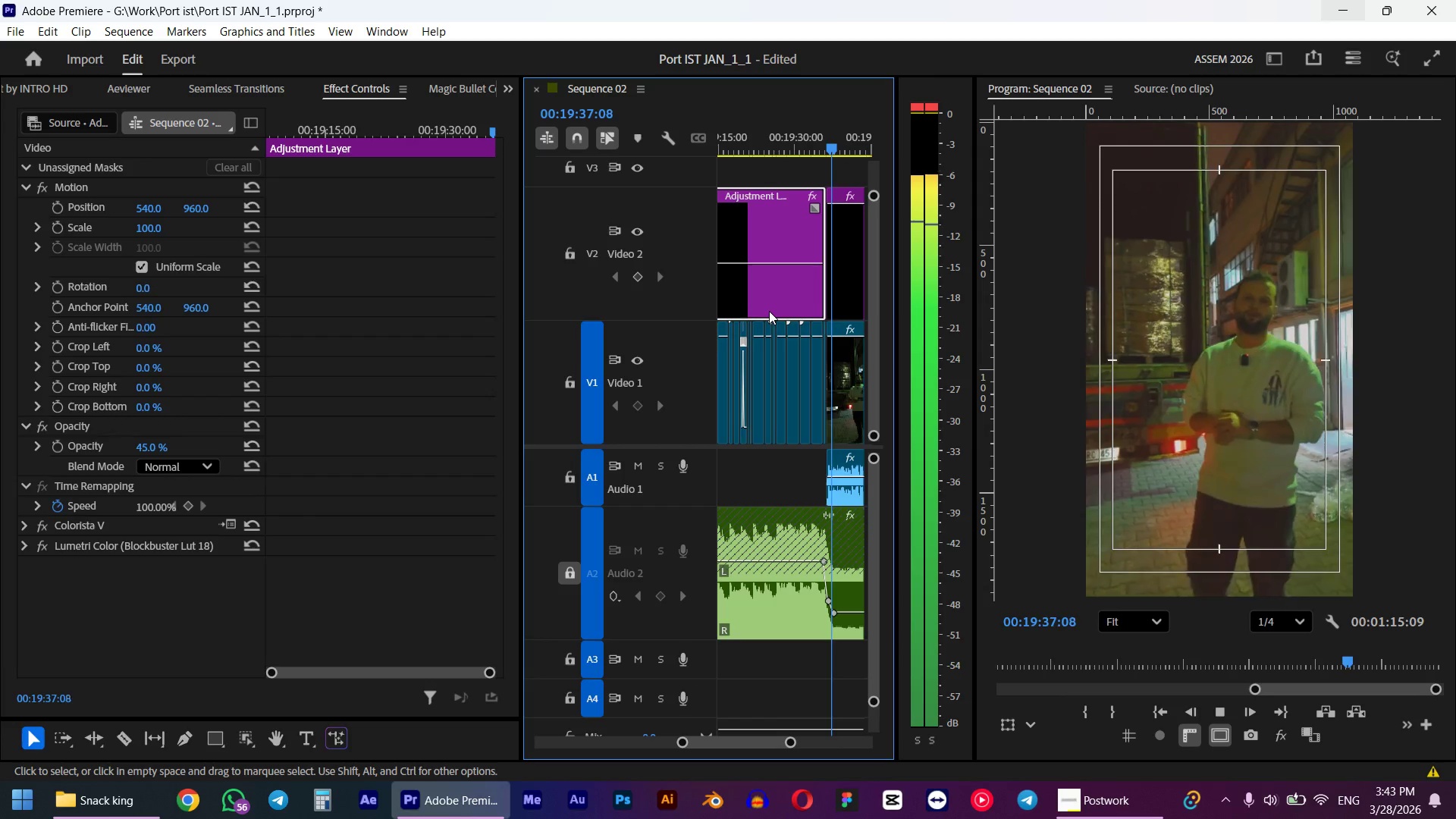 
key(Space)
 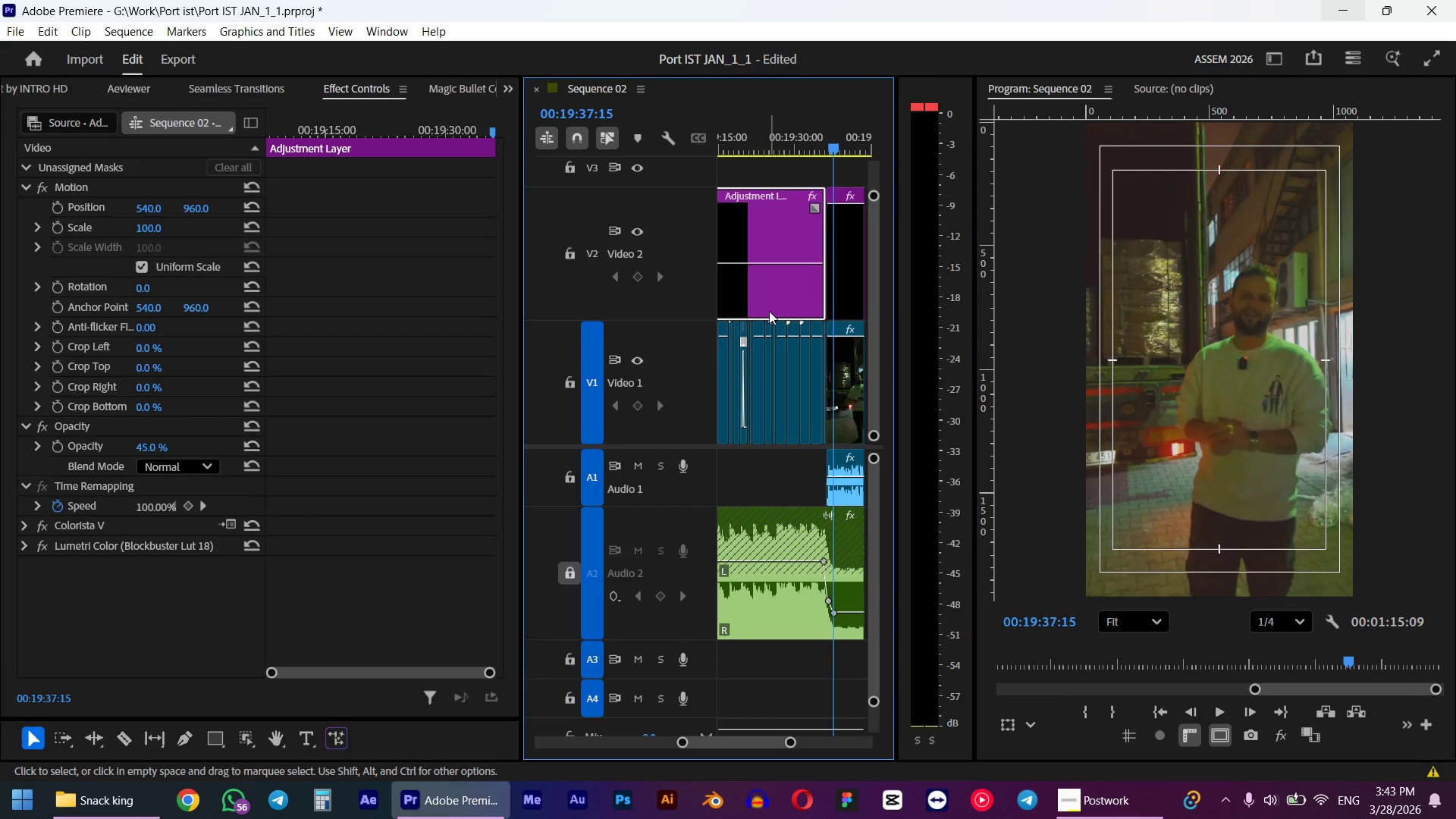 
hold_key(key=AltLeft, duration=0.31)
hold_key(key=AltLeft, duration=0.83)
scroll: coordinate [754, 305], scroll_direction: up, amount: 2.0
 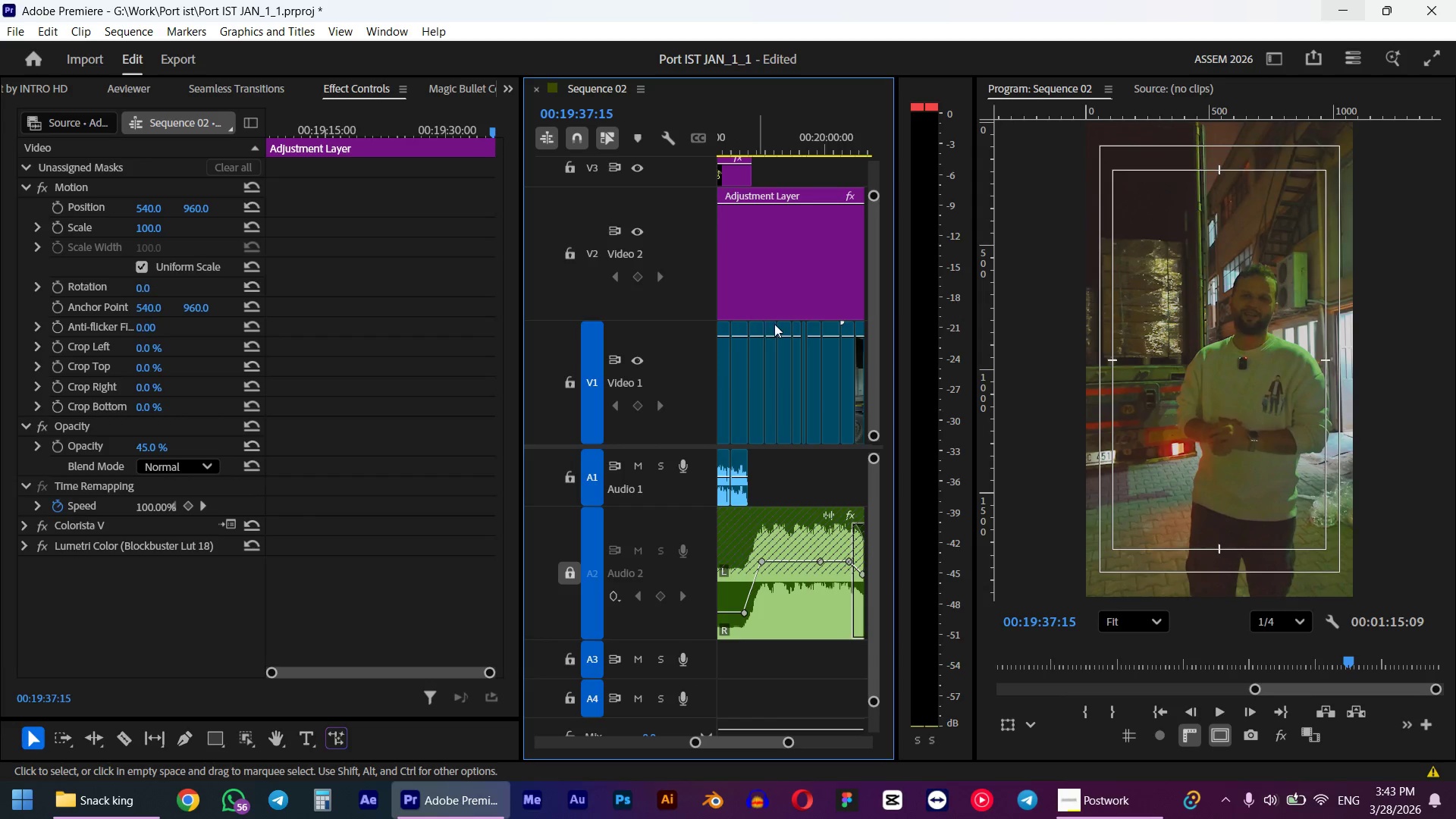 
hold_key(key=AltLeft, duration=0.31)
scroll: coordinate [778, 324], scroll_direction: up, amount: 2.0
 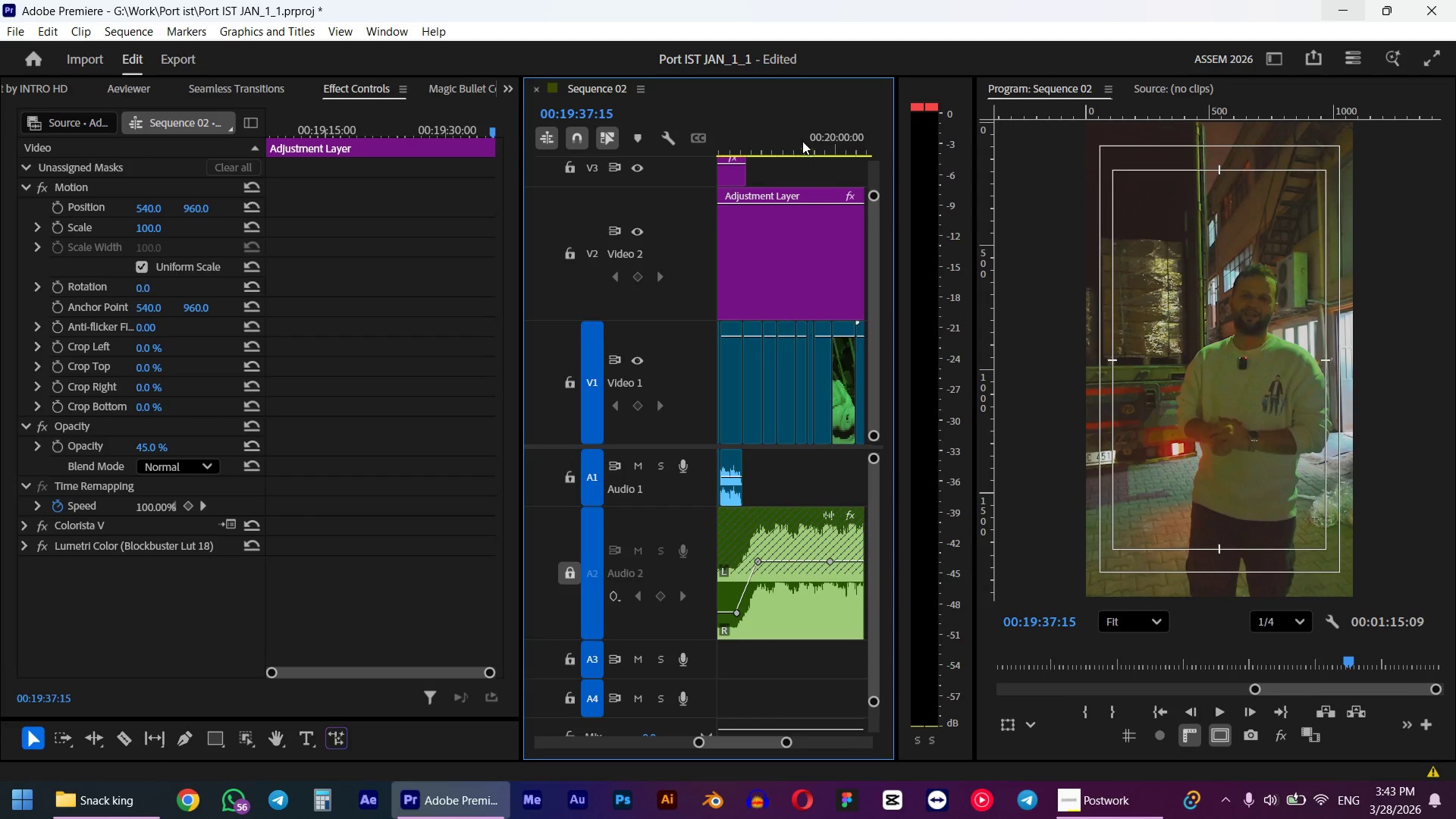 
left_click_drag(start_coordinate=[799, 133], to_coordinate=[744, 146])
 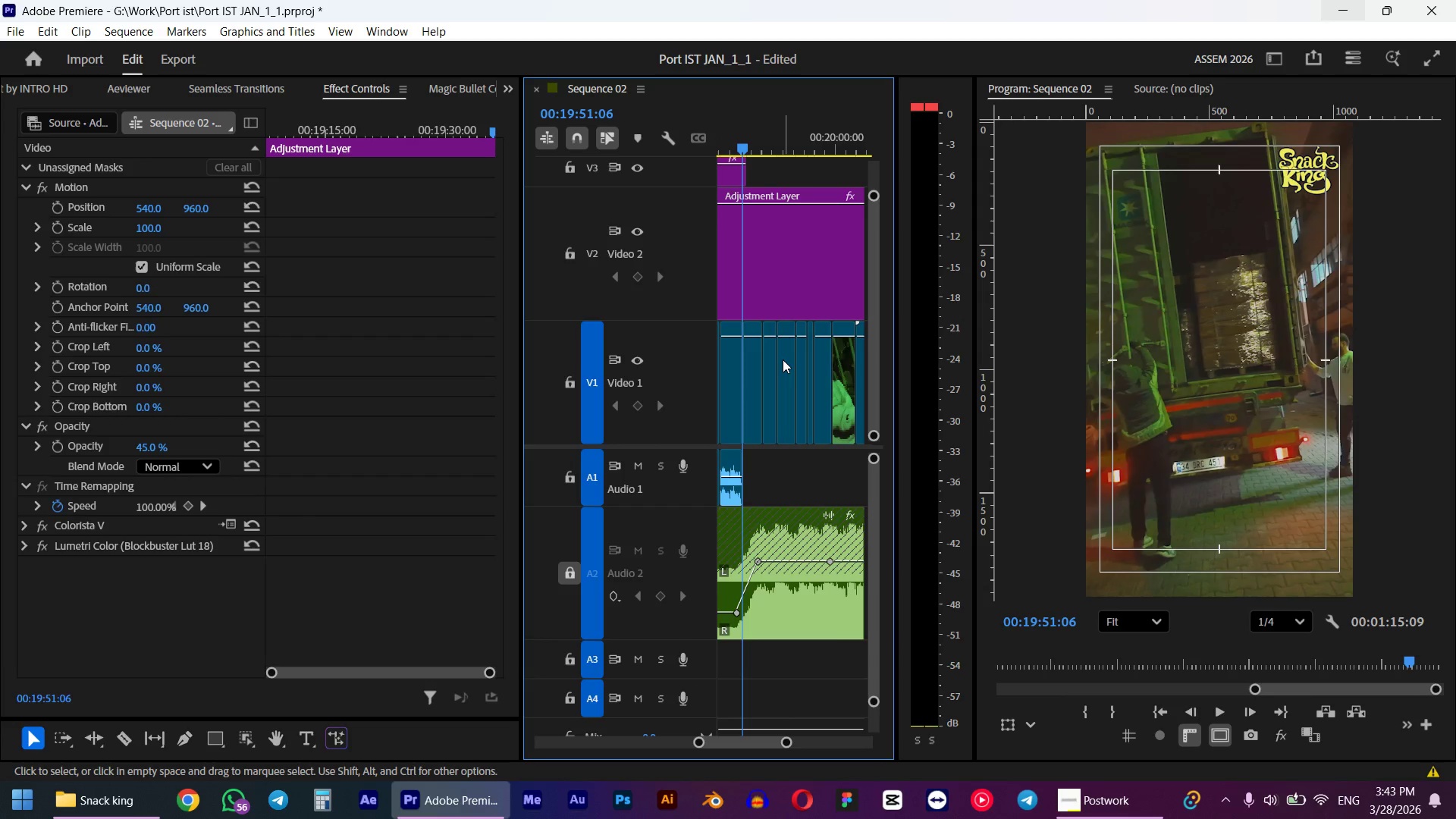 
hold_key(key=ShiftLeft, duration=1.25)
 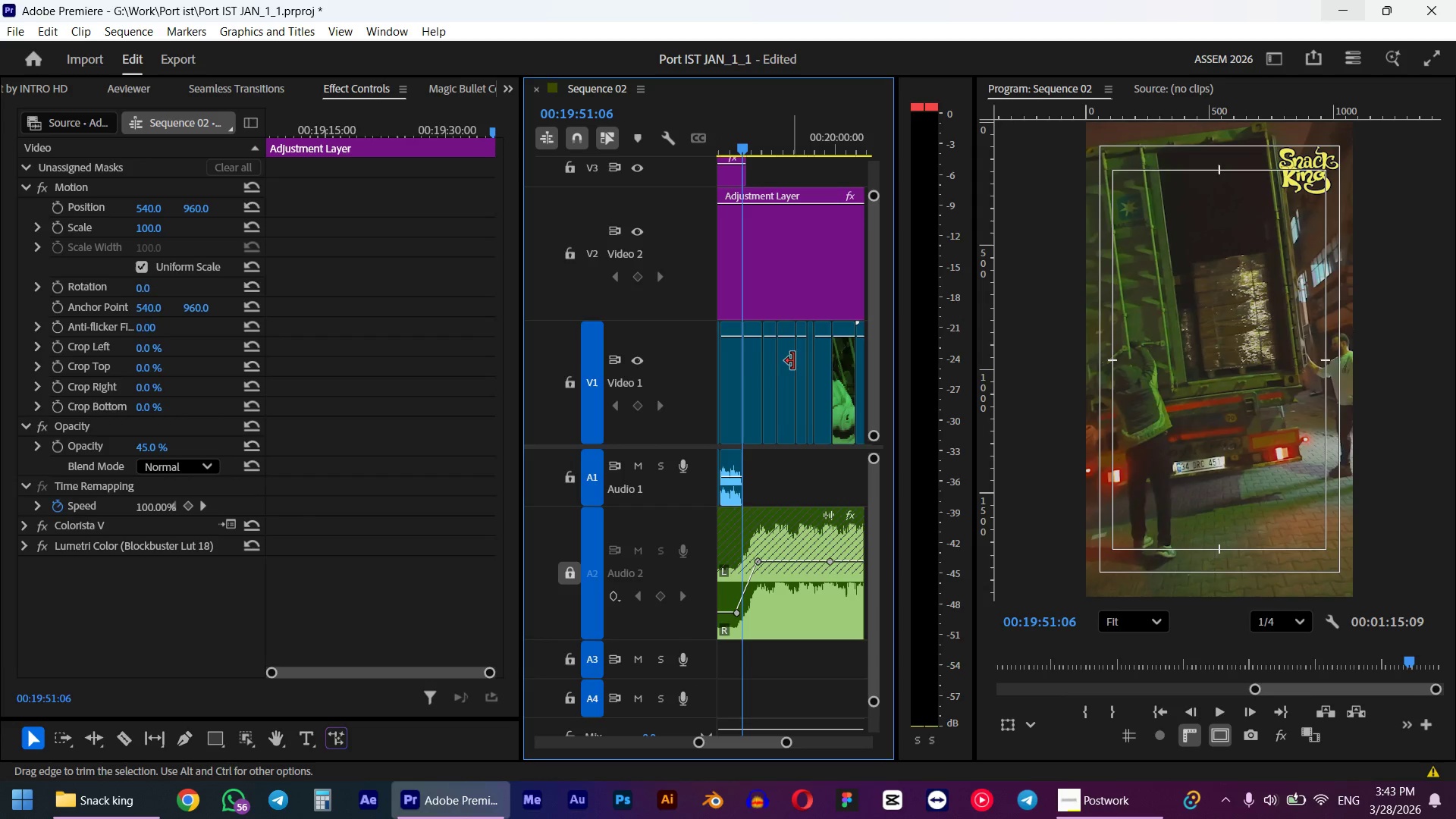 
hold_key(key=AltLeft, duration=0.75)
scroll: coordinate [815, 354], scroll_direction: up, amount: 9.0
 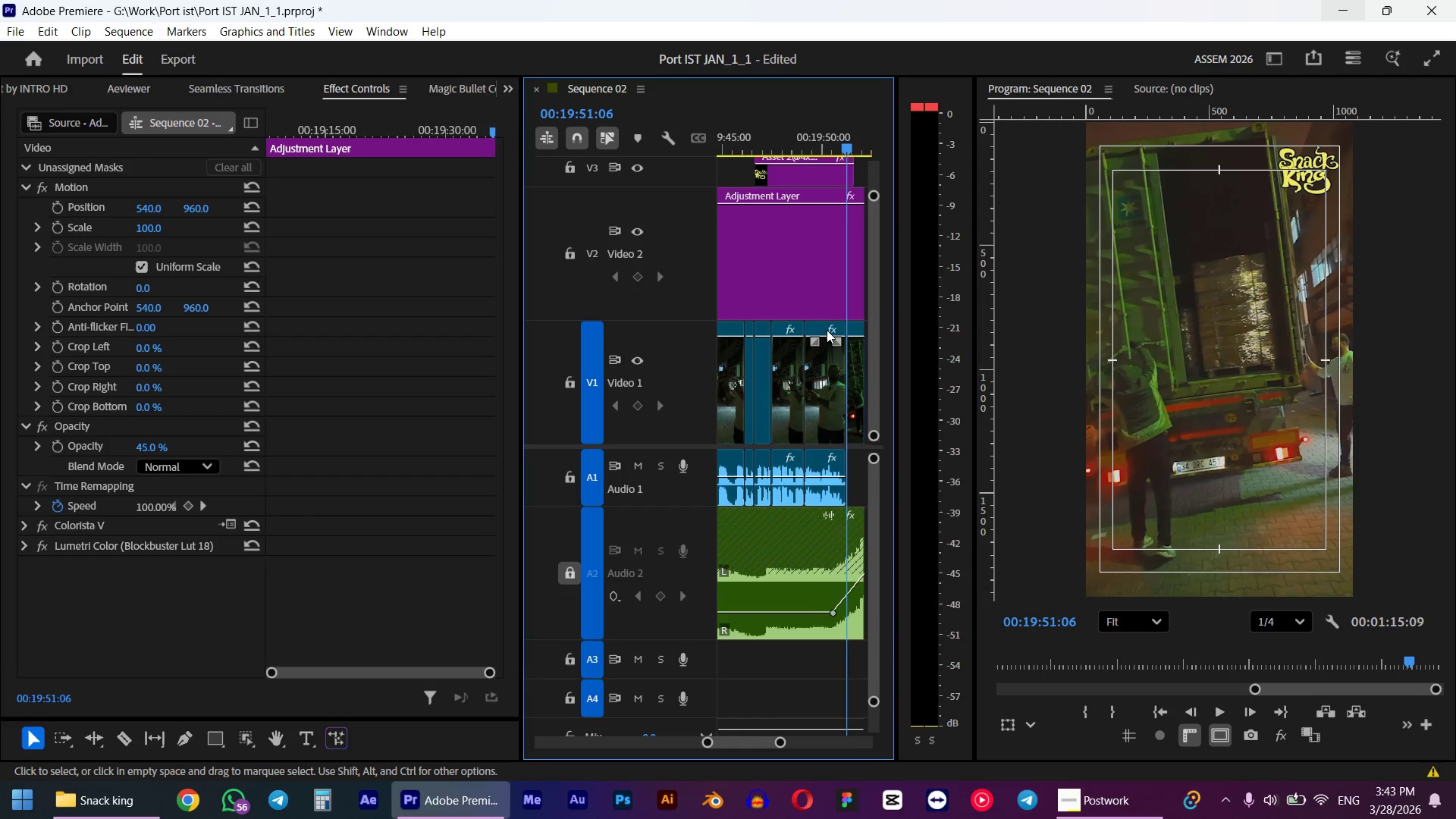 
left_click([849, 266])
 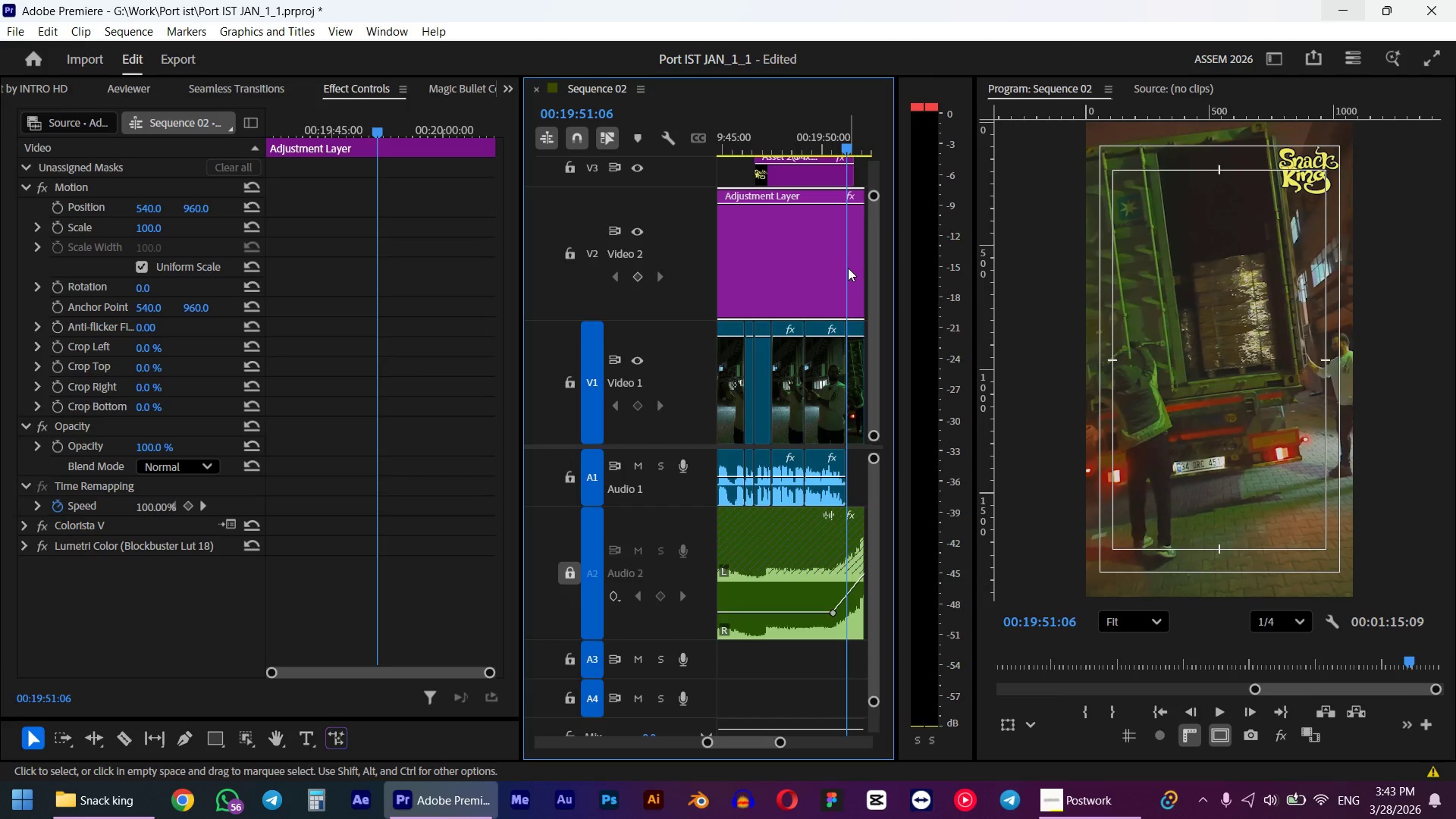 
key(W)
 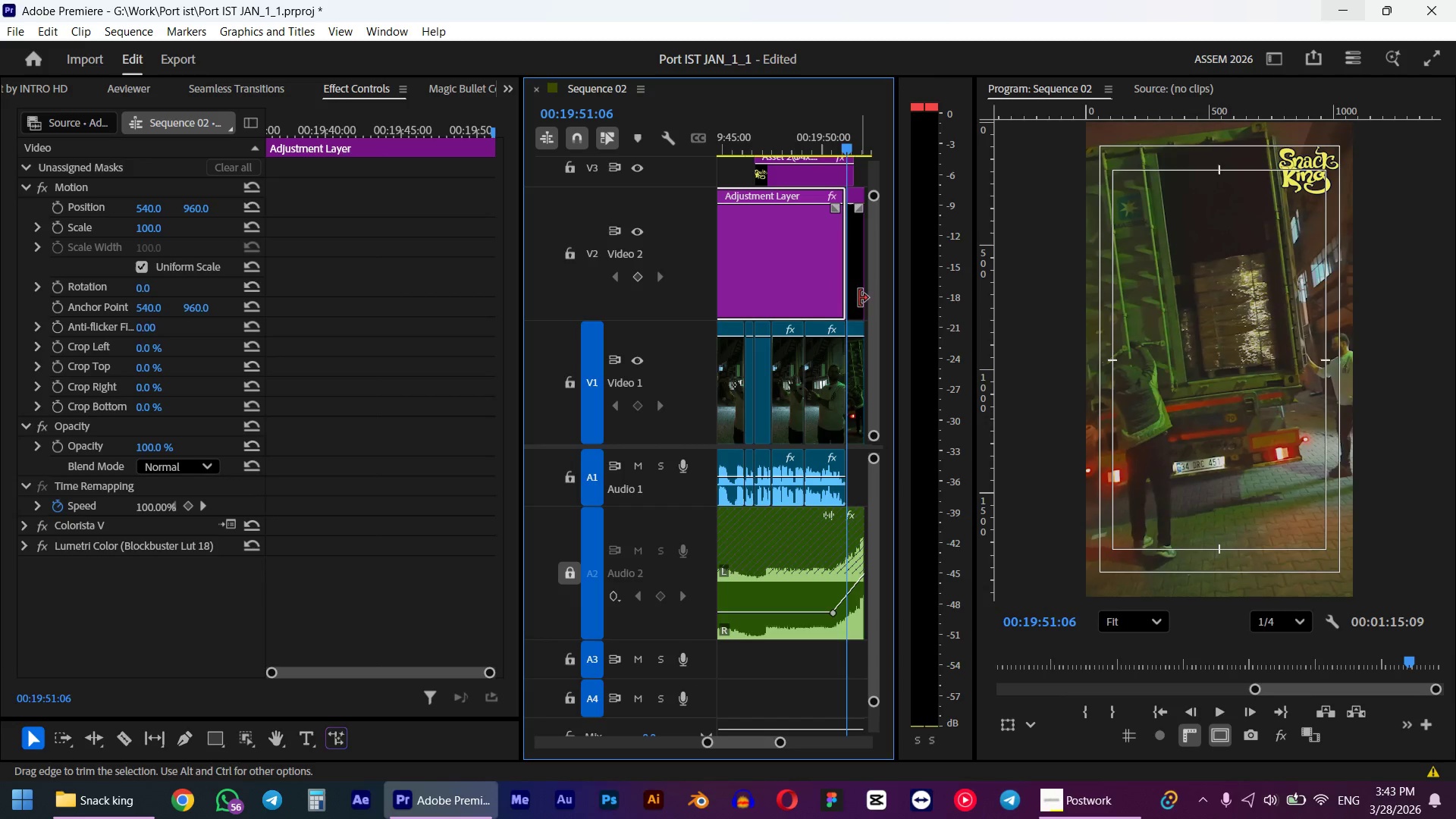 
scroll: coordinate [771, 301], scroll_direction: down, amount: 2.0
 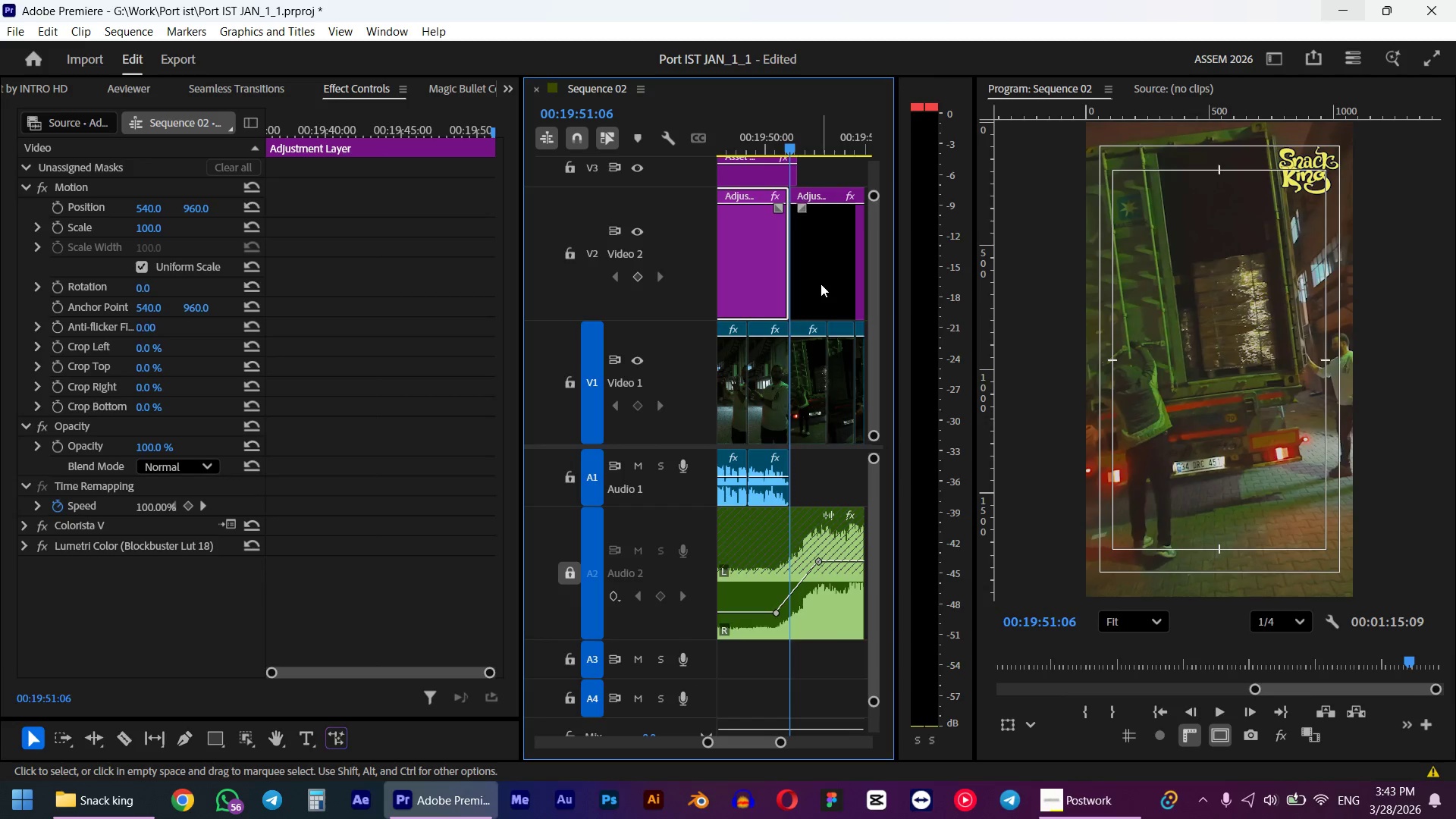 
left_click([821, 282])
 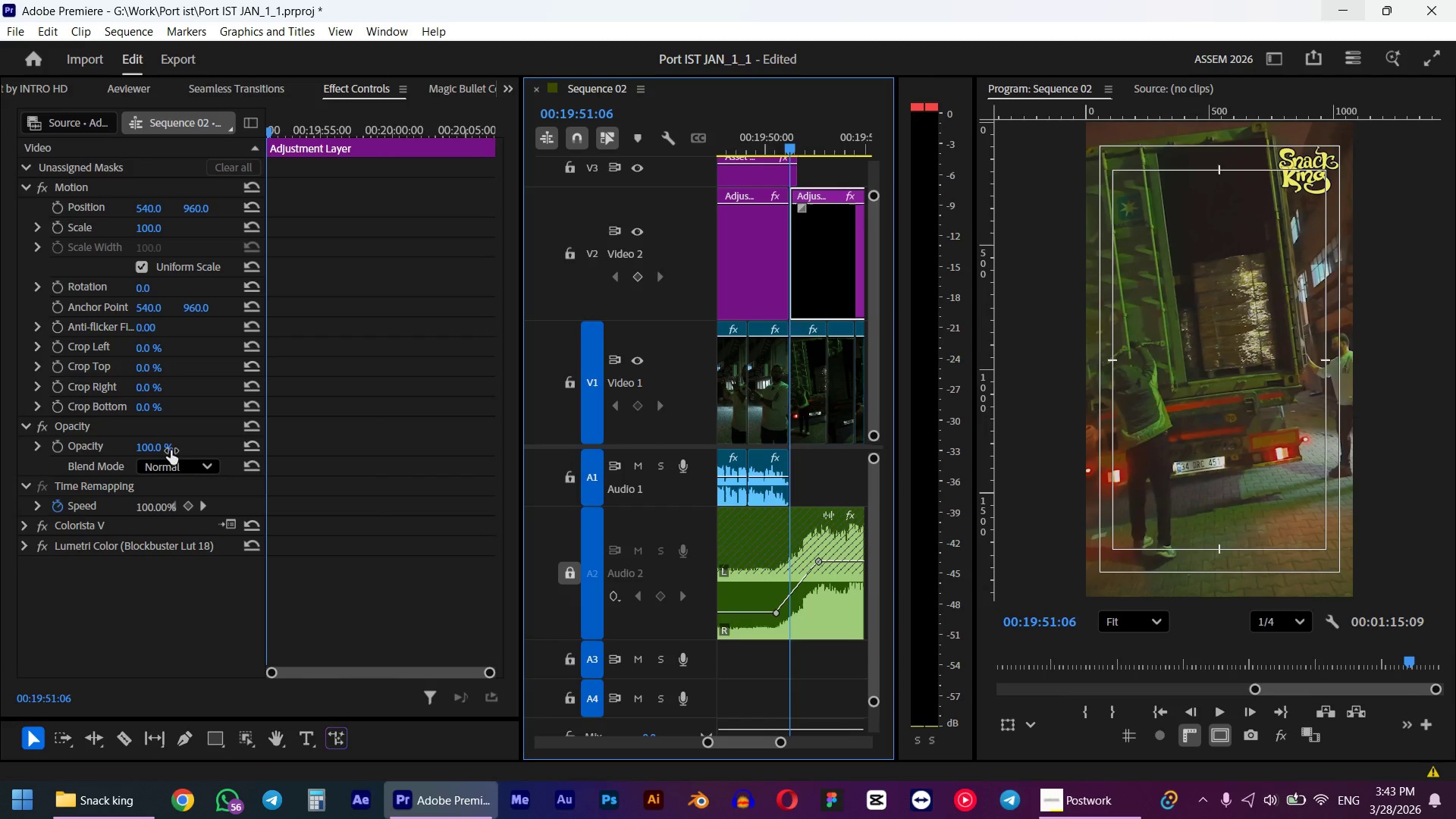 
left_click([162, 447])
 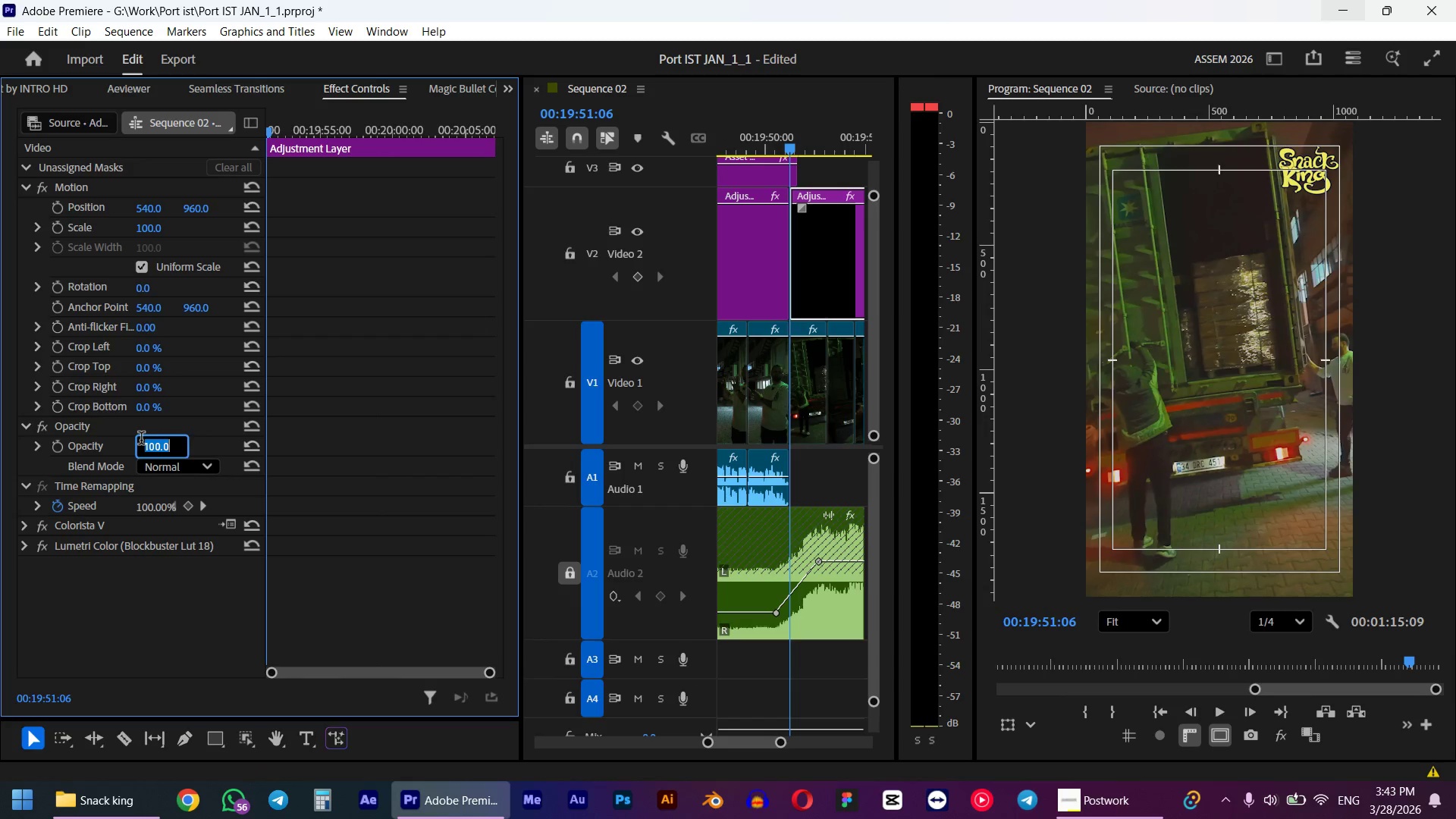 
key(Numpad5)
 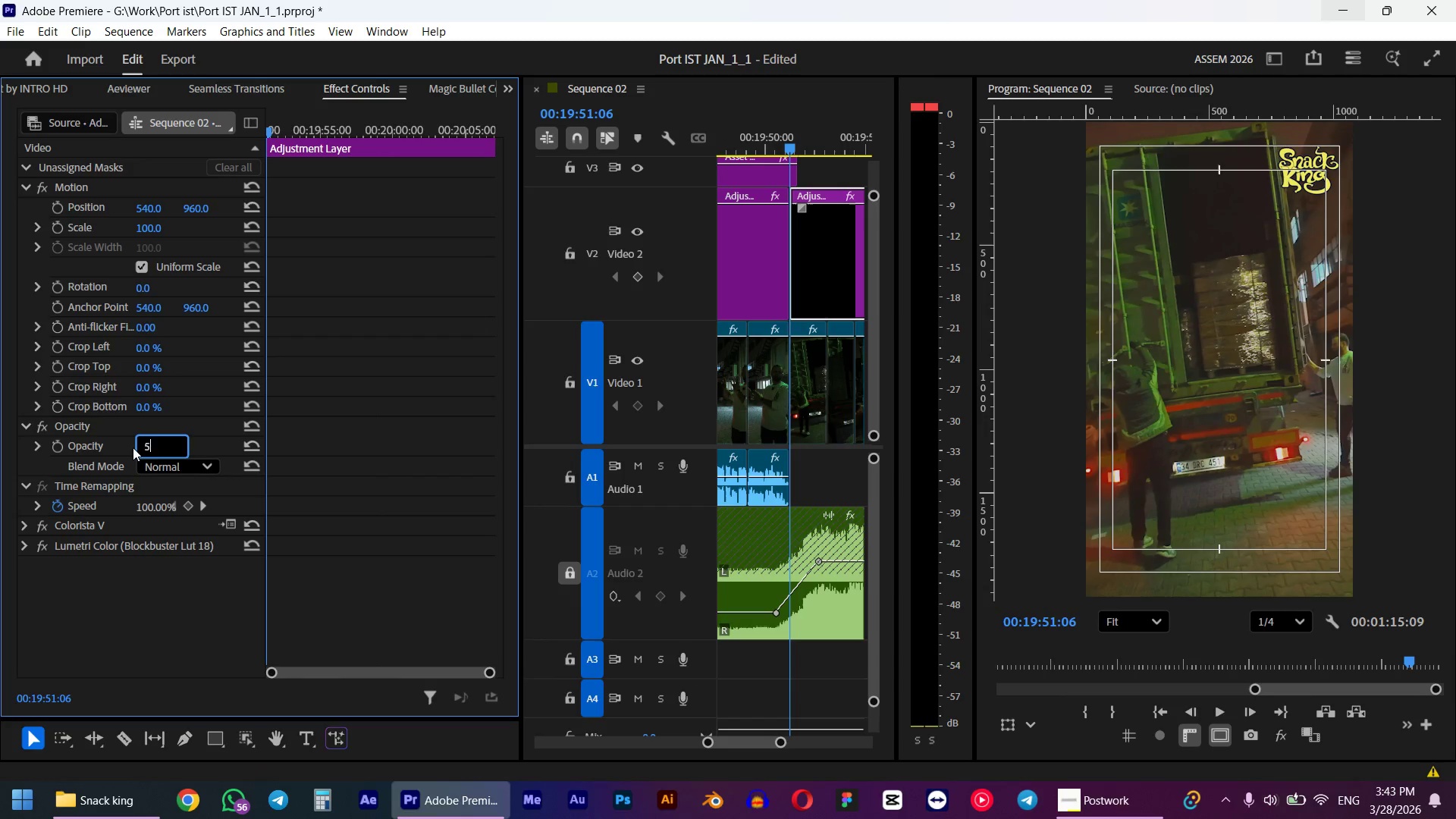 
key(Numpad0)
 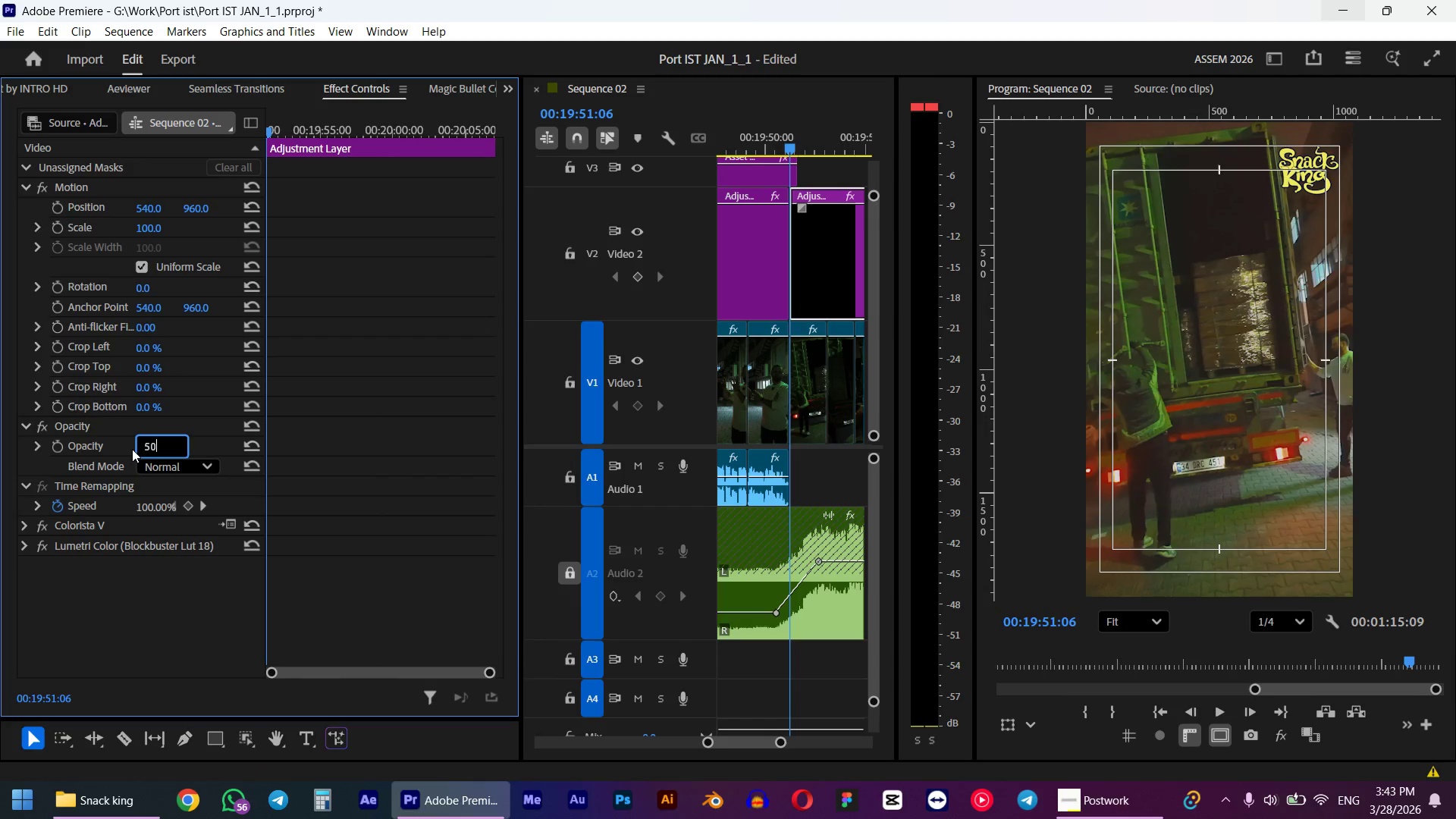 
key(NumpadEnter)
 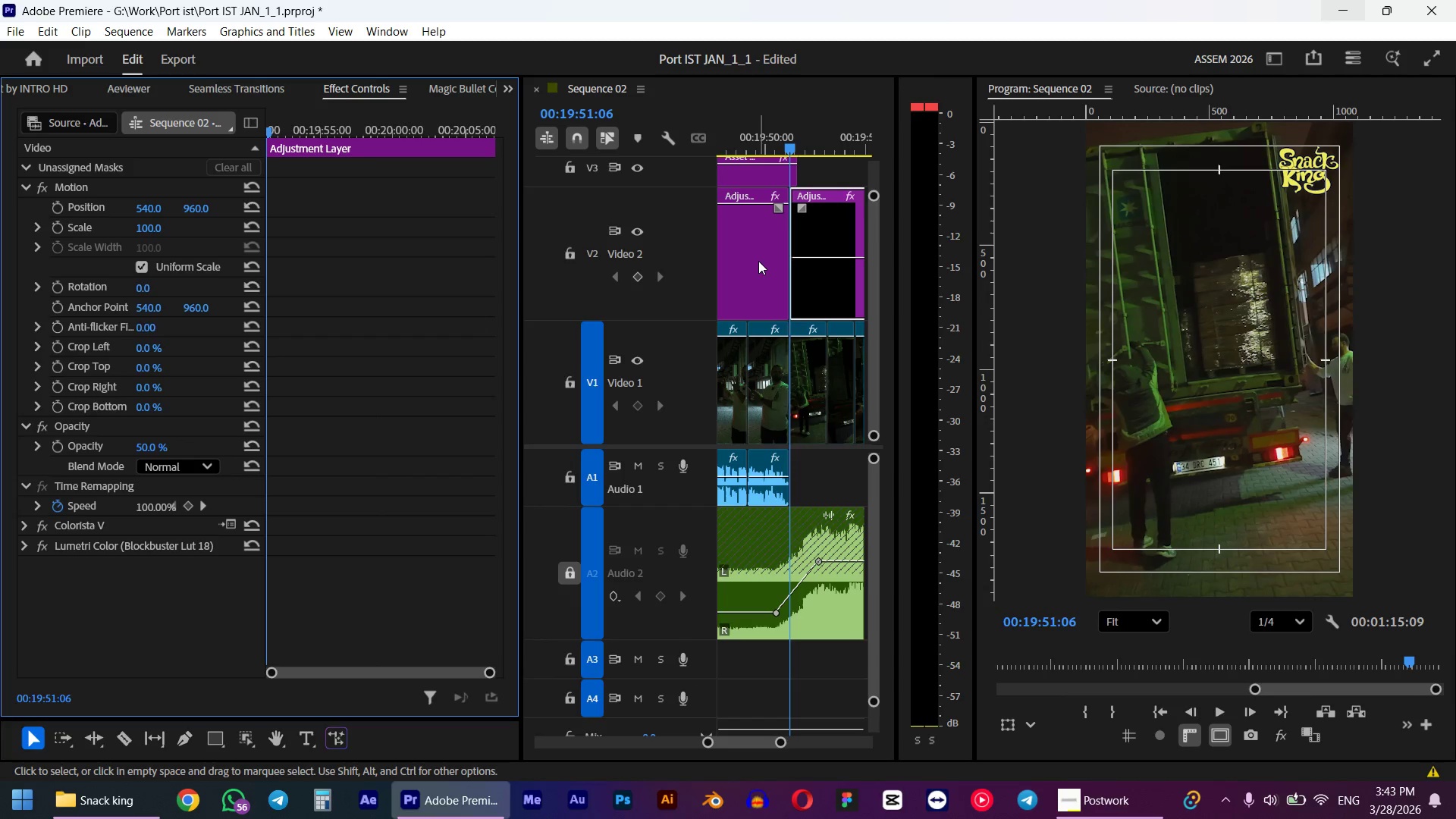 
left_click([824, 220])
 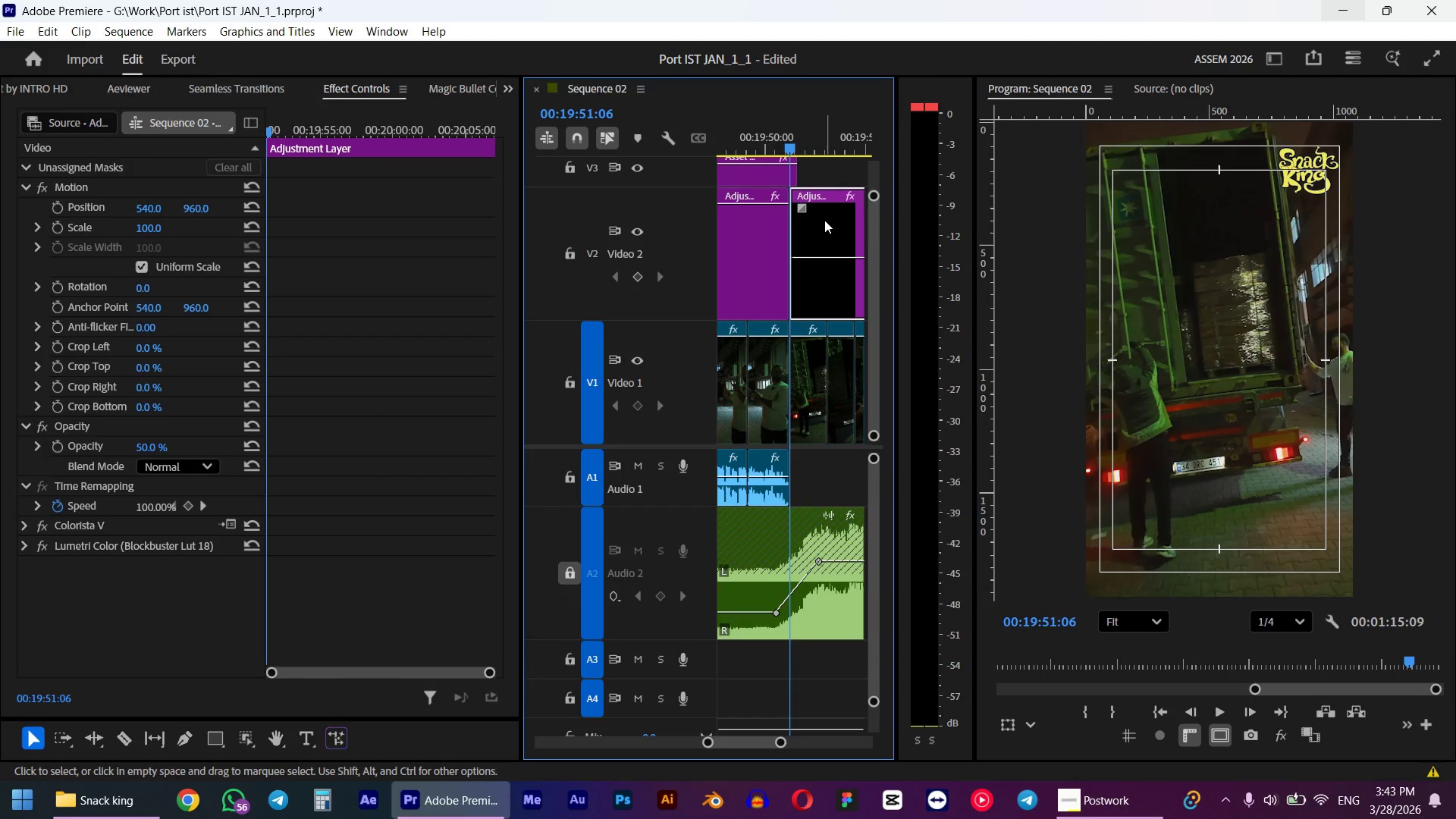 
type(EE )
 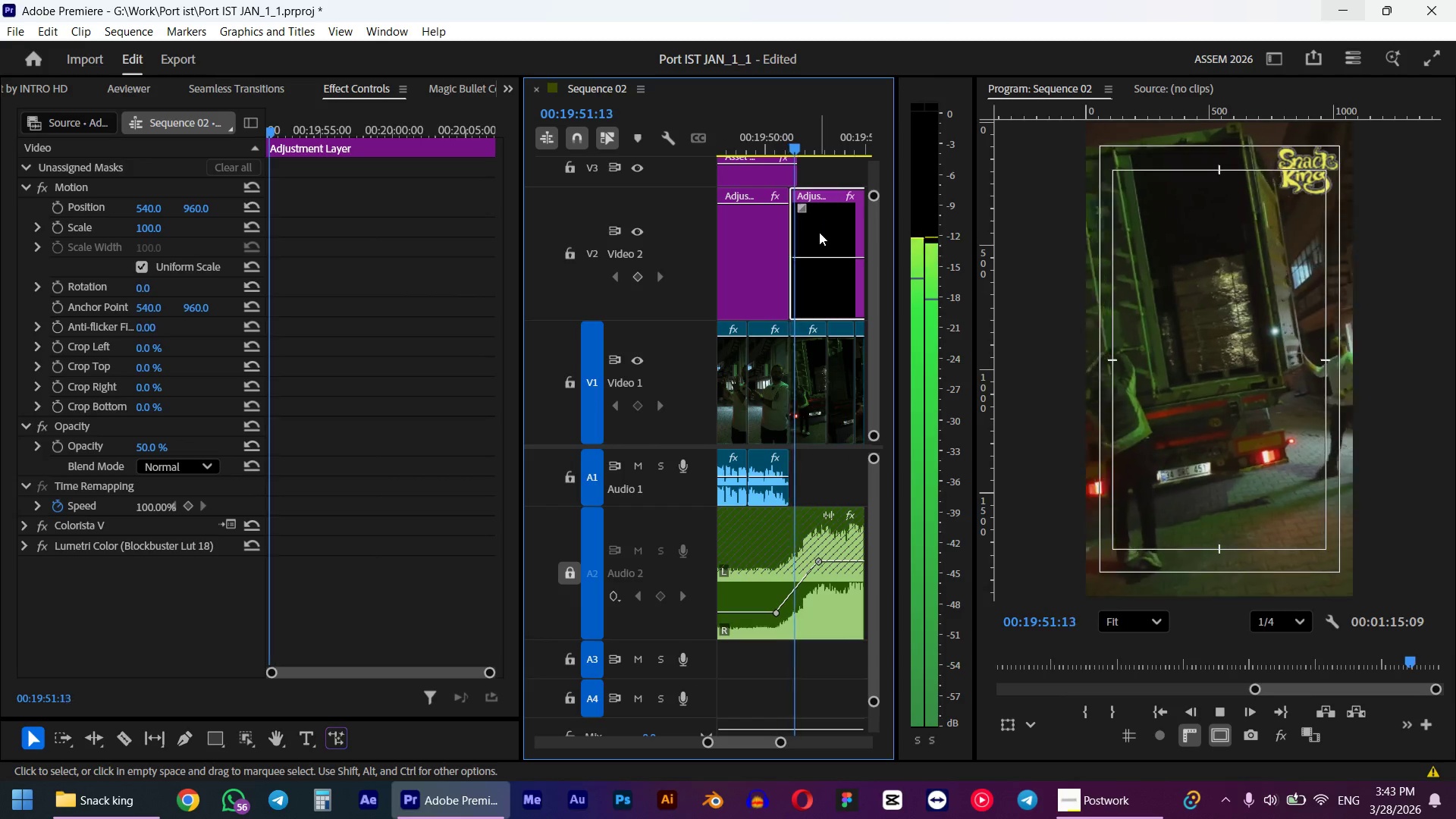 
hold_key(key=AltLeft, duration=1.52)
hold_key(key=AltLeft, duration=0.89)
scroll: coordinate [812, 252], scroll_direction: down, amount: 15.0
 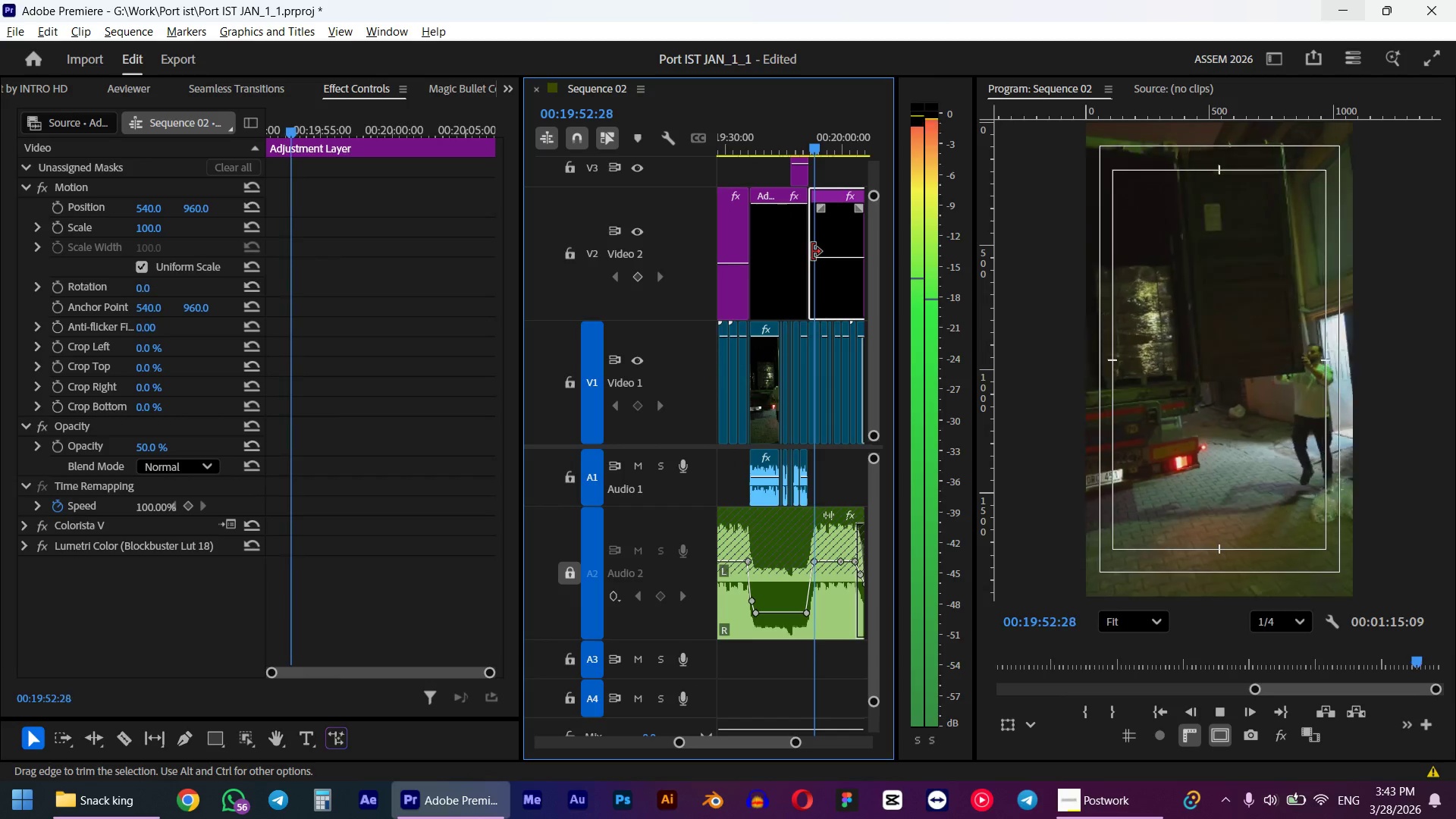 
key(Space)
 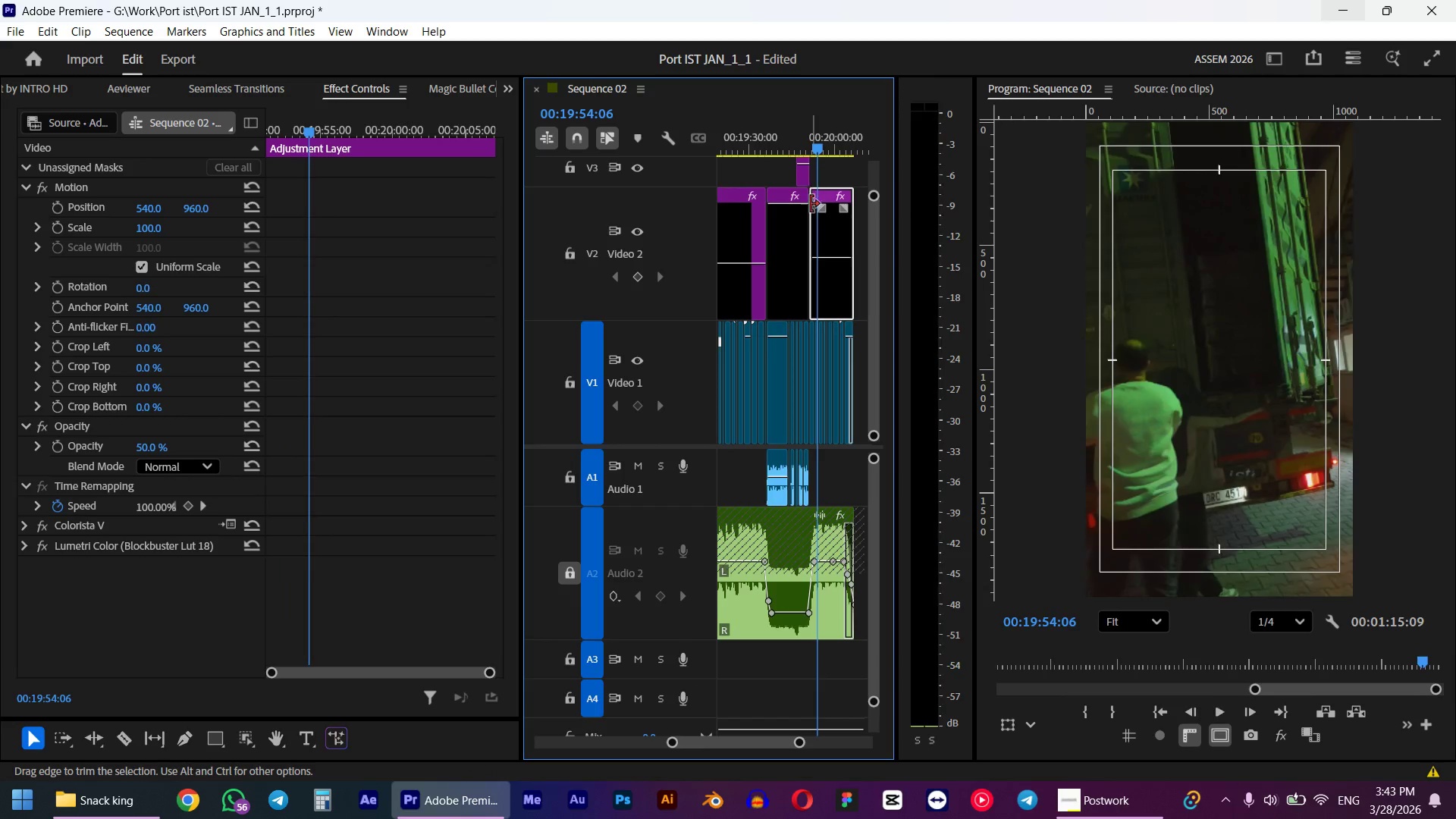 
hold_key(key=AltLeft, duration=0.62)
scroll: coordinate [803, 254], scroll_direction: up, amount: 10.0
 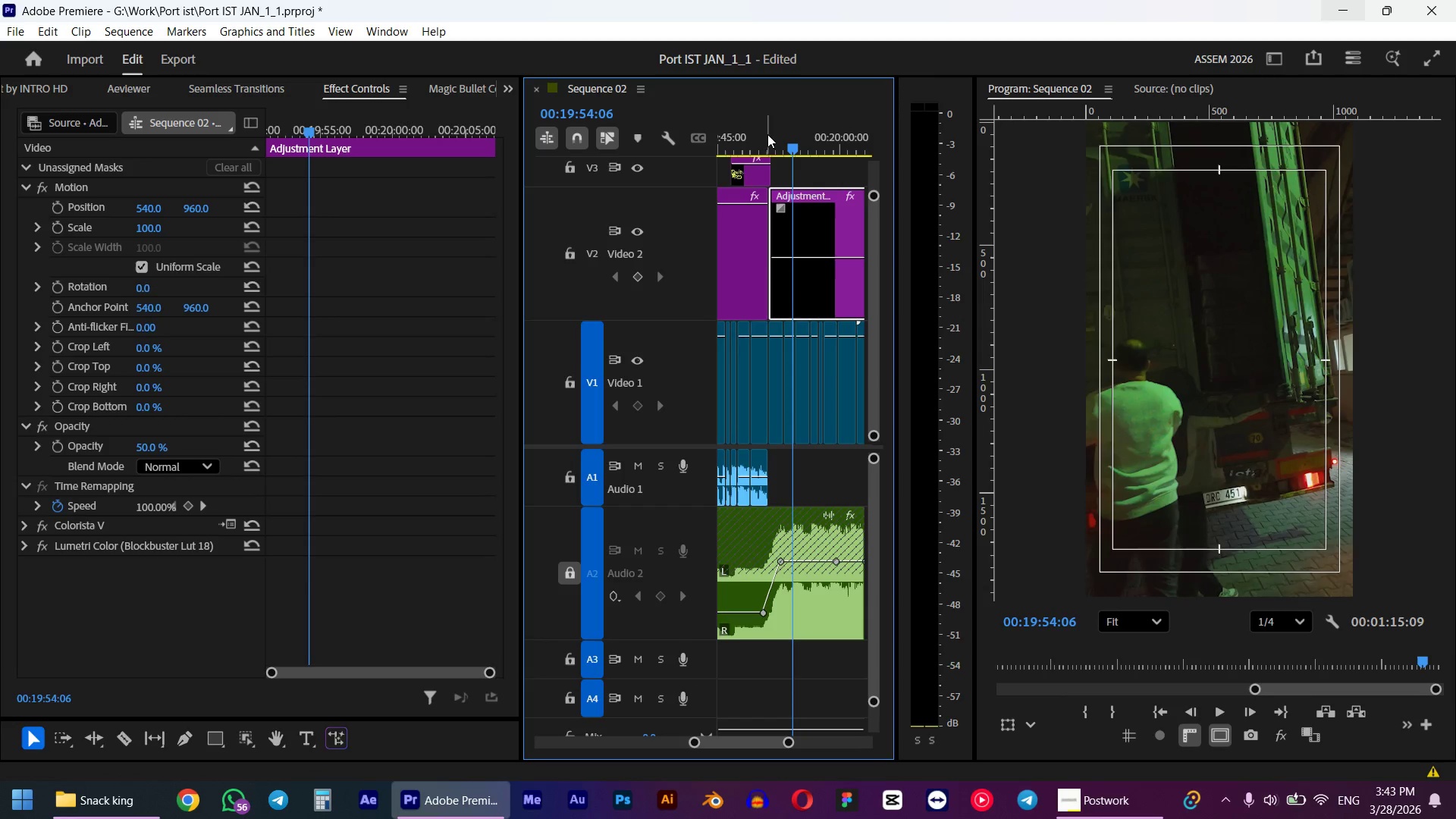 
double_click([752, 134])
 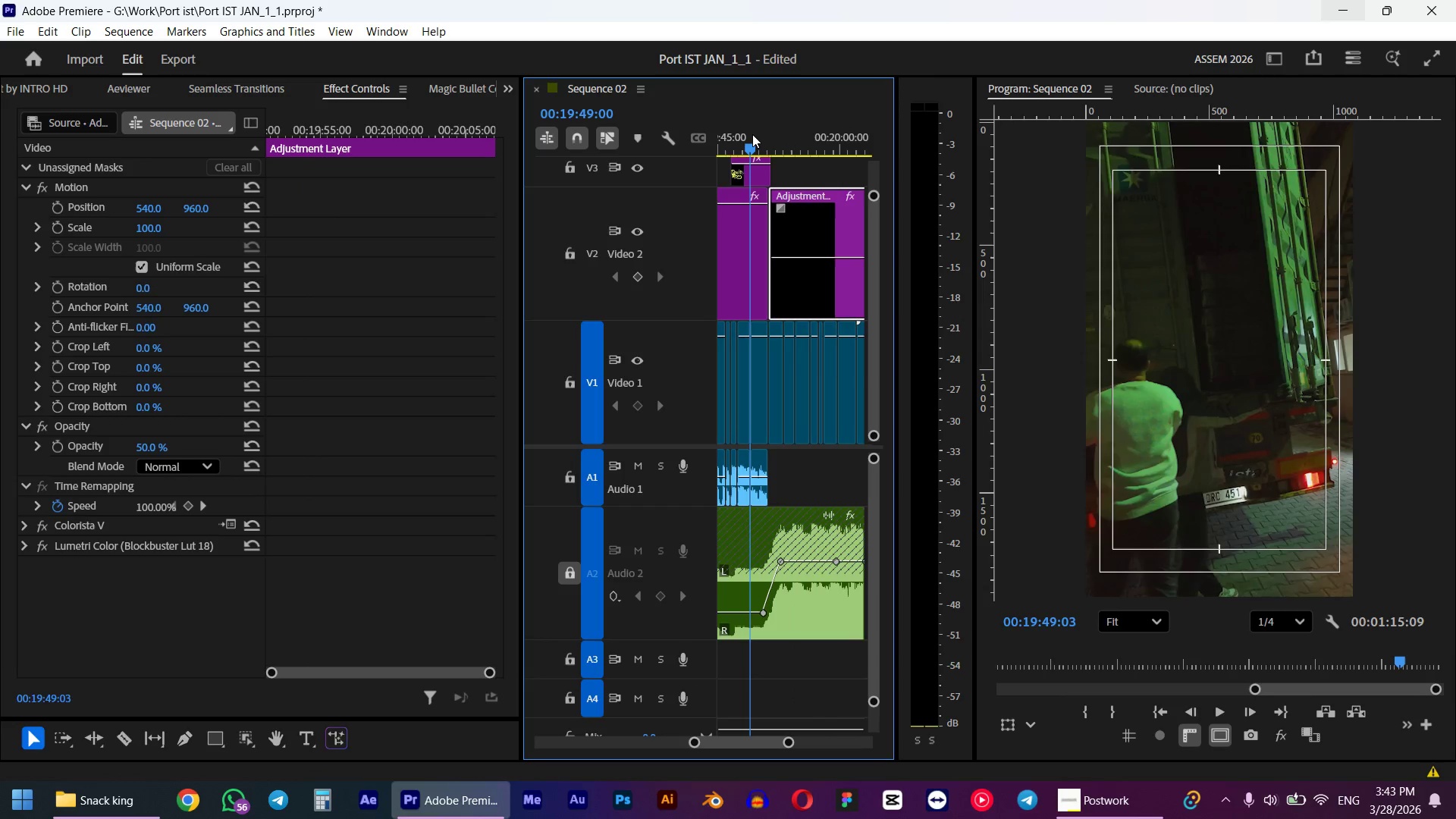 
key(Space)
 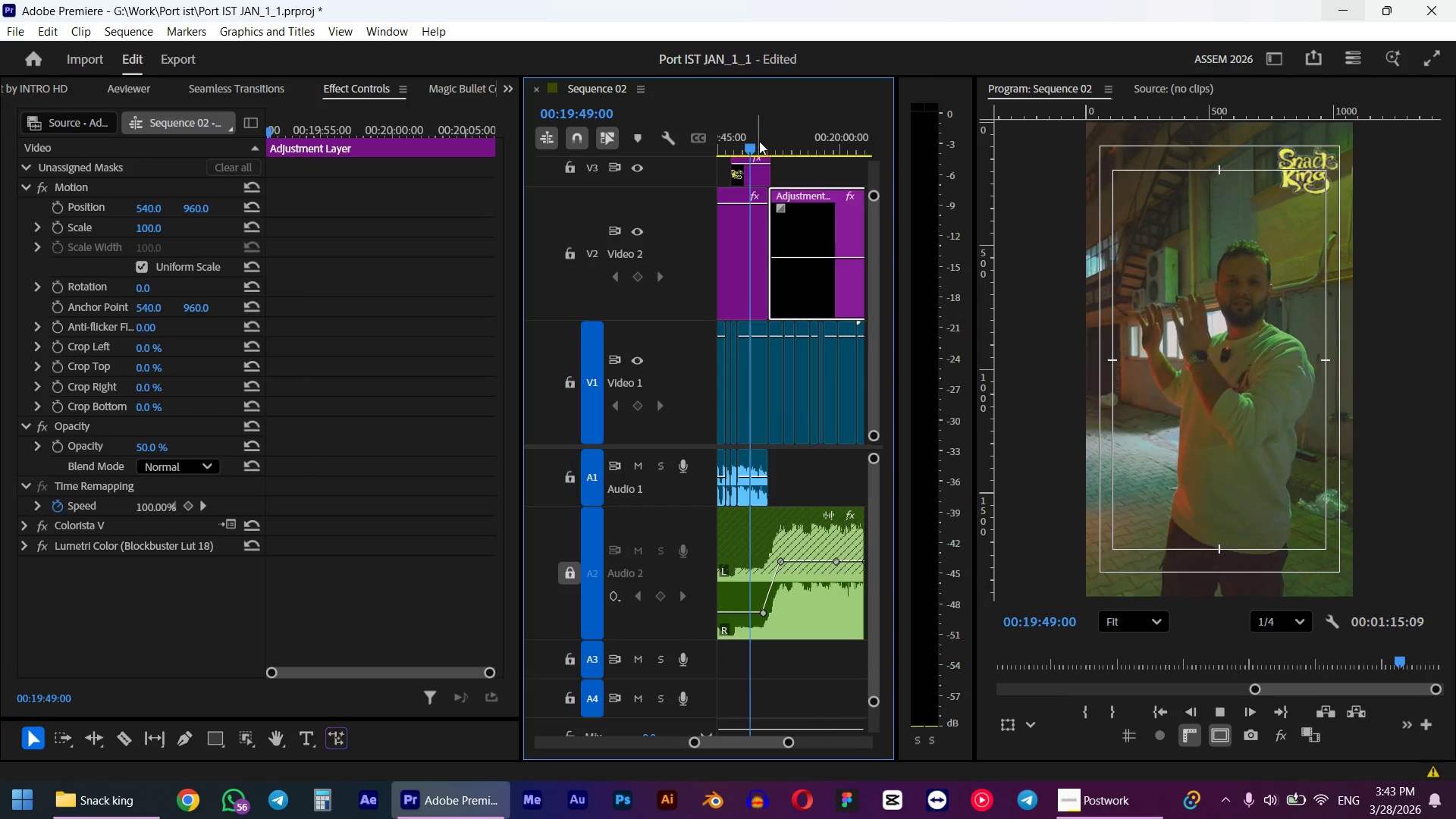 
mouse_move([771, 165])
 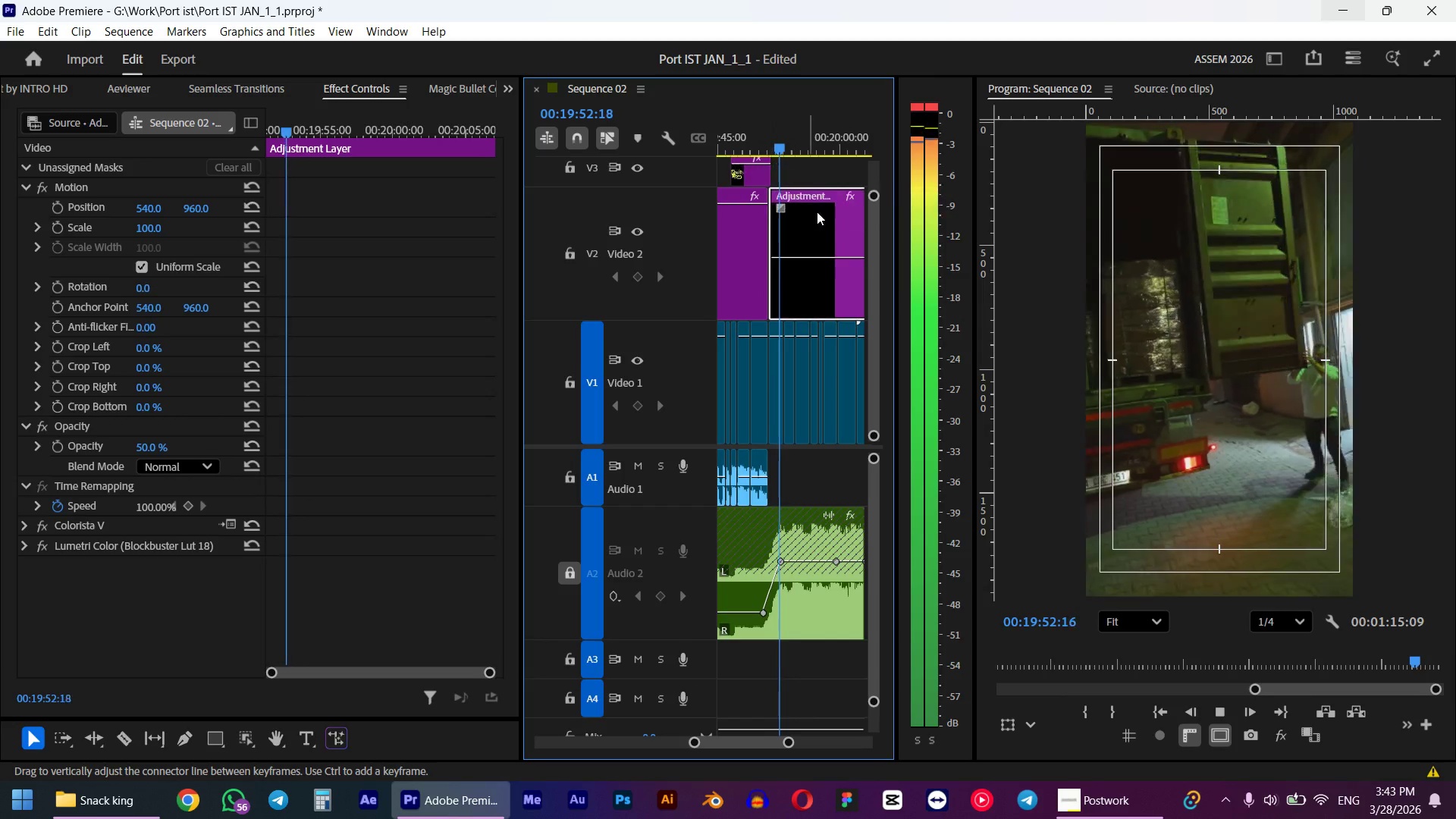 
hold_key(key=AltLeft, duration=1.53)
scroll: coordinate [823, 234], scroll_direction: down, amount: 10.0
 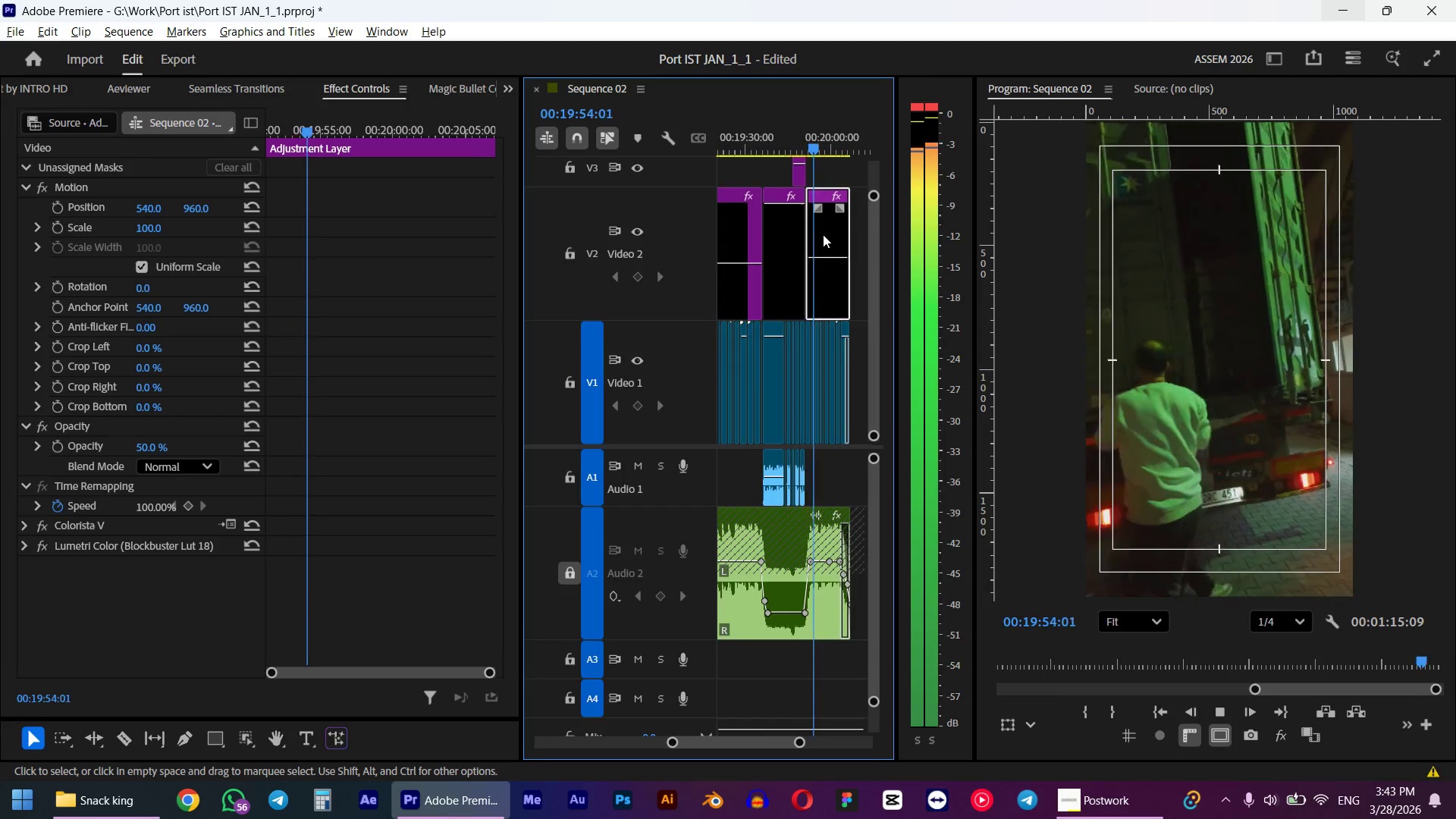 
key(Alt+AltLeft)
 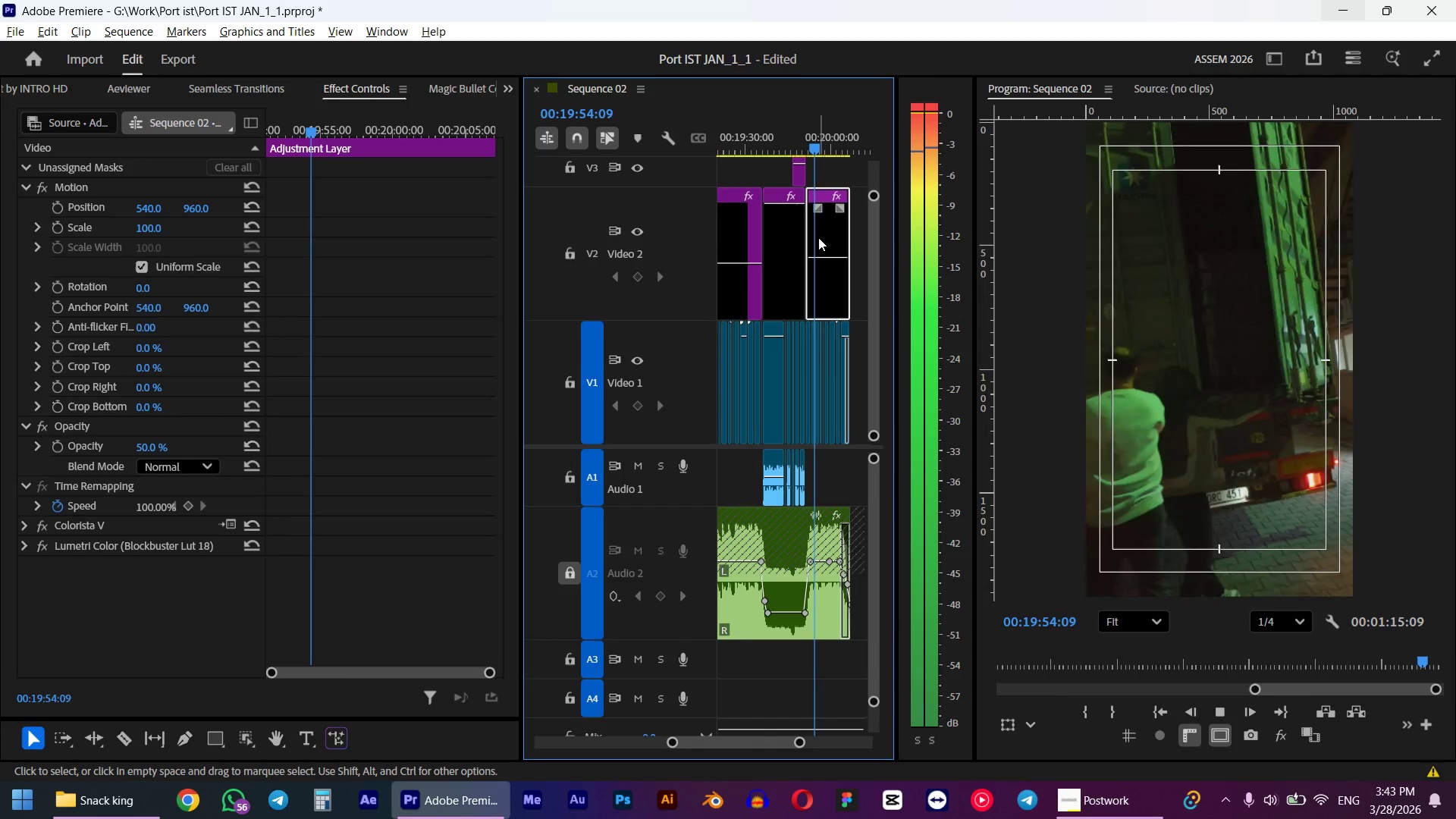 
key(Alt+AltLeft)
 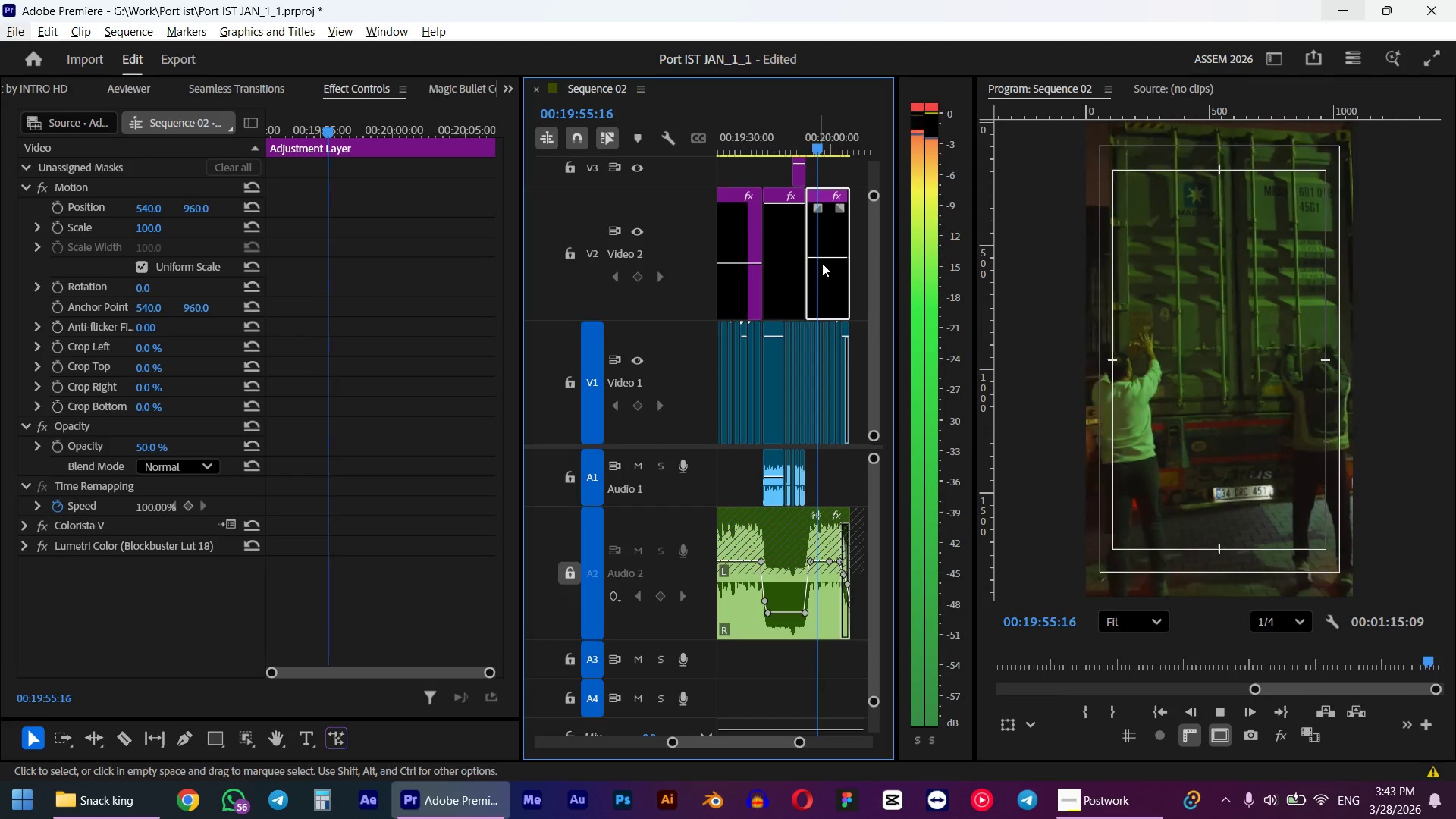 
hold_key(key=AltLeft, duration=0.44)
scroll: coordinate [822, 263], scroll_direction: down, amount: 4.0
 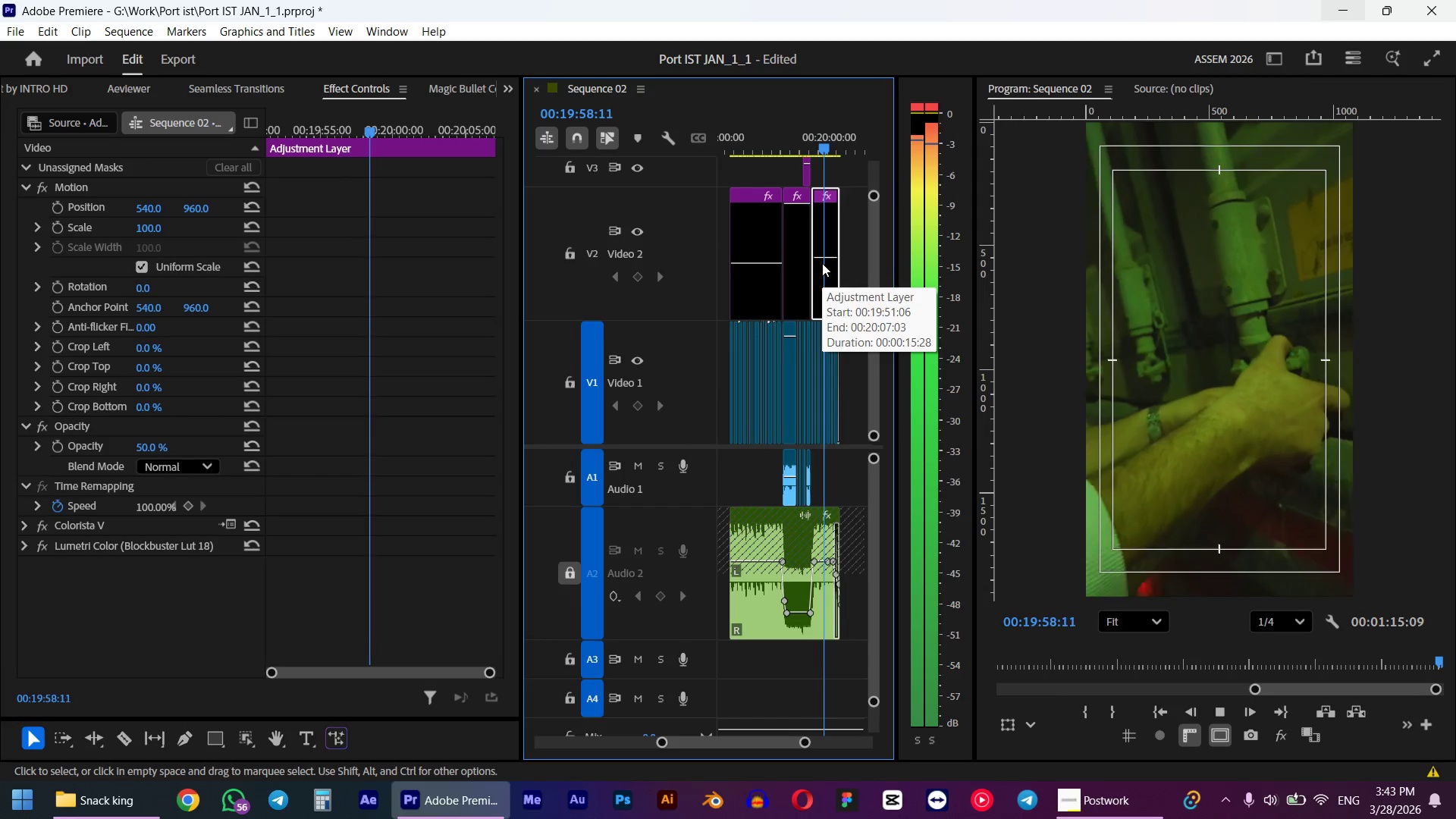 
key(Alt+AltLeft)
 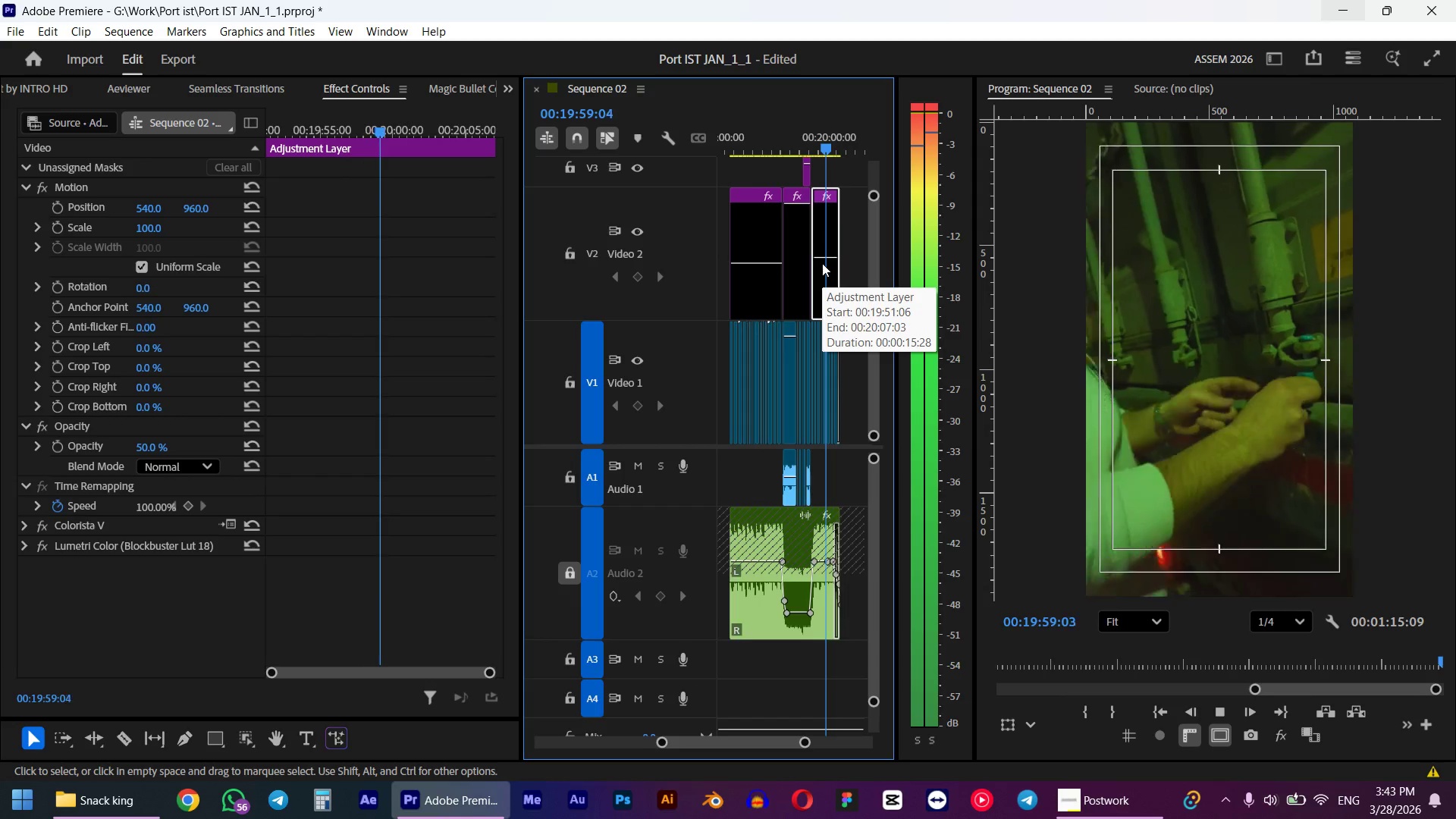 
scroll: coordinate [822, 263], scroll_direction: down, amount: 3.0
 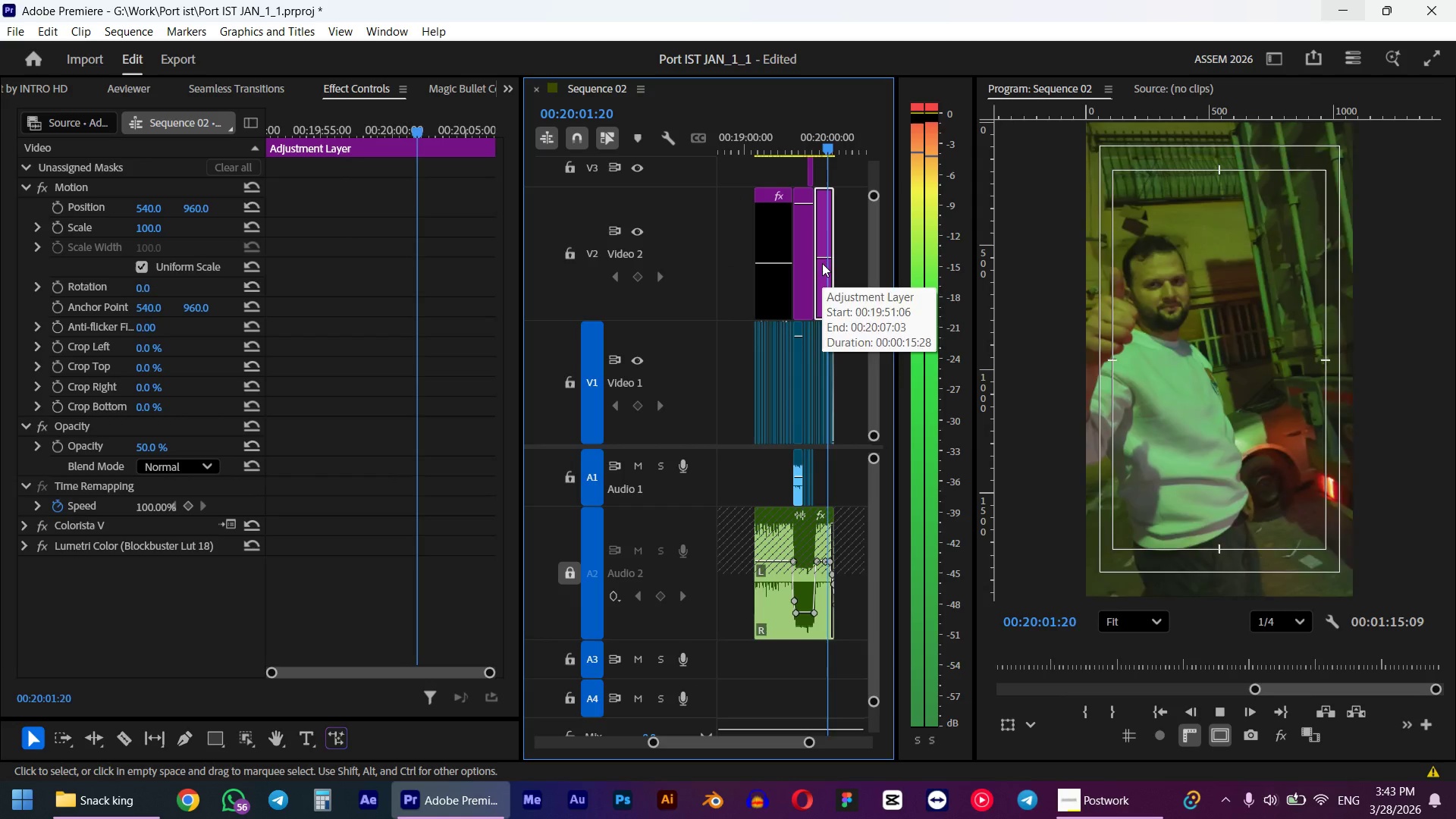 
key(Space)
 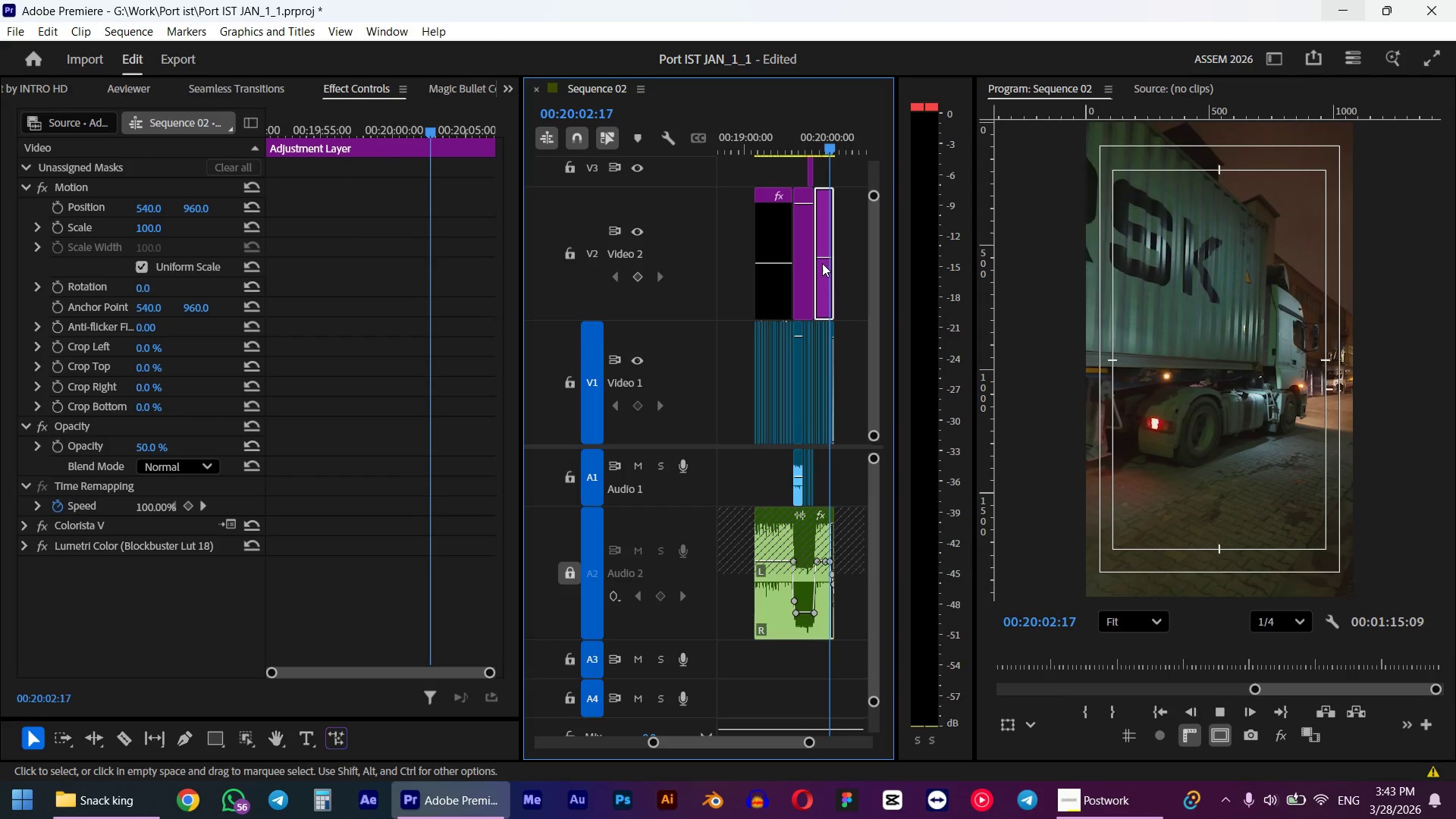 
key(Alt+AltLeft)
 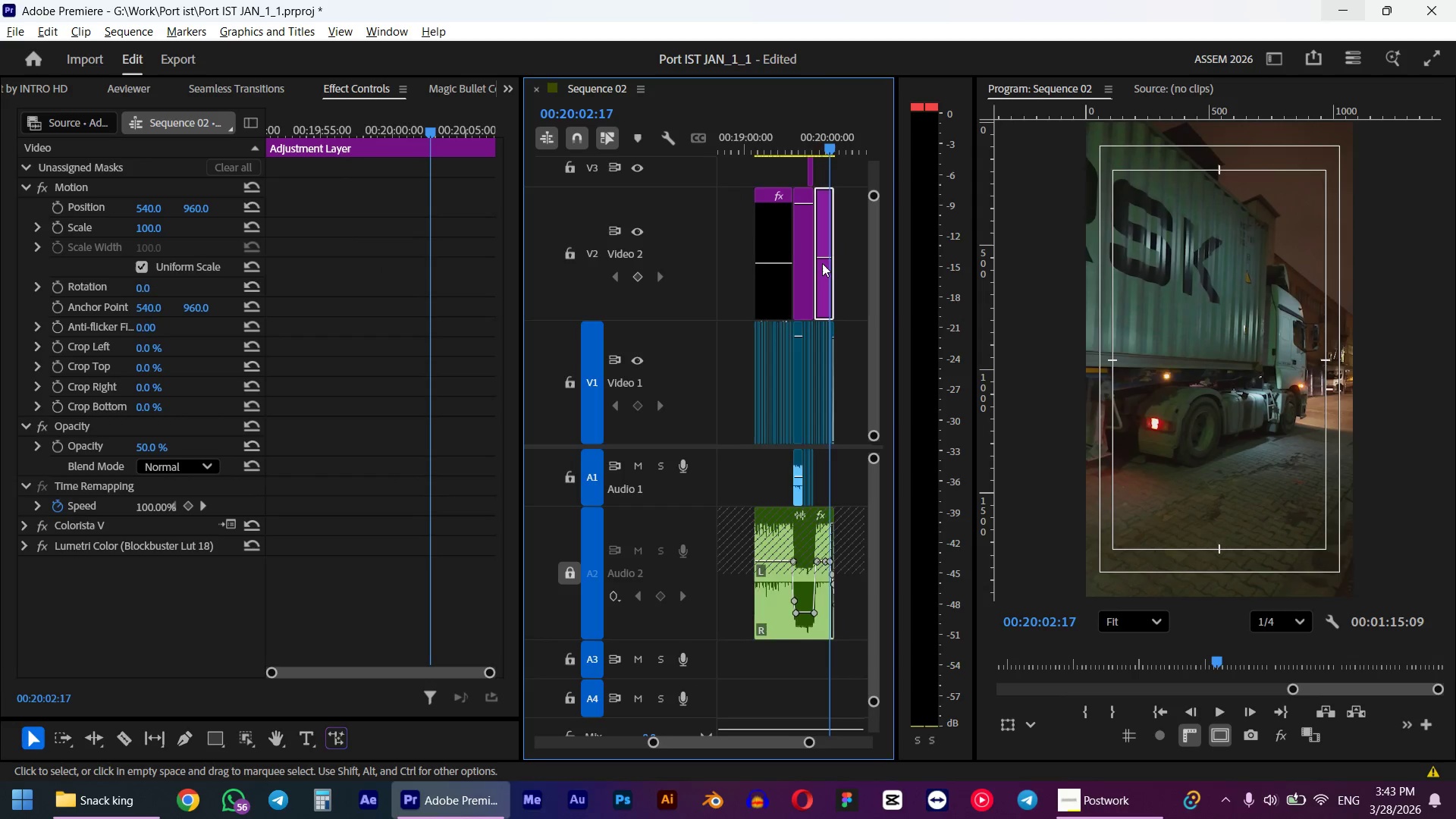 
scroll: coordinate [820, 263], scroll_direction: down, amount: 4.0
 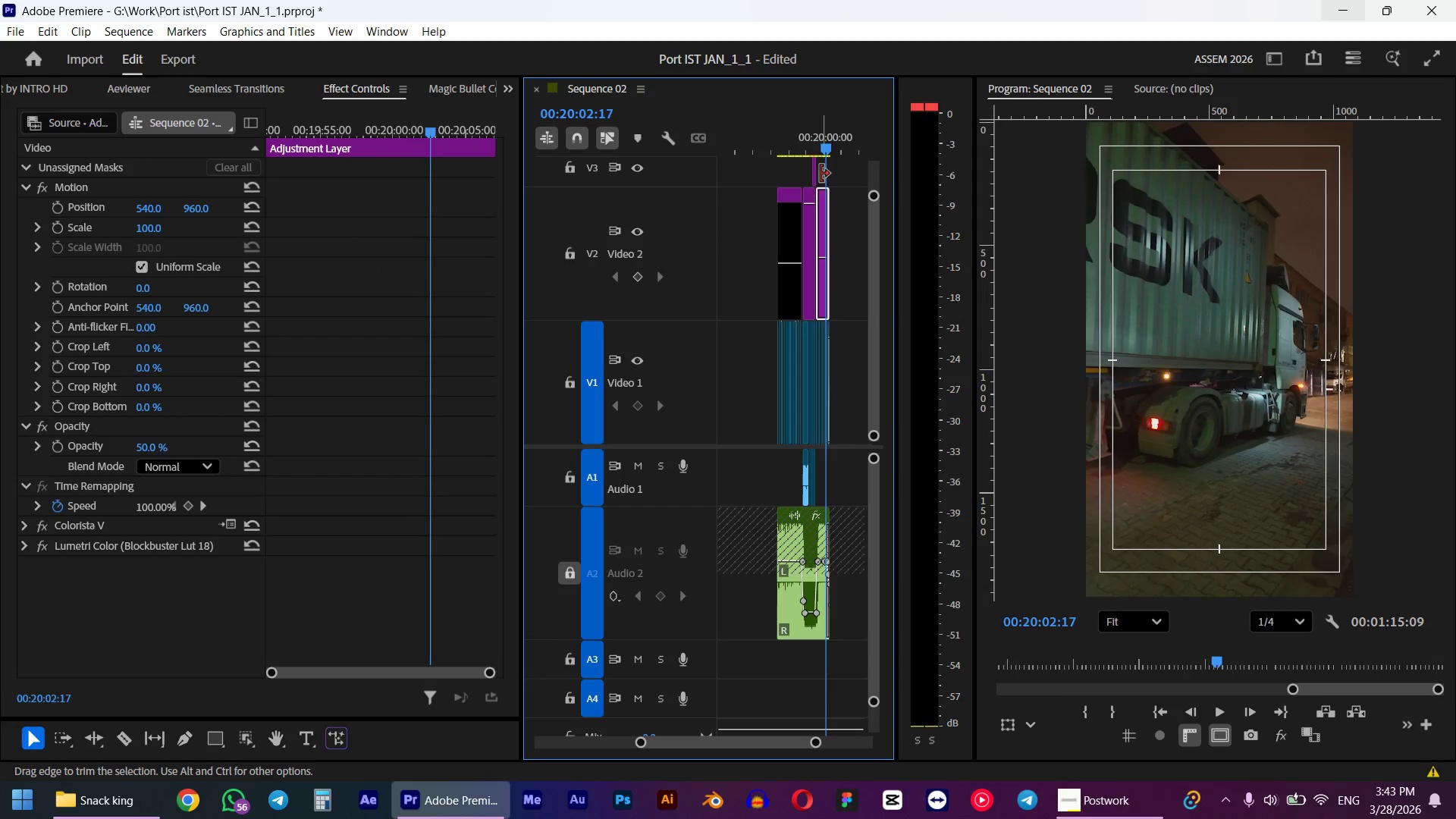 
left_click_drag(start_coordinate=[821, 172], to_coordinate=[835, 172])
 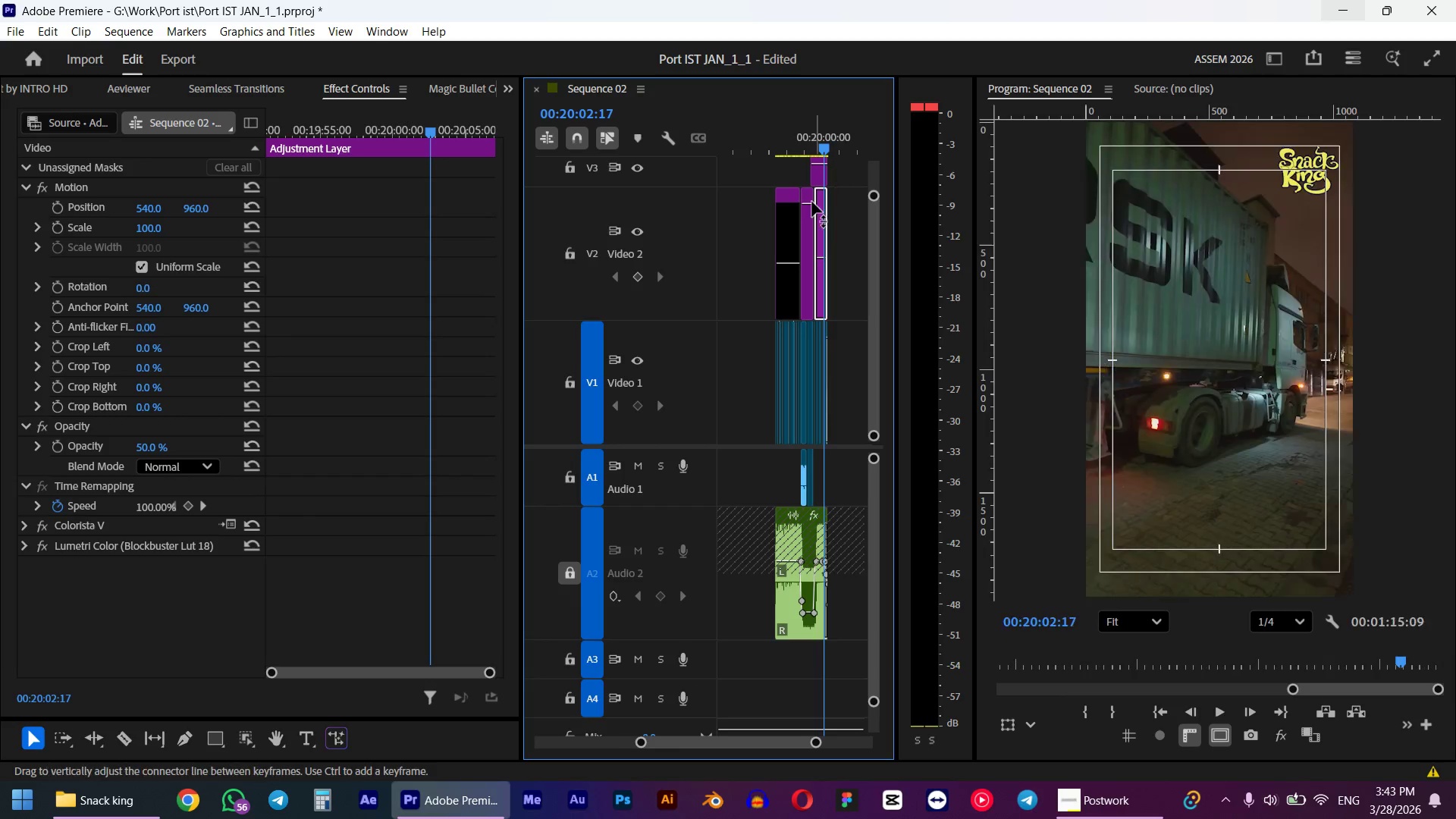 
hold_key(key=AltLeft, duration=0.48)
scroll: coordinate [811, 202], scroll_direction: up, amount: 5.0
 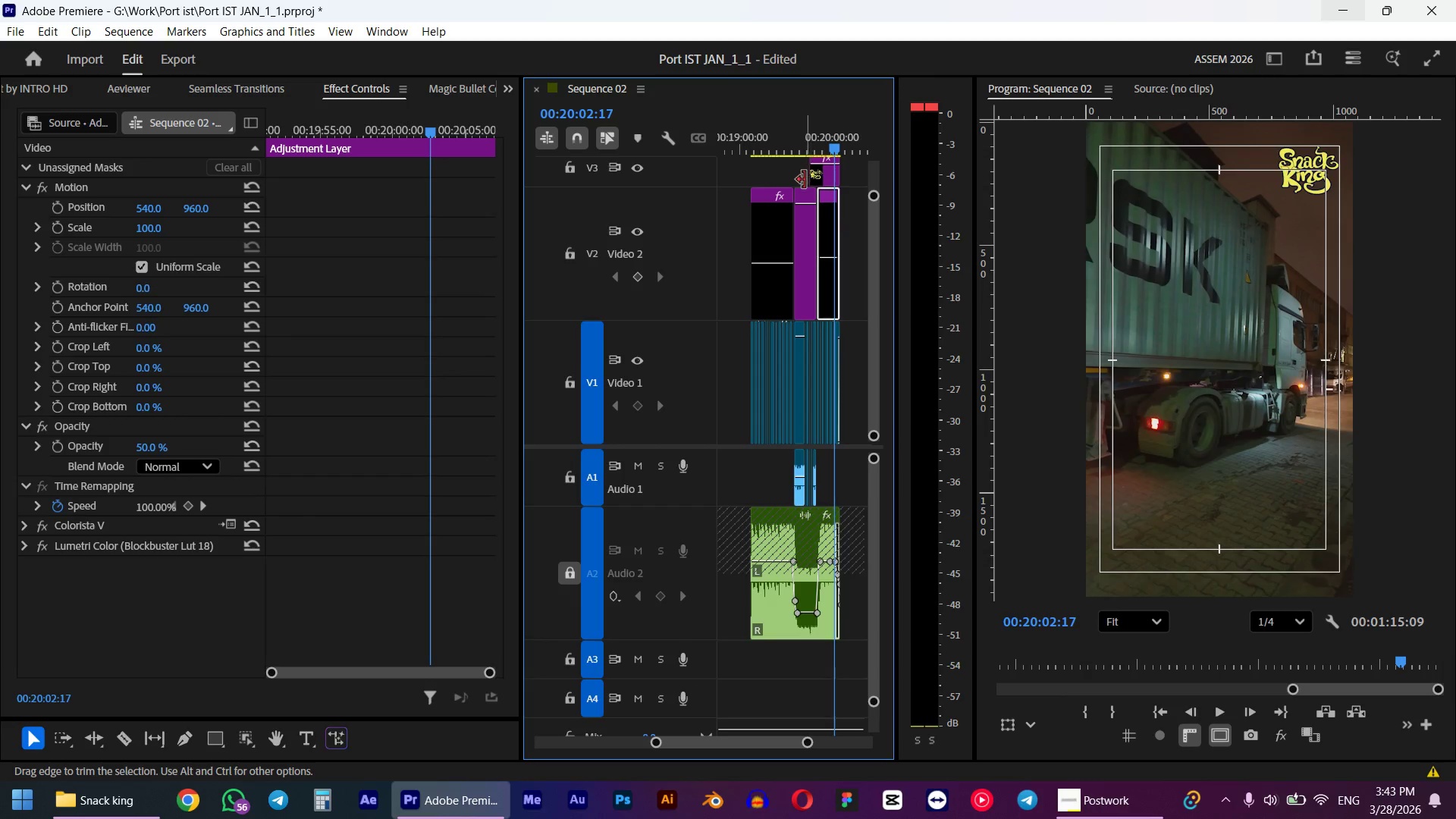 
left_click_drag(start_coordinate=[803, 181], to_coordinate=[749, 181])
 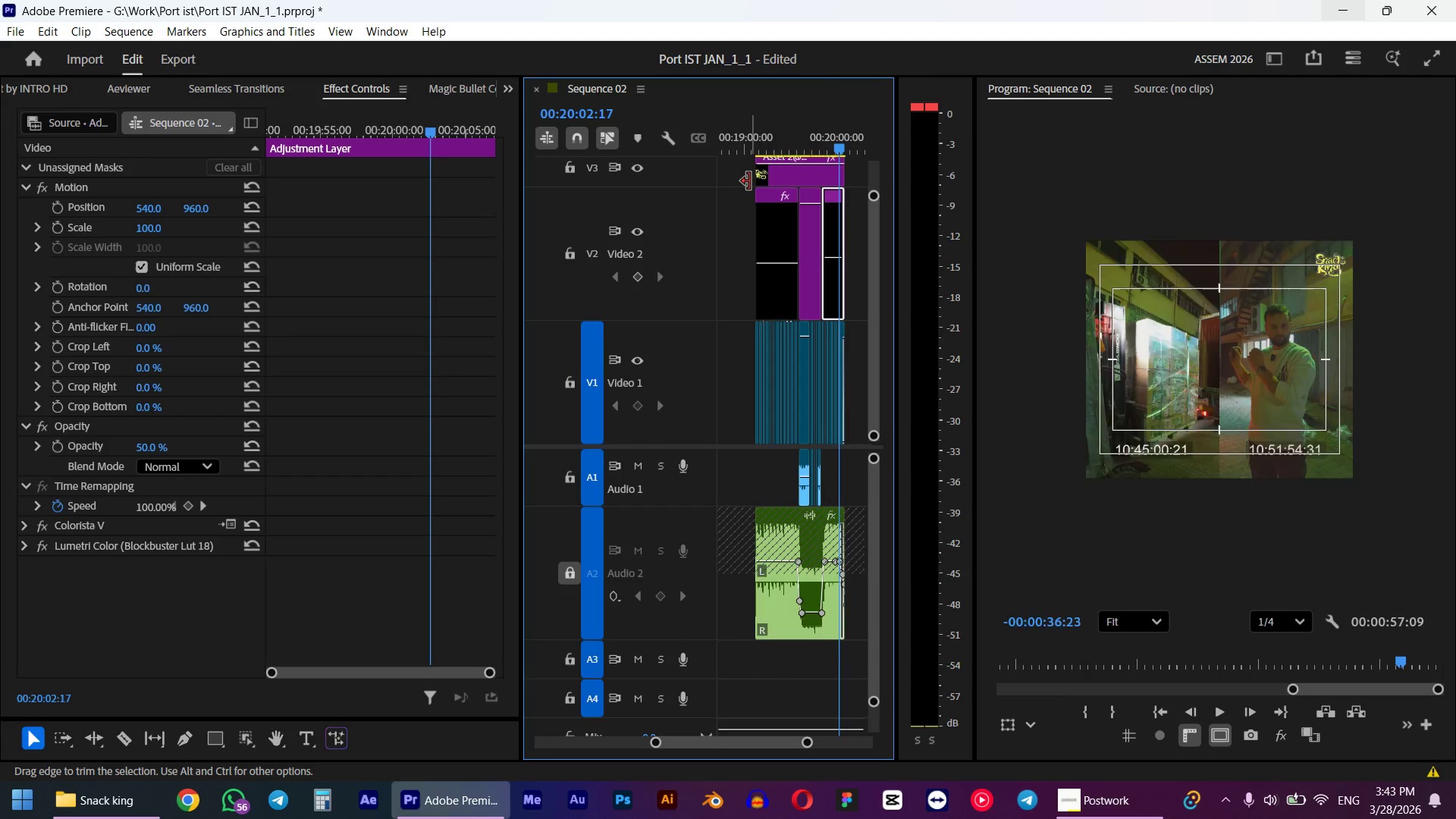 
hold_key(key=AltLeft, duration=1.01)
scroll: coordinate [745, 178], scroll_direction: up, amount: 14.0
 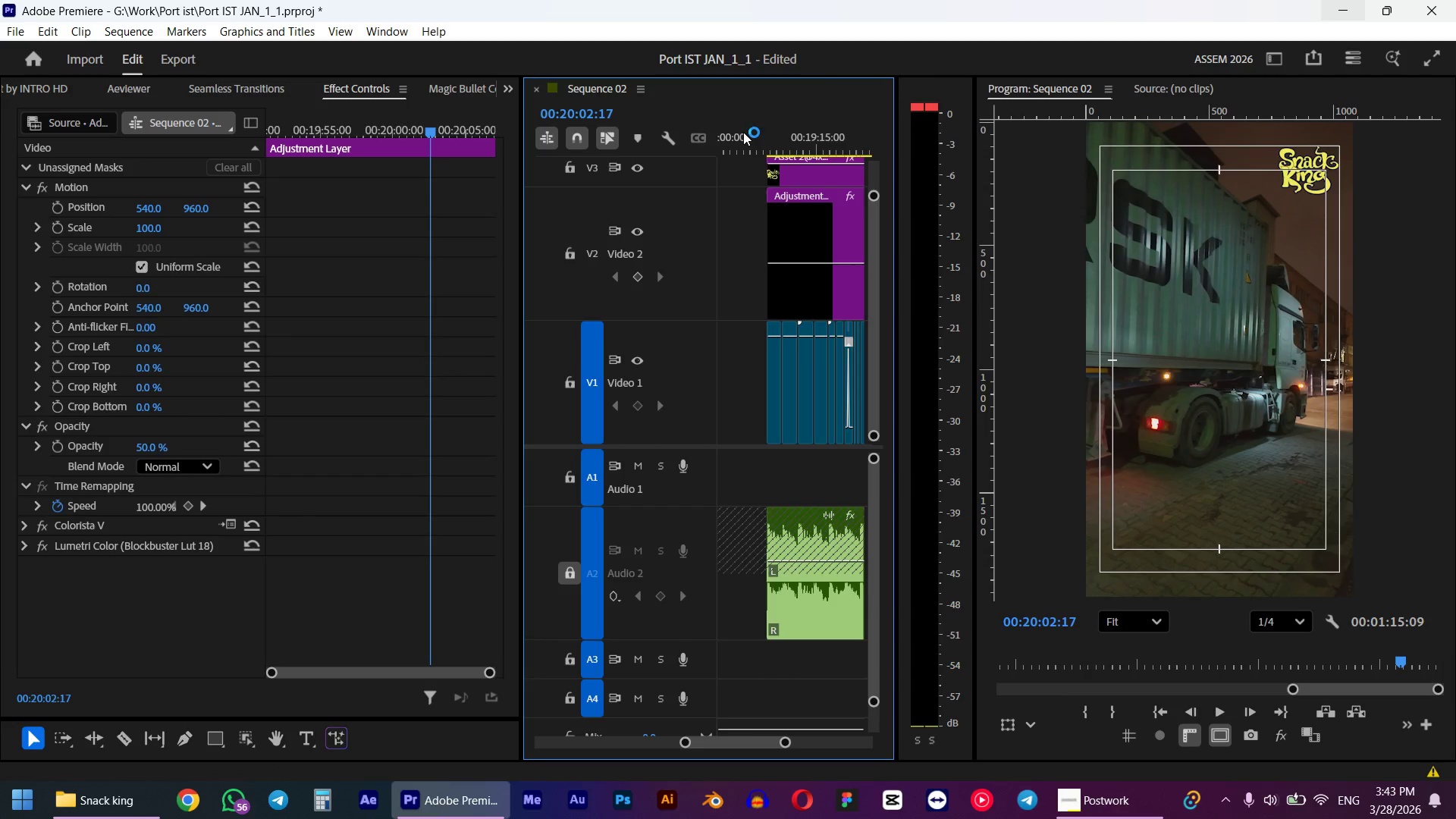 
left_click_drag(start_coordinate=[738, 131], to_coordinate=[748, 131])
 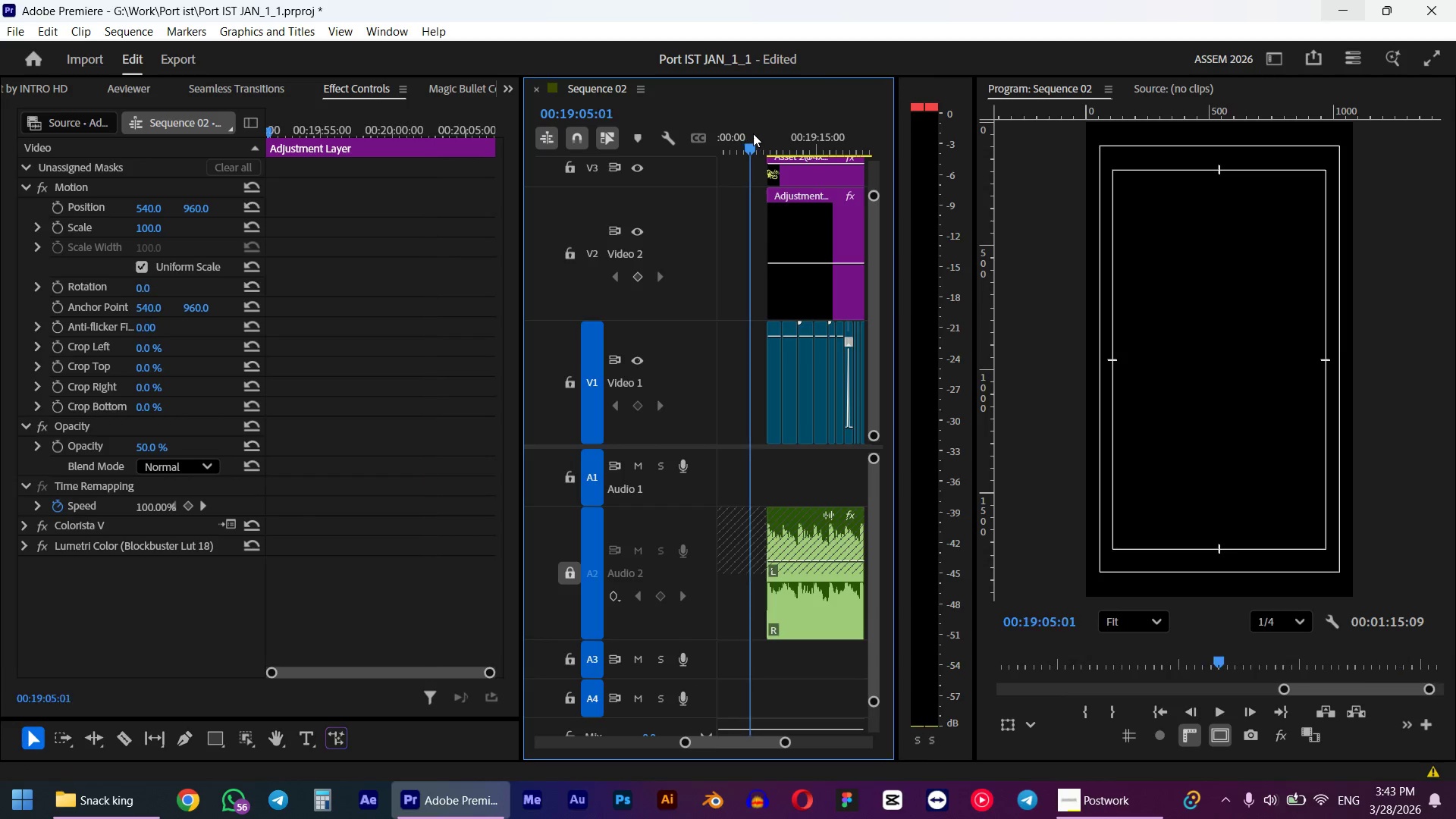 
hold_key(key=ShiftLeft, duration=0.45)
 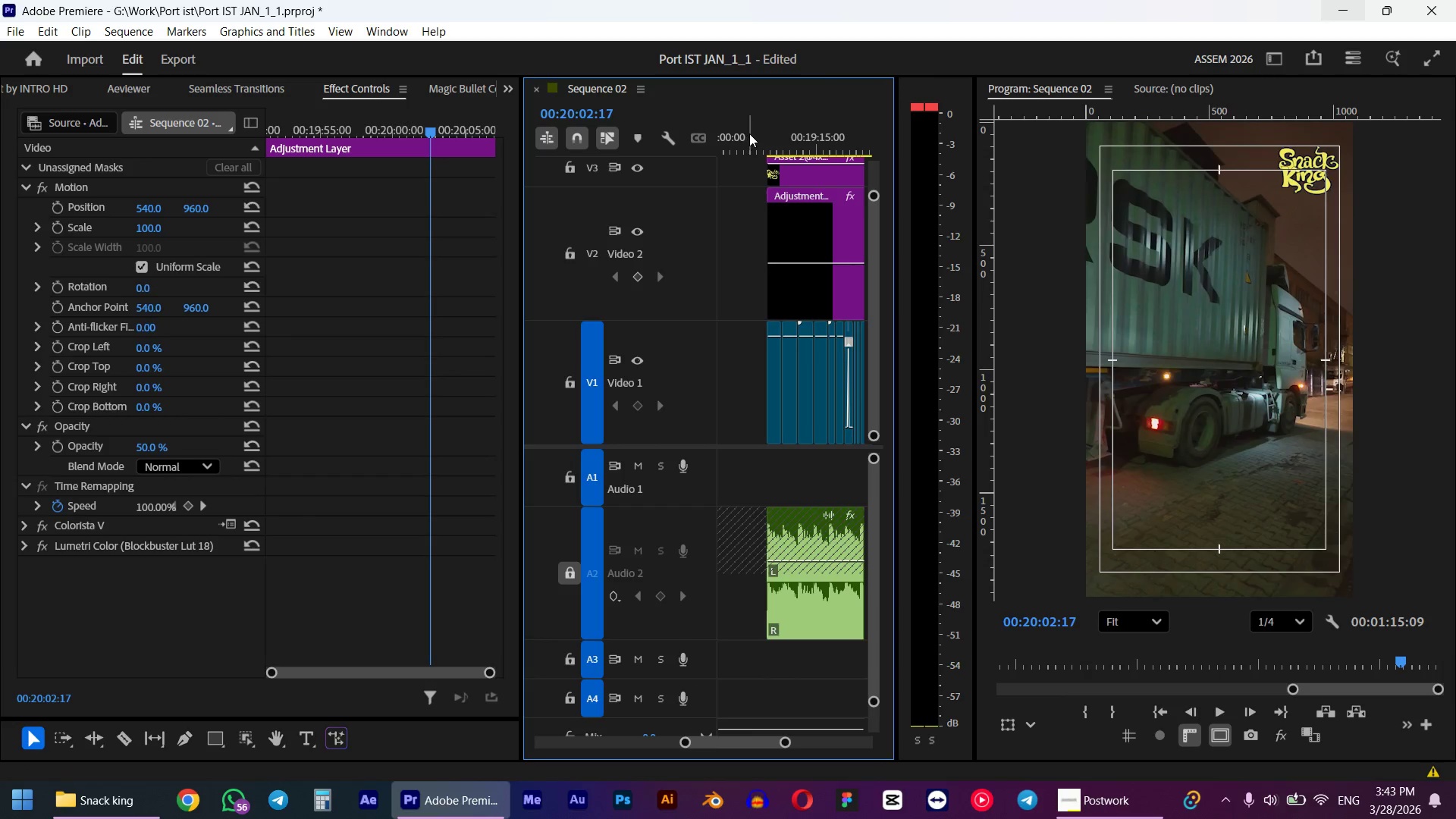 
left_click_drag(start_coordinate=[749, 133], to_coordinate=[762, 133])
 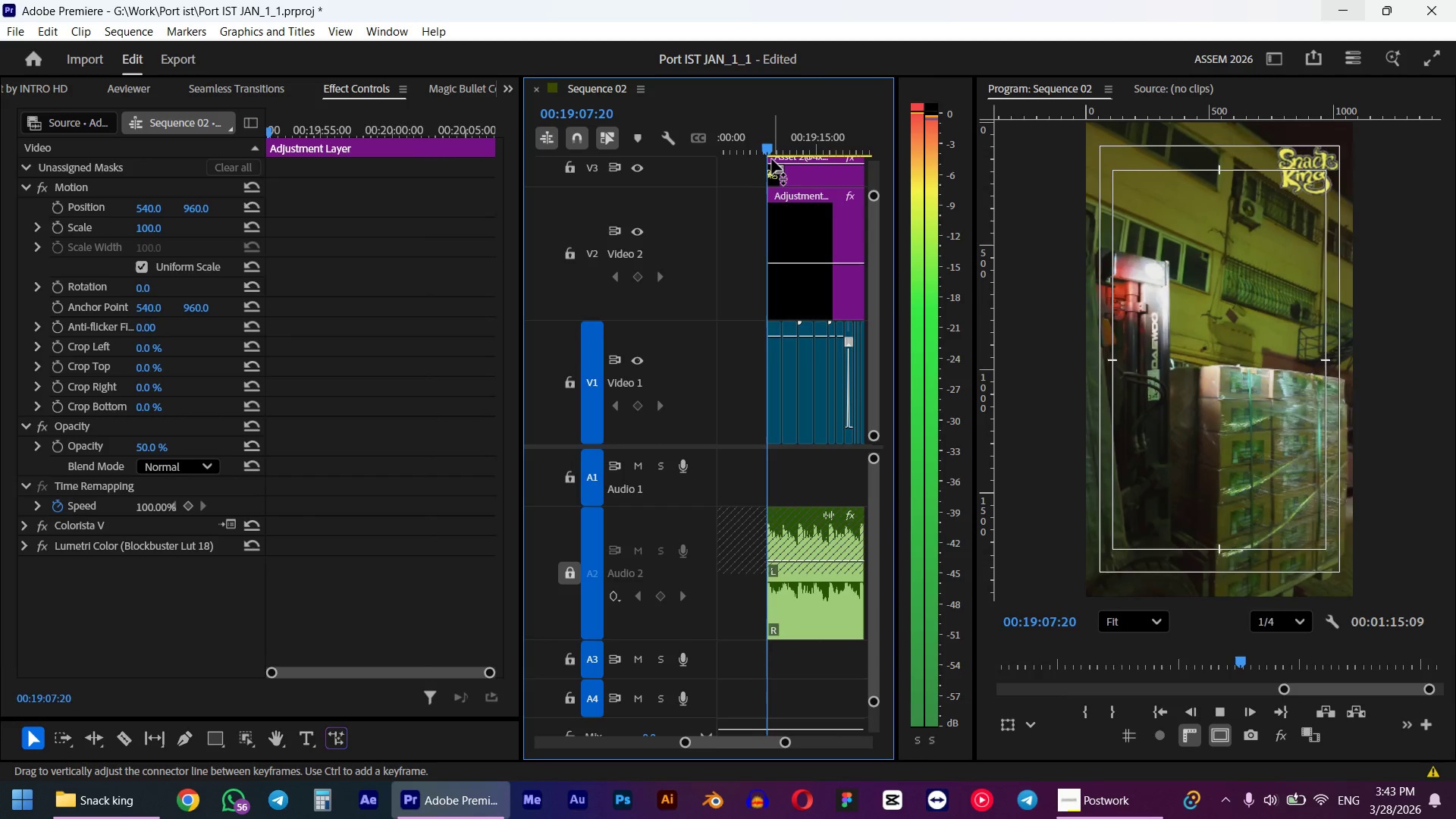 
hold_key(key=ShiftLeft, duration=0.73)
 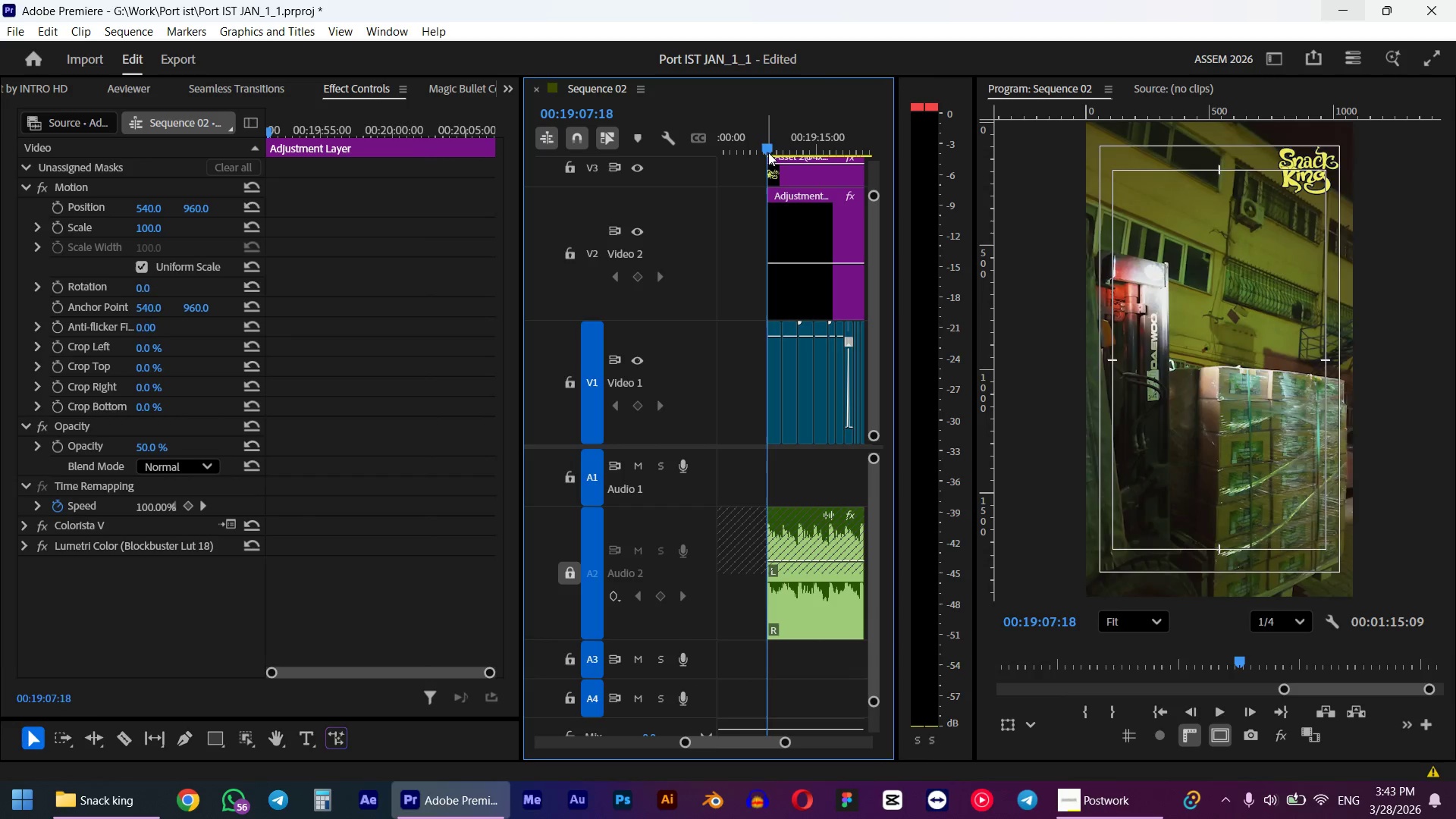 
key(Space)
 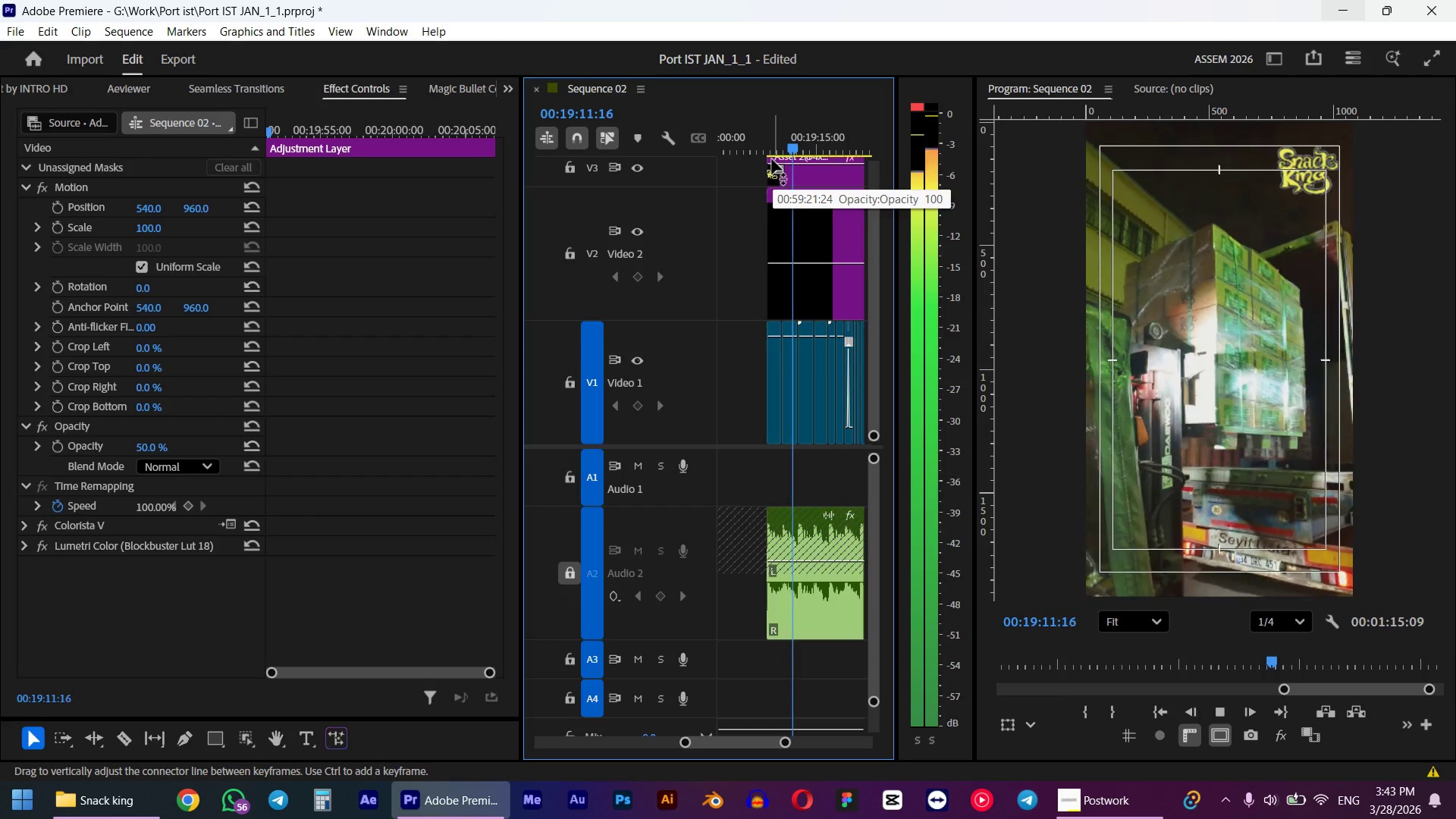 
wait(9.05)
 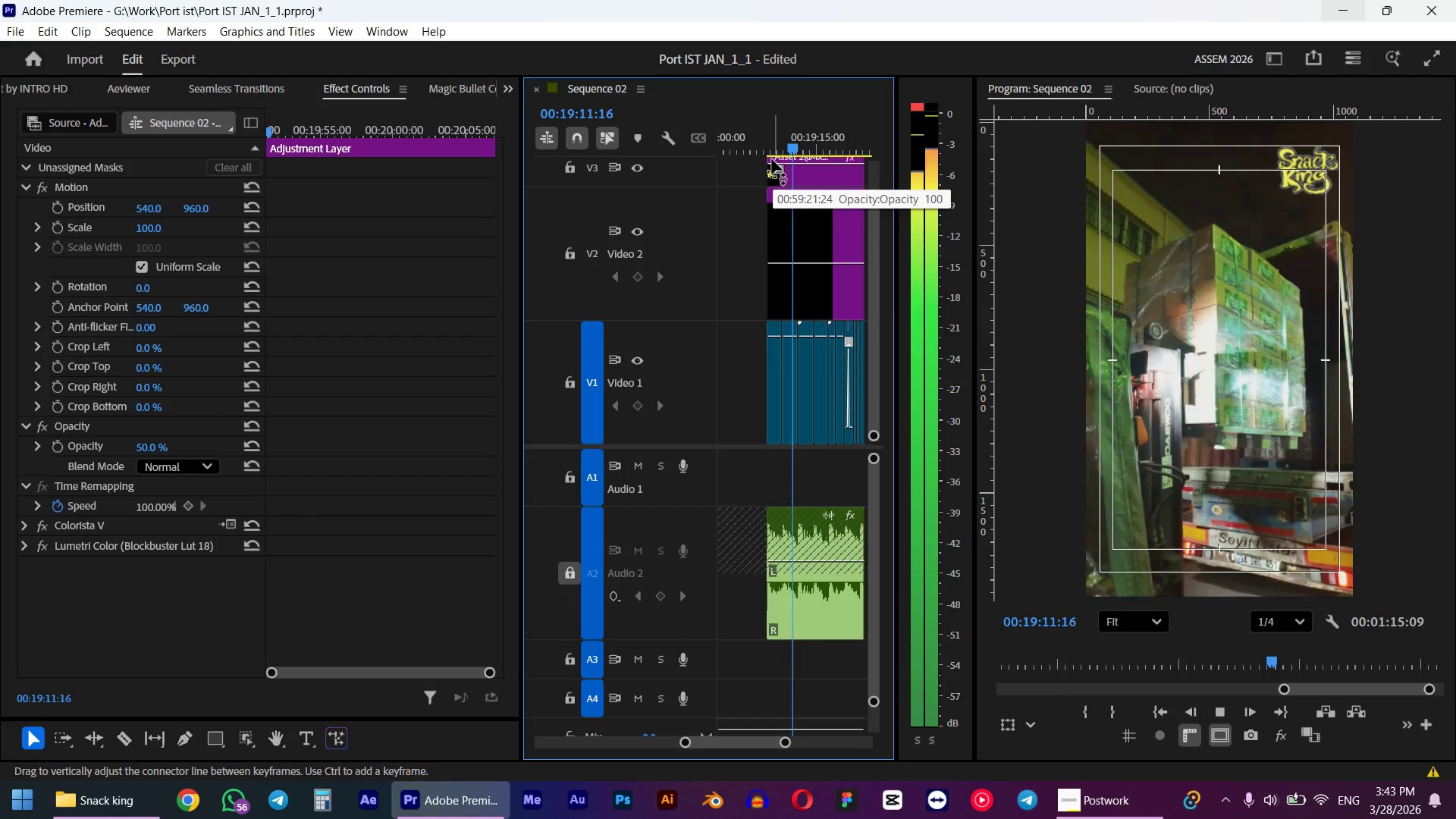 
hold_key(key=AltLeft, duration=1.5)
scroll: coordinate [787, 189], scroll_direction: down, amount: 4.0
 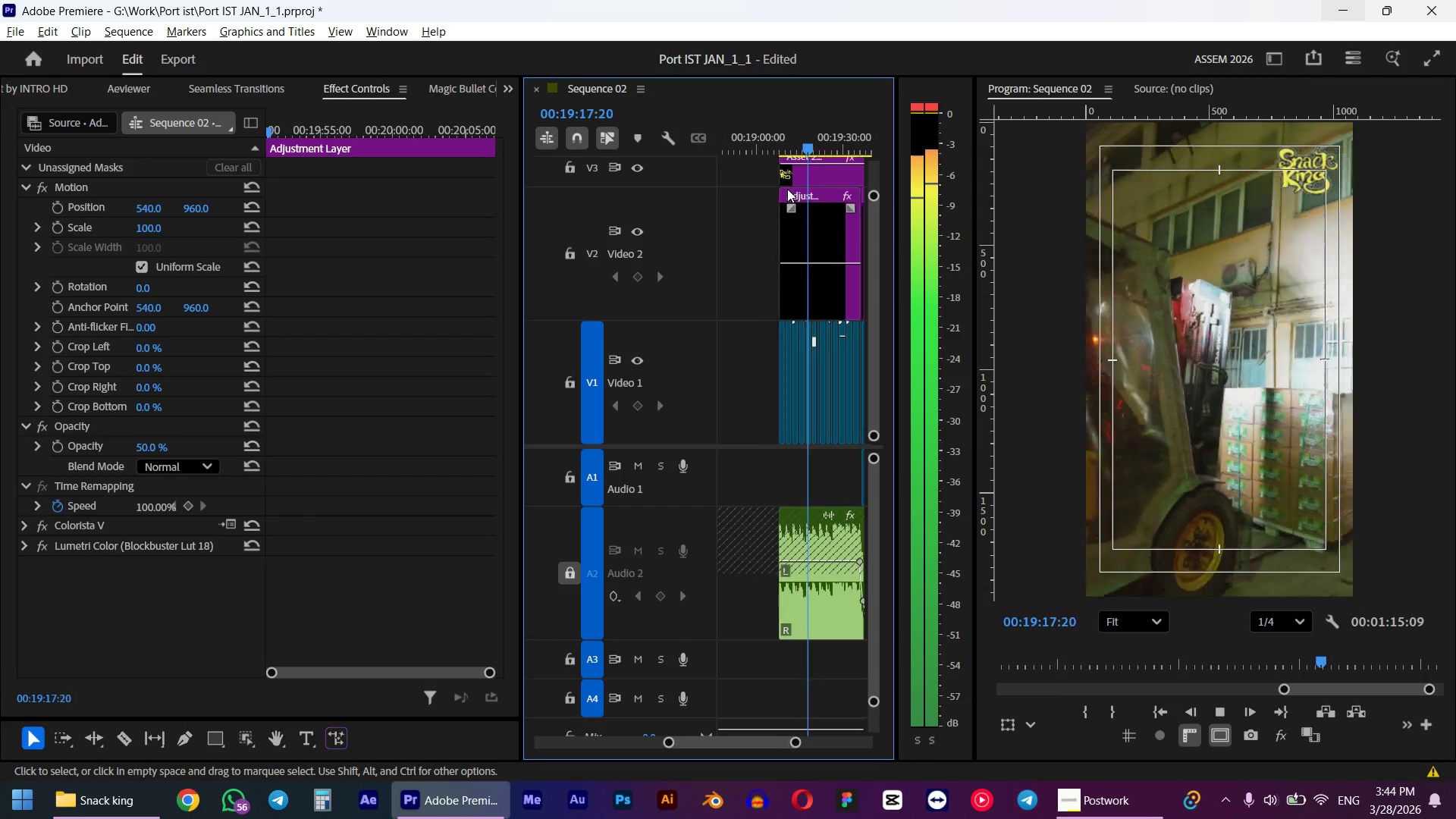 
hold_key(key=AltLeft, duration=0.97)
scroll: coordinate [787, 192], scroll_direction: down, amount: 4.0
 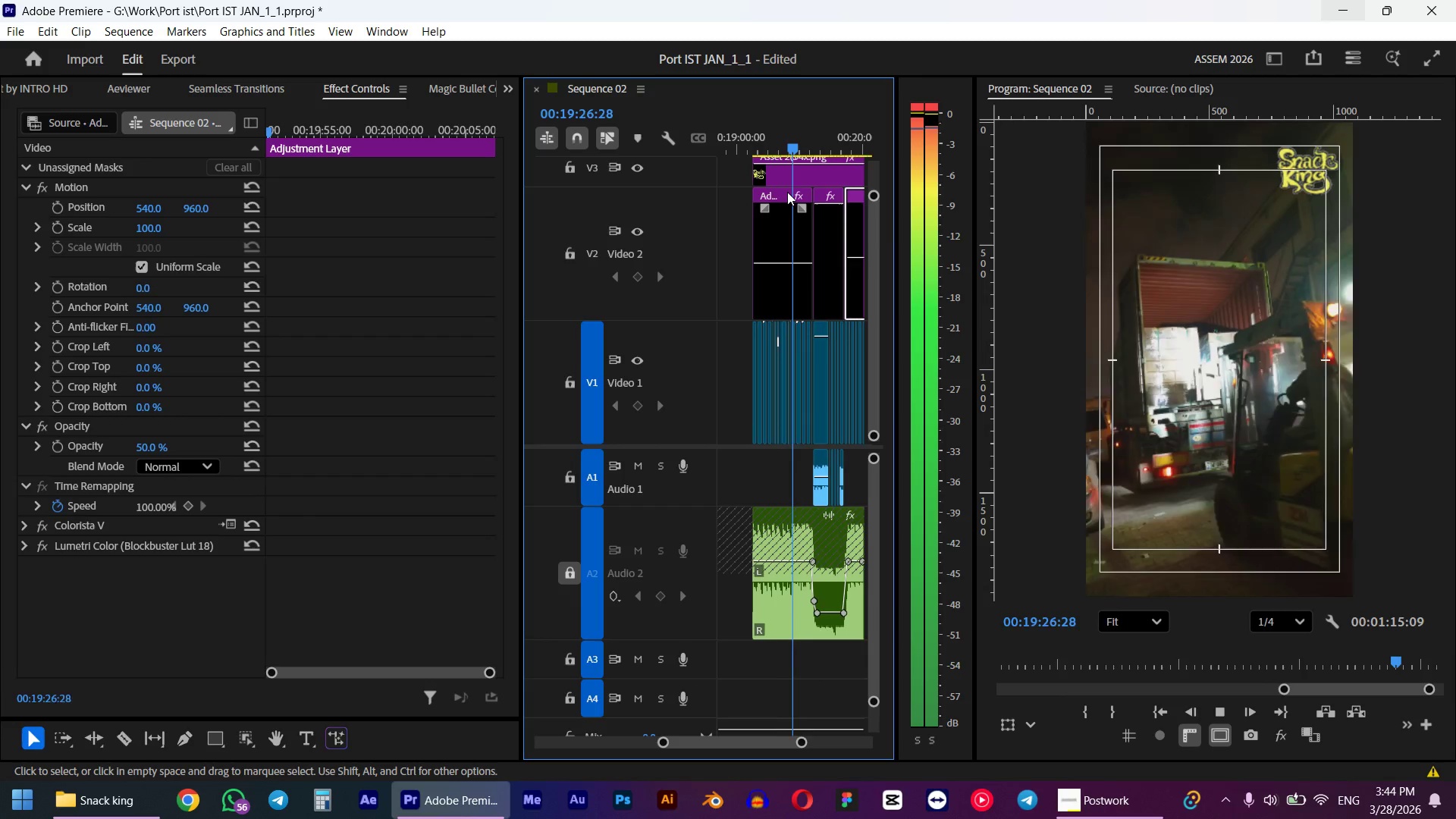 
hold_key(key=AltLeft, duration=0.56)
scroll: coordinate [787, 192], scroll_direction: down, amount: 5.0
 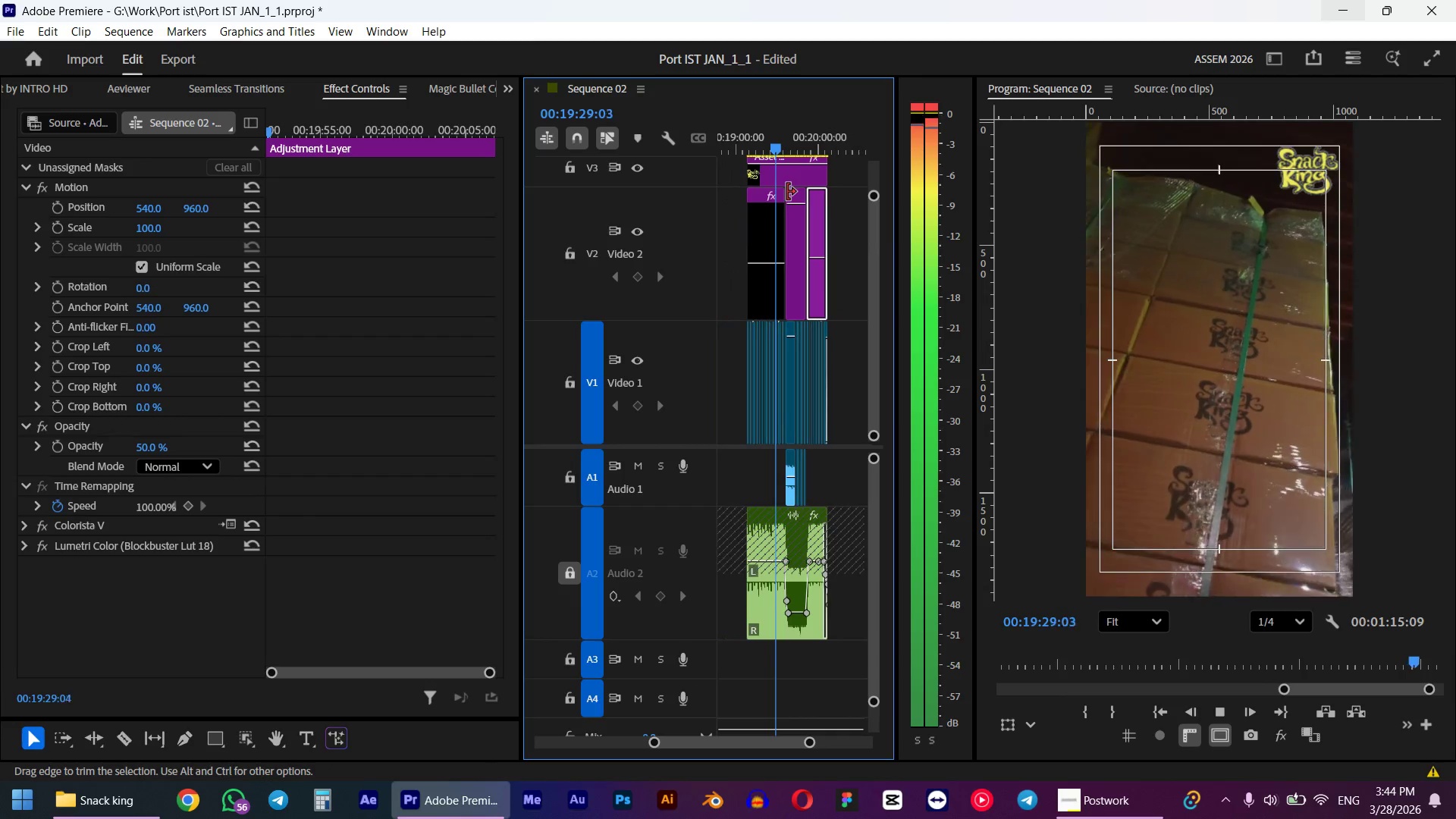 
hold_key(key=AltLeft, duration=0.97)
scroll: coordinate [797, 253], scroll_direction: up, amount: 8.0
 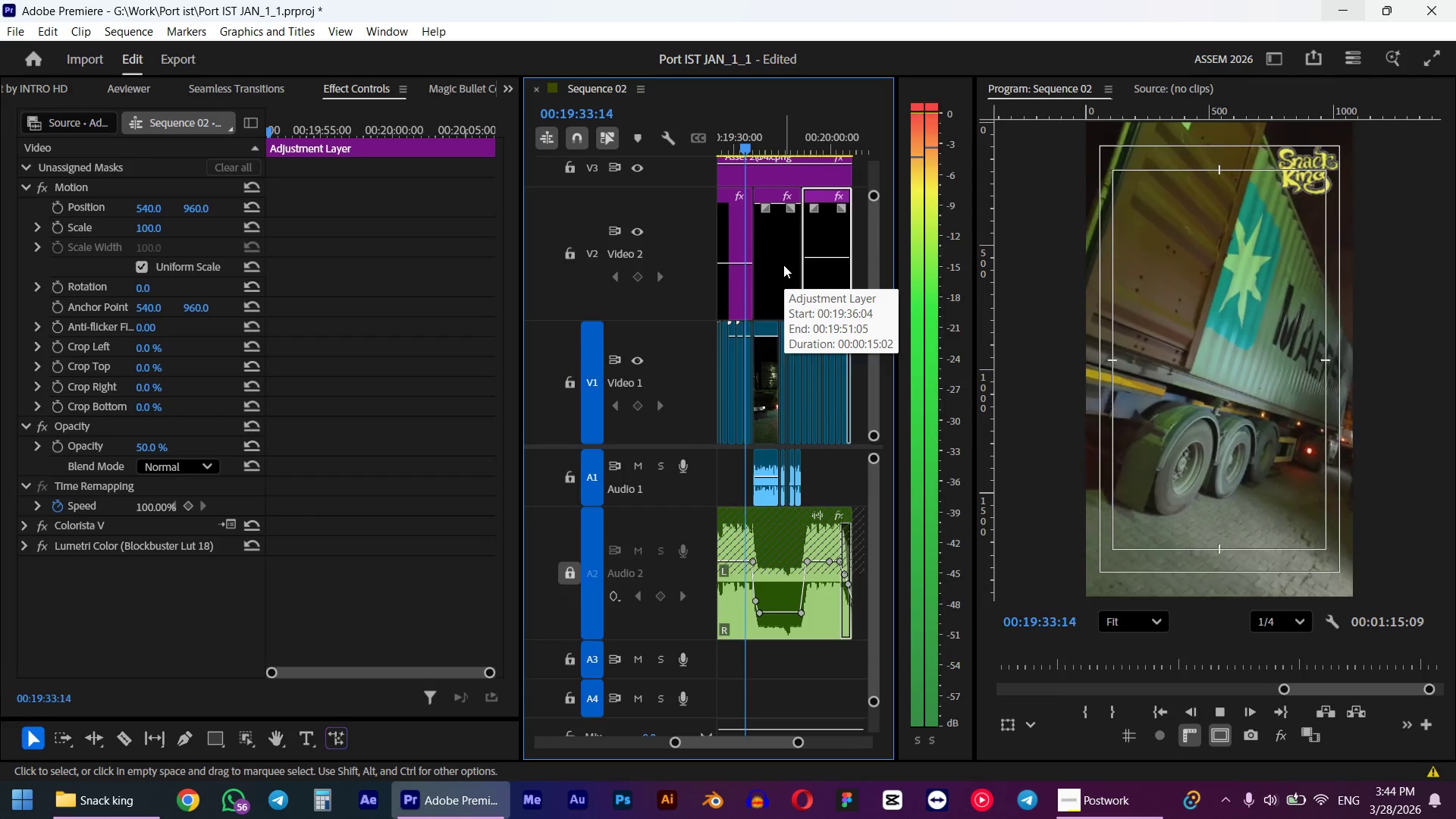 
hold_key(key=AltLeft, duration=1.5)
scroll: coordinate [783, 266], scroll_direction: down, amount: 1.0
 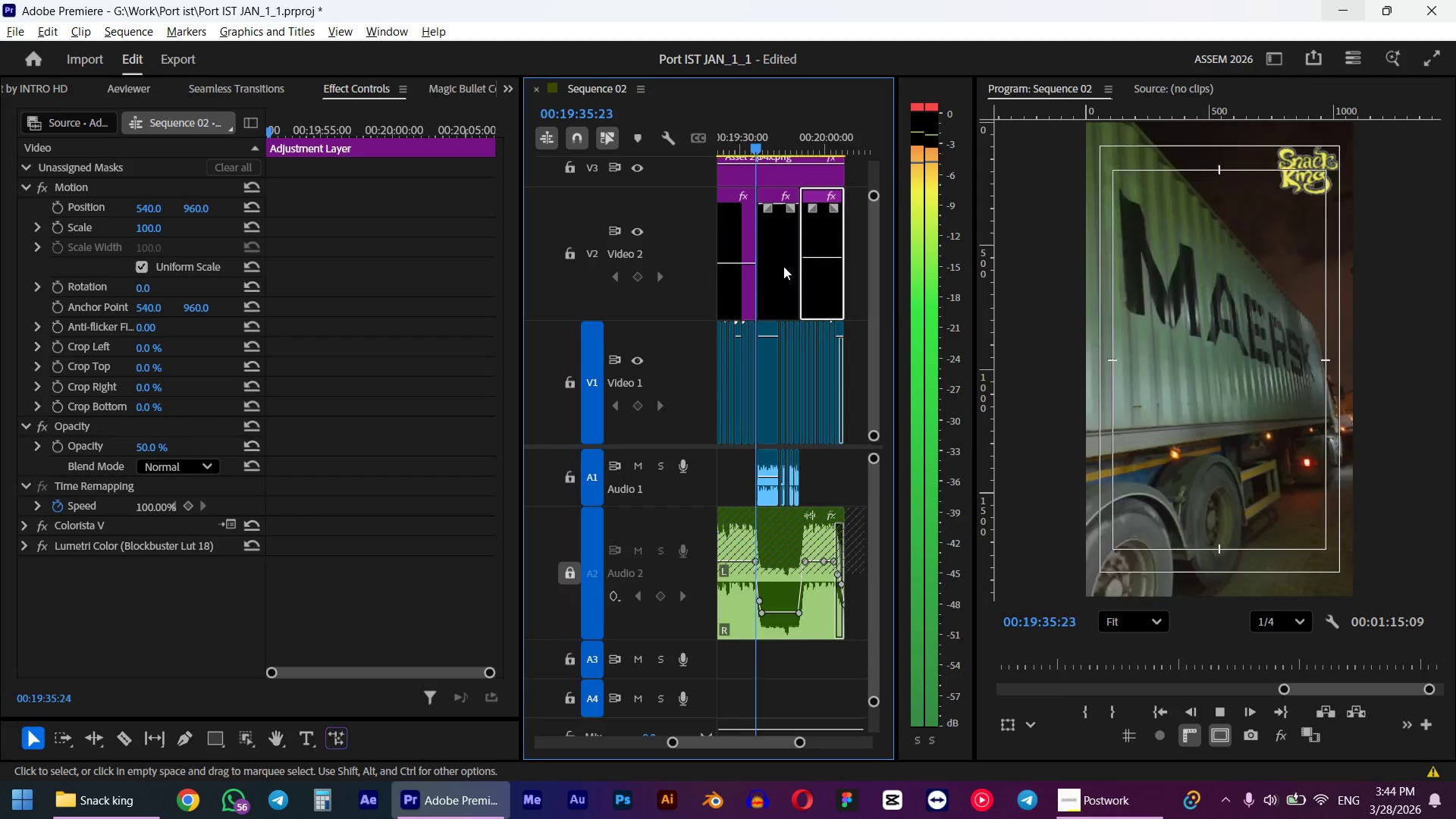 
hold_key(key=AltLeft, duration=0.89)
scroll: coordinate [780, 269], scroll_direction: down, amount: 3.0
 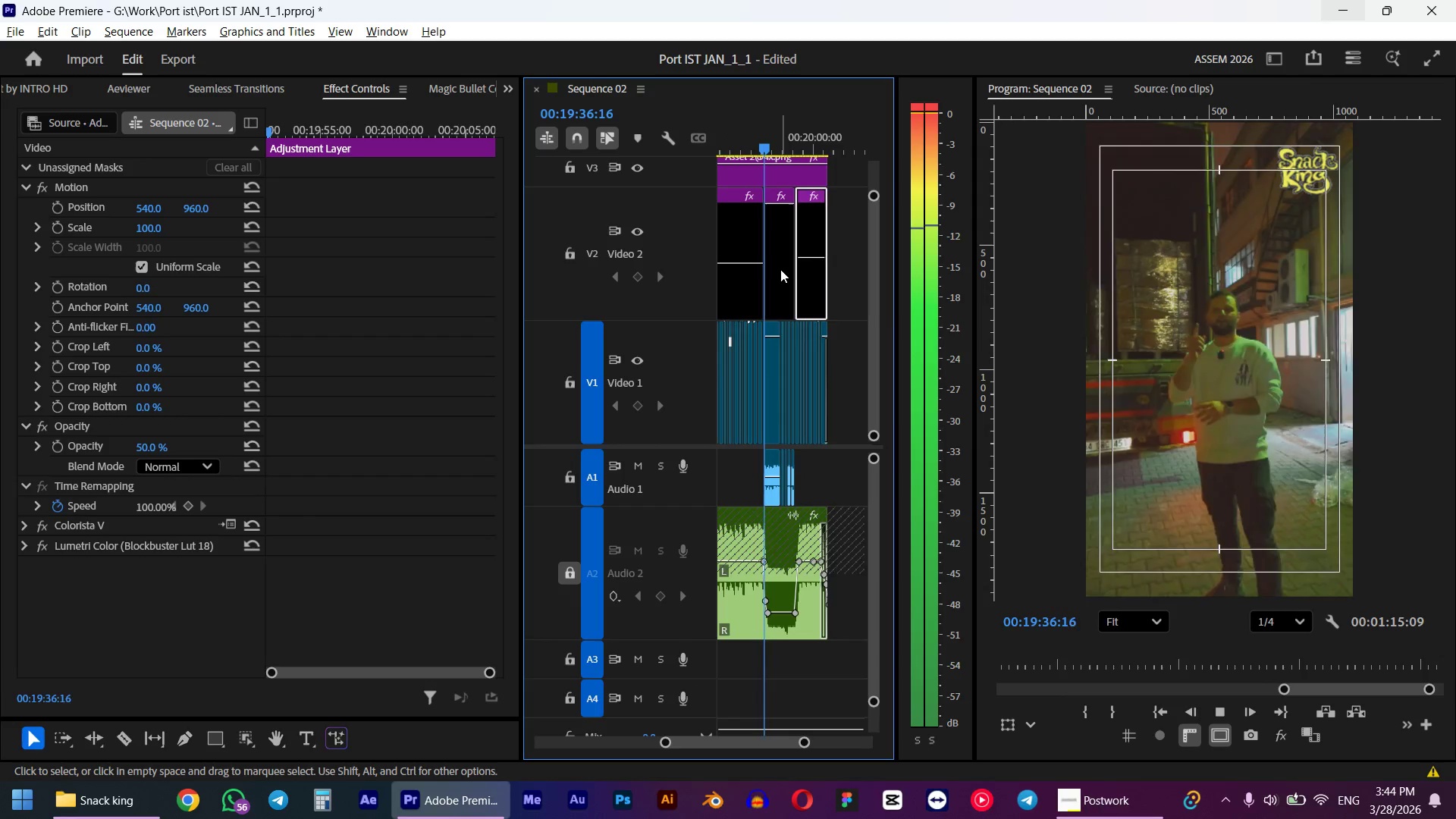 
key(Space)
 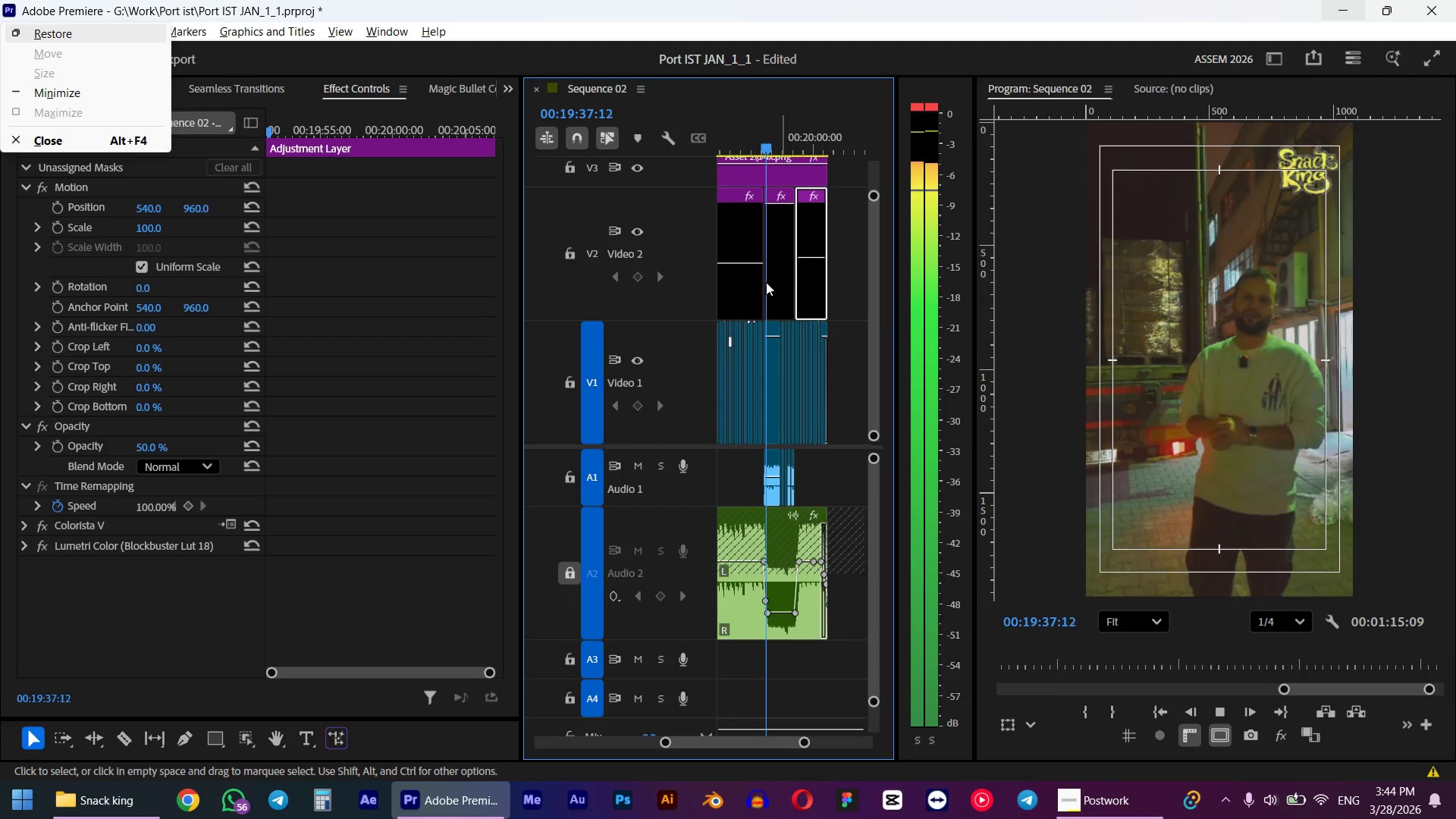 
hold_key(key=AltLeft, duration=0.69)
 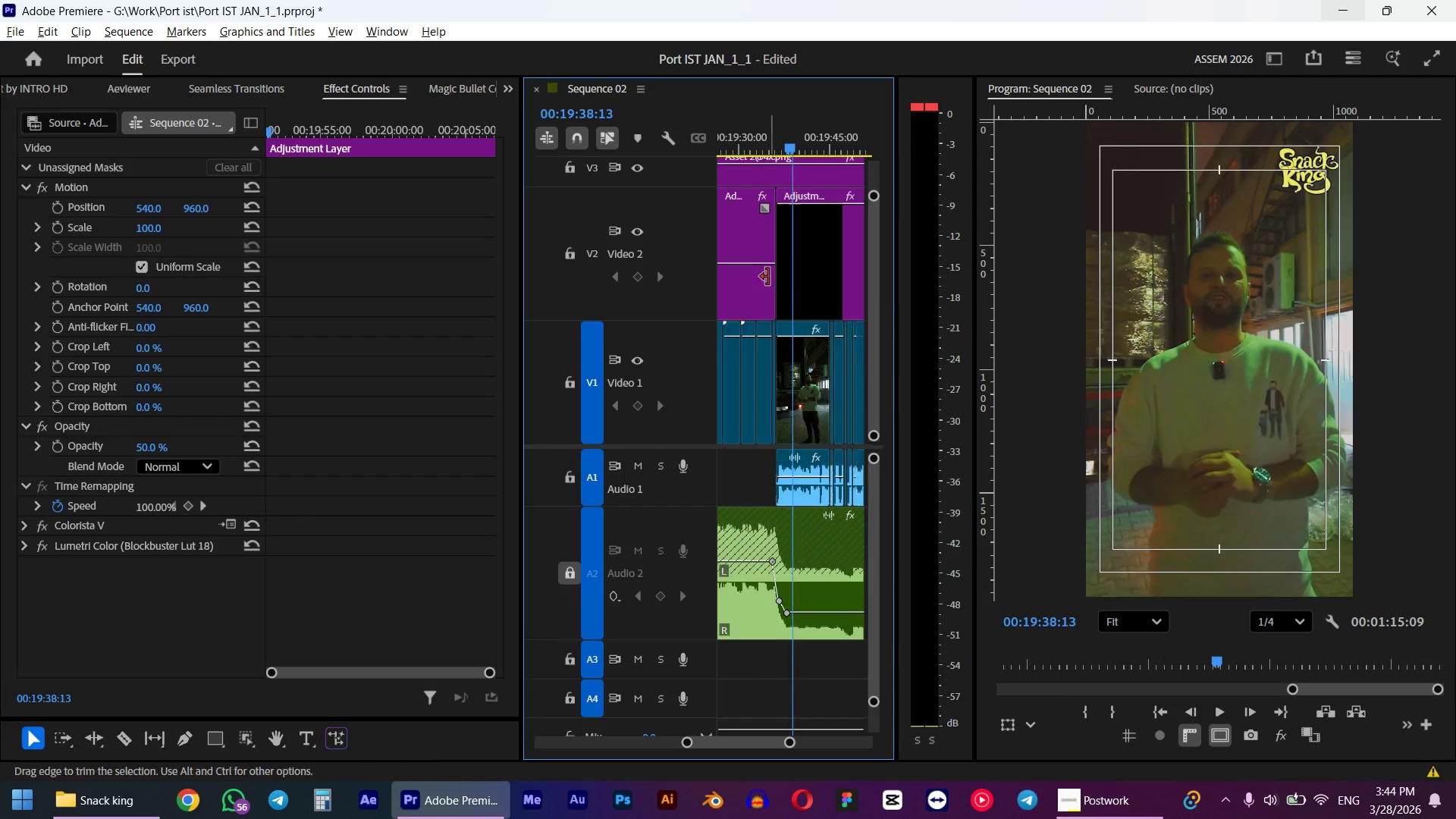 
key(Space)
 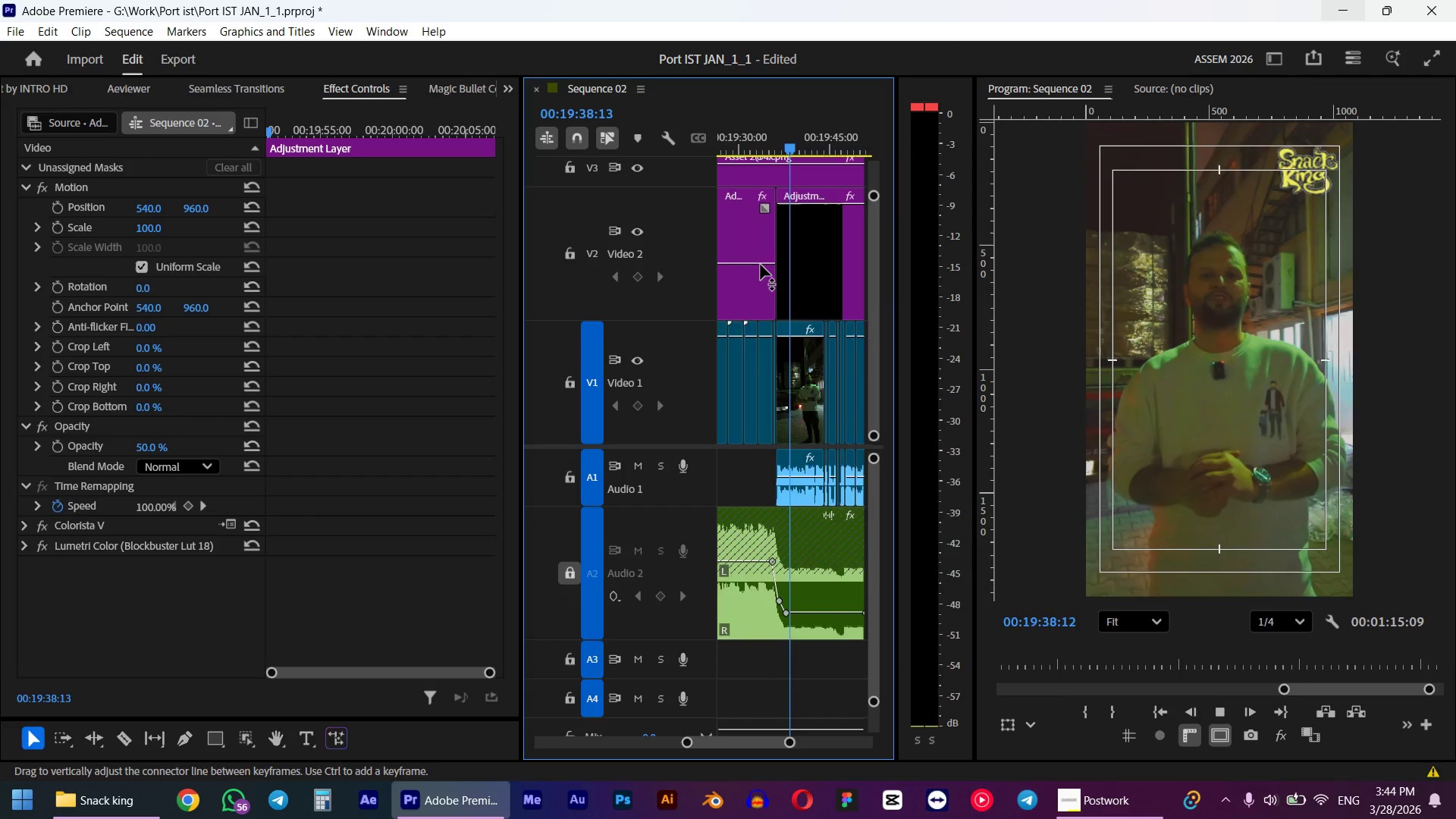 
scroll: coordinate [760, 264], scroll_direction: up, amount: 10.0
 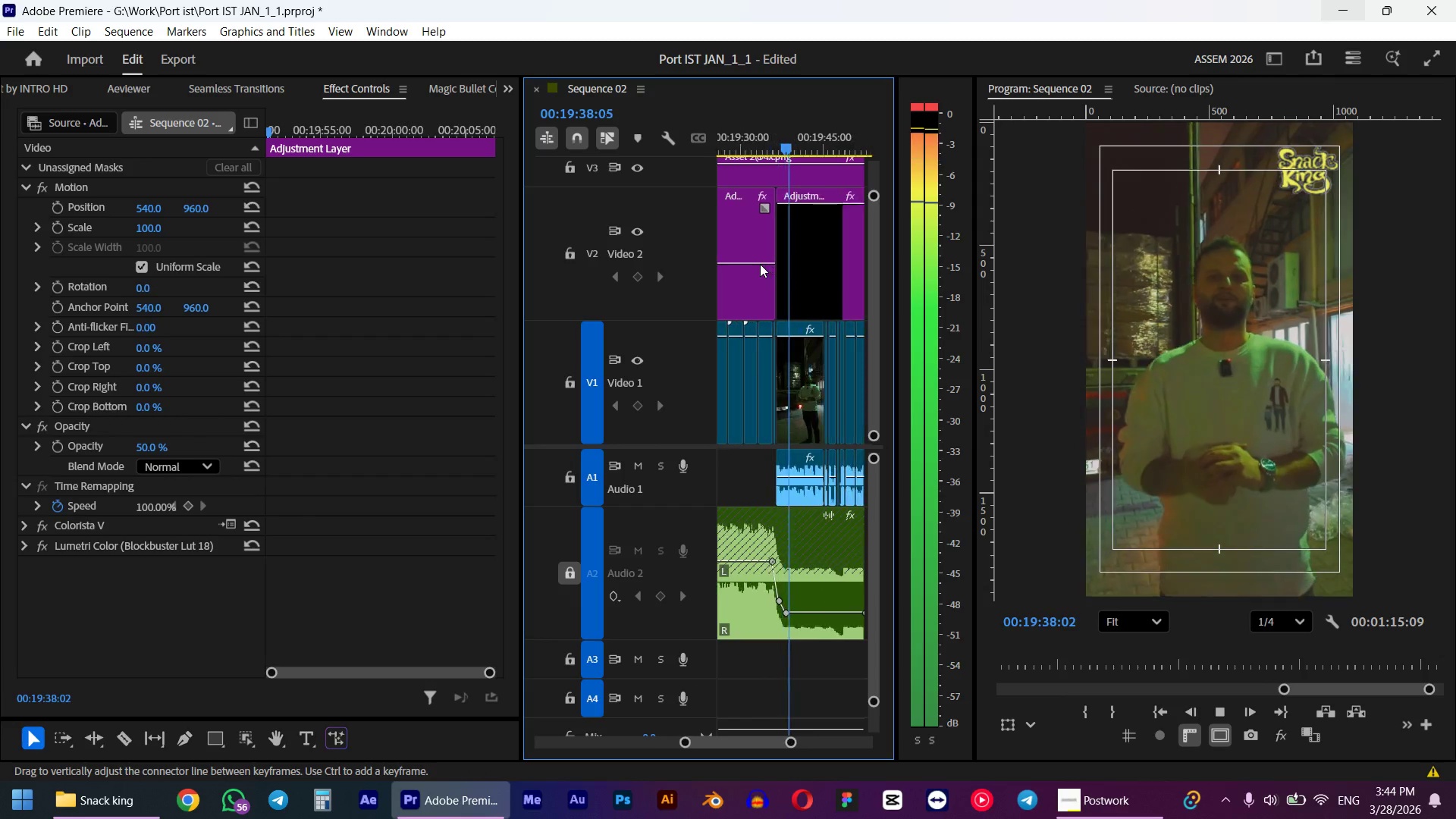 
hold_key(key=AltLeft, duration=1.52)
scroll: coordinate [768, 273], scroll_direction: up, amount: 12.0
 